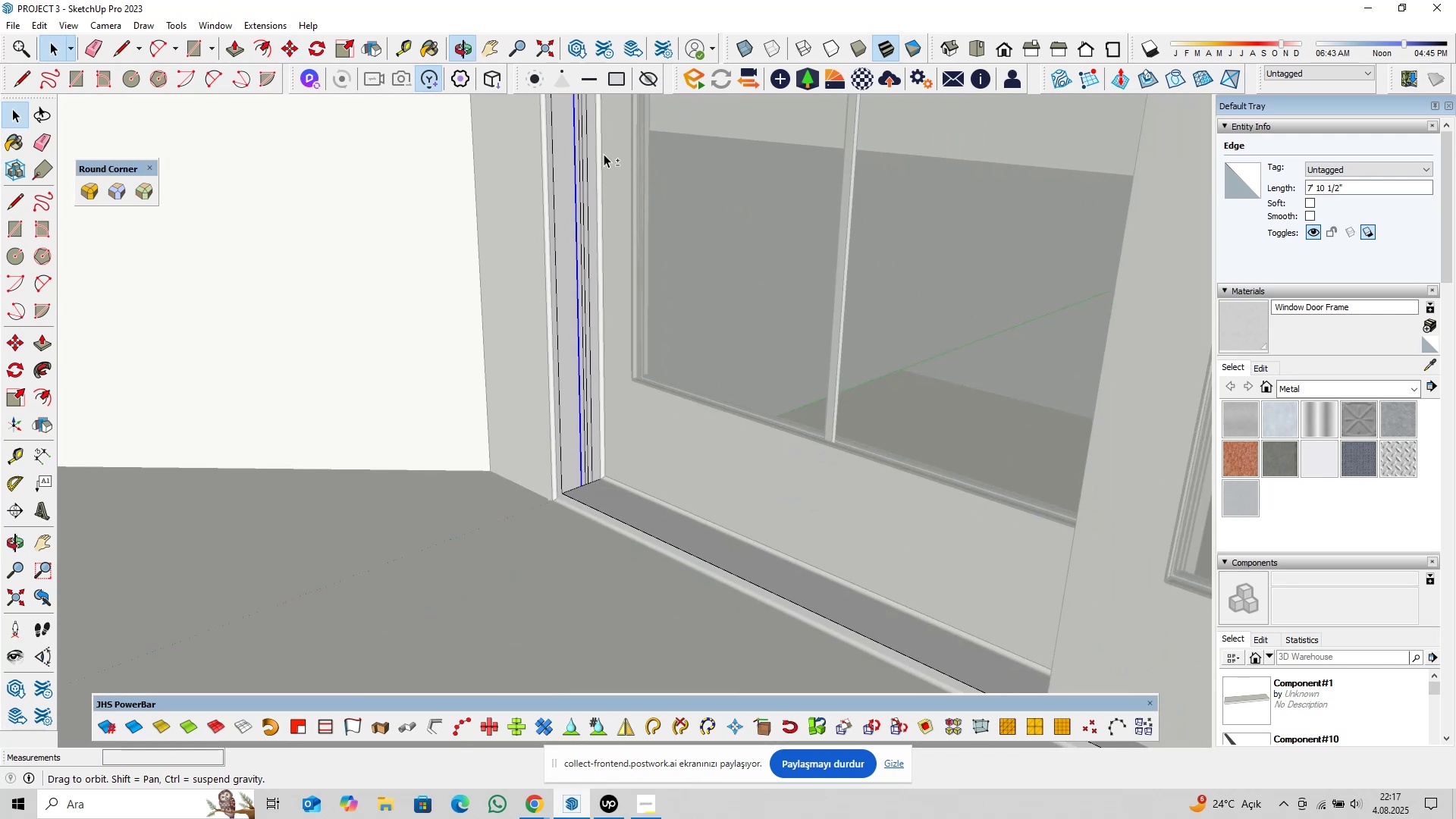 
type(pl)
 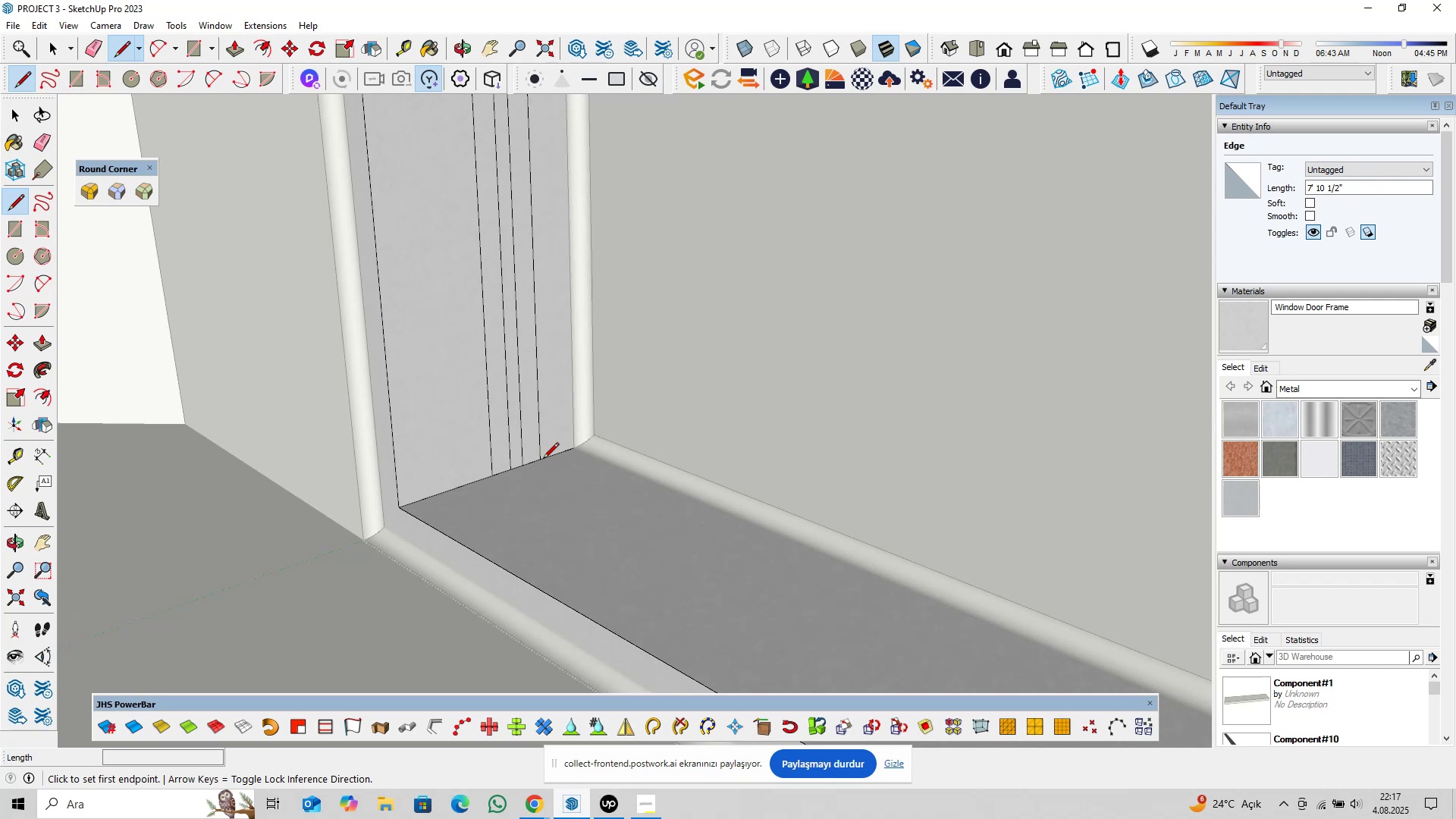 
scroll: coordinate [544, 457], scroll_direction: up, amount: 19.0
 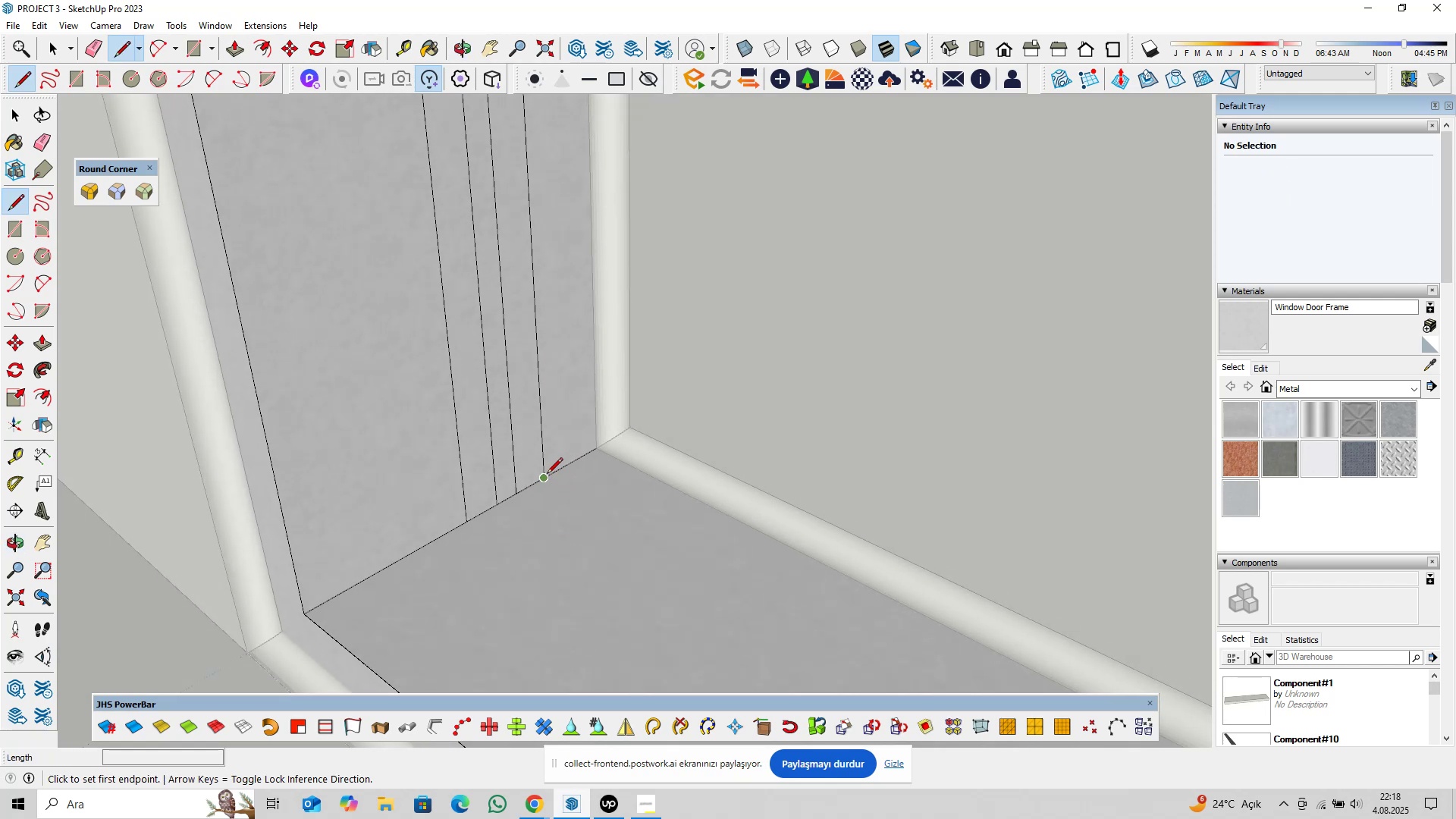 
left_click([547, 475])
 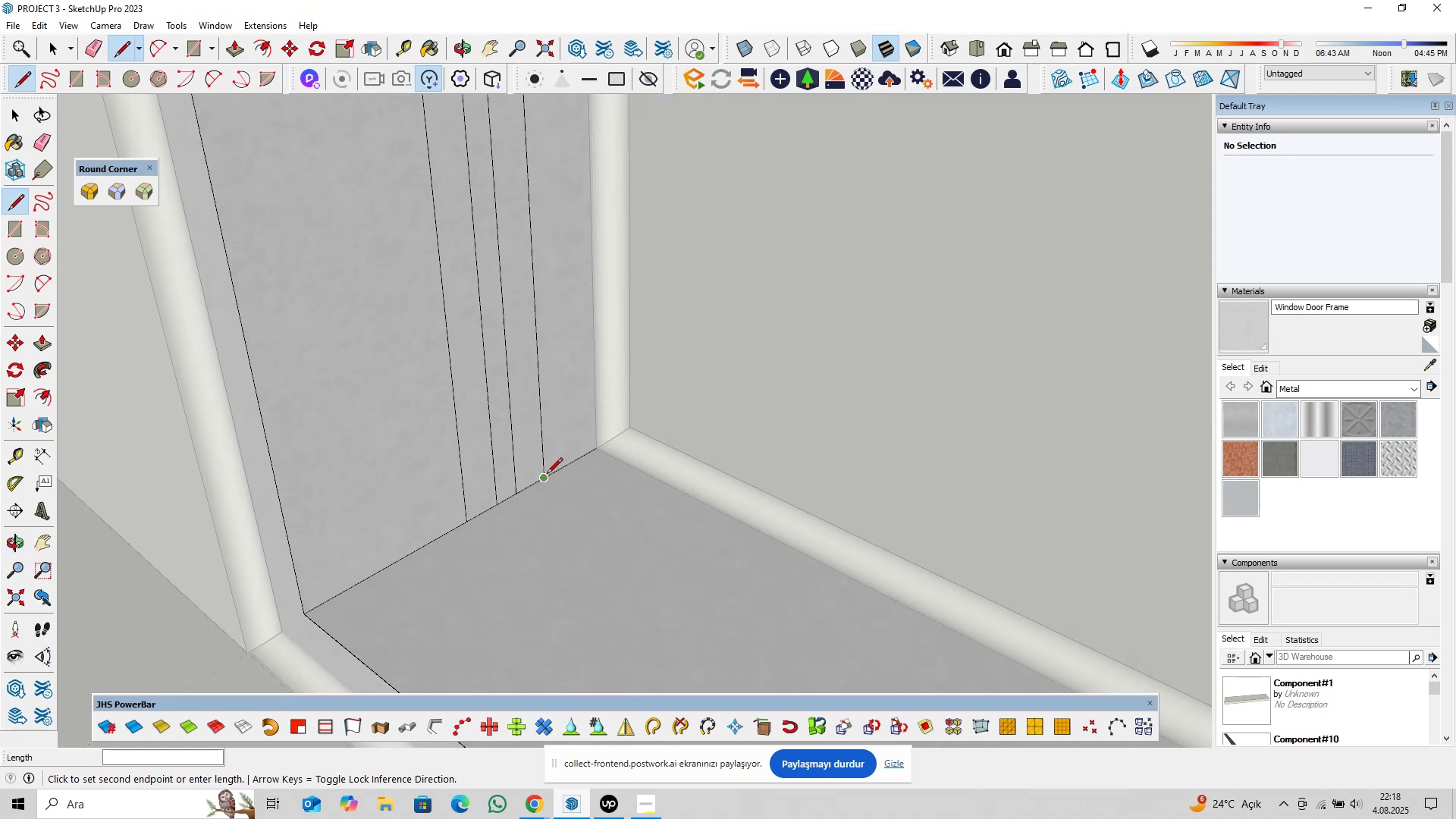 
key(ArrowLeft)
 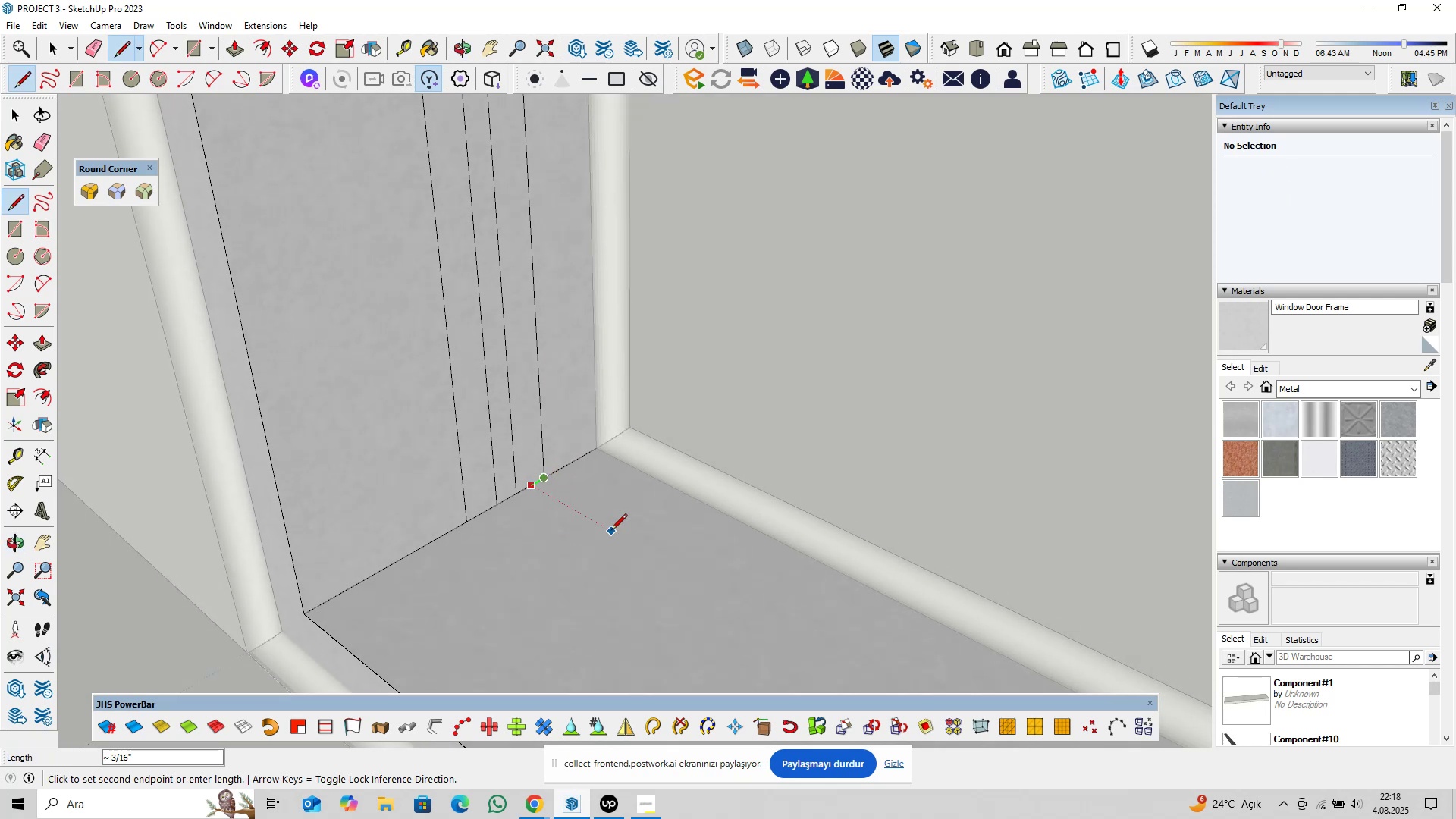 
key(ArrowRight)
 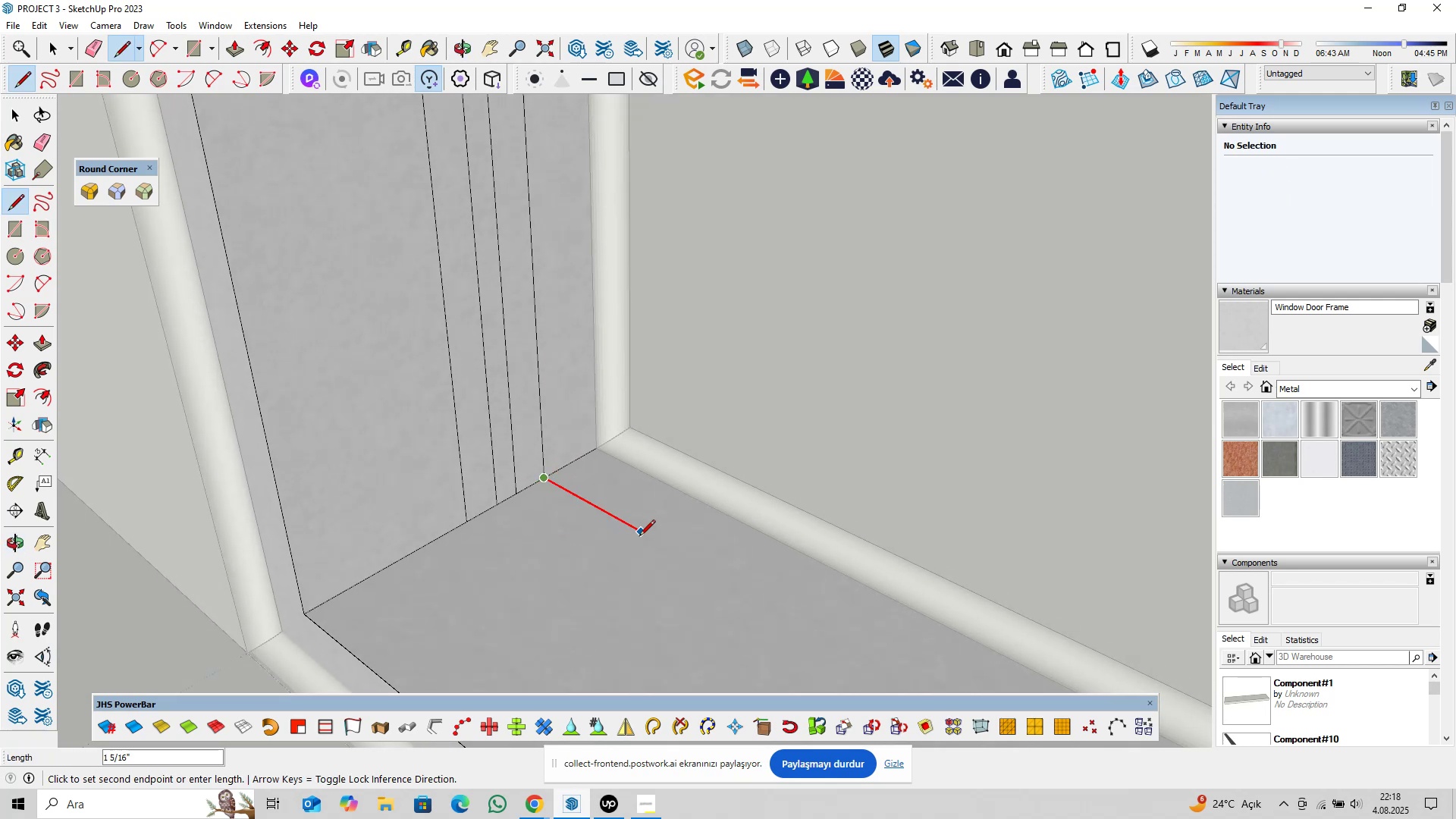 
scroll: coordinate [639, 541], scroll_direction: down, amount: 12.0
 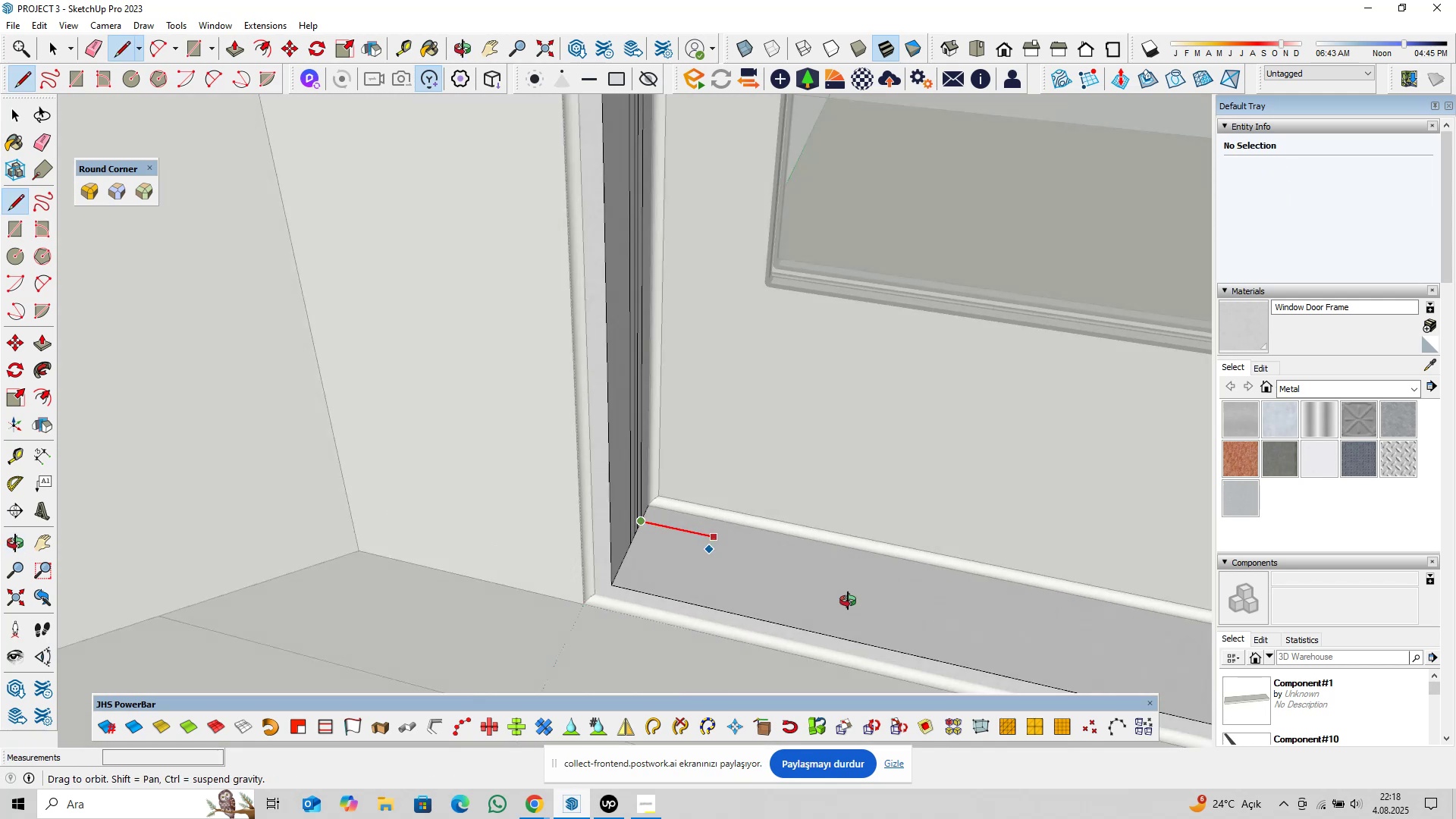 
key(Shift+ShiftLeft)
 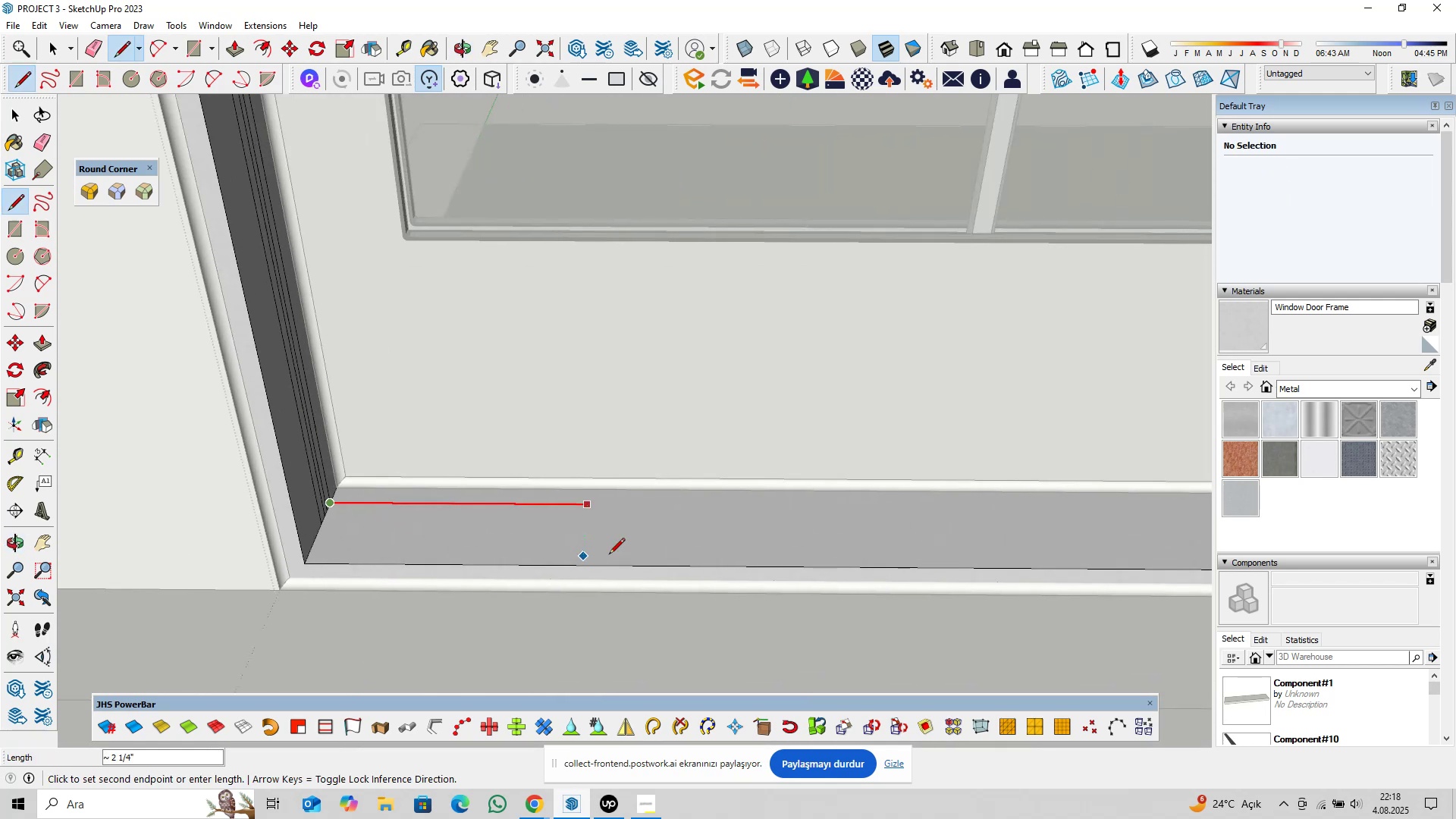 
key(Shift+ShiftLeft)
 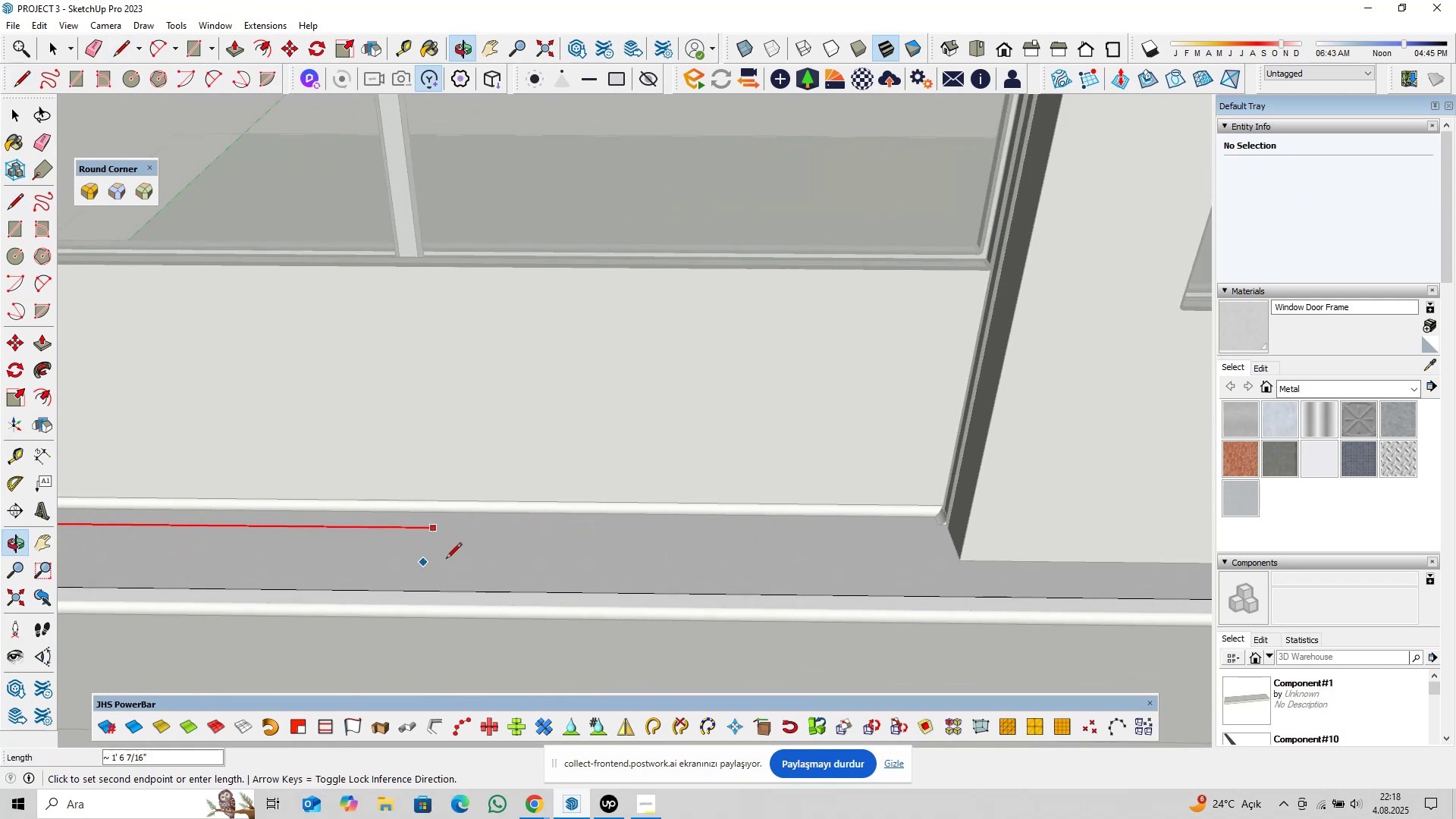 
key(Shift+ShiftLeft)
 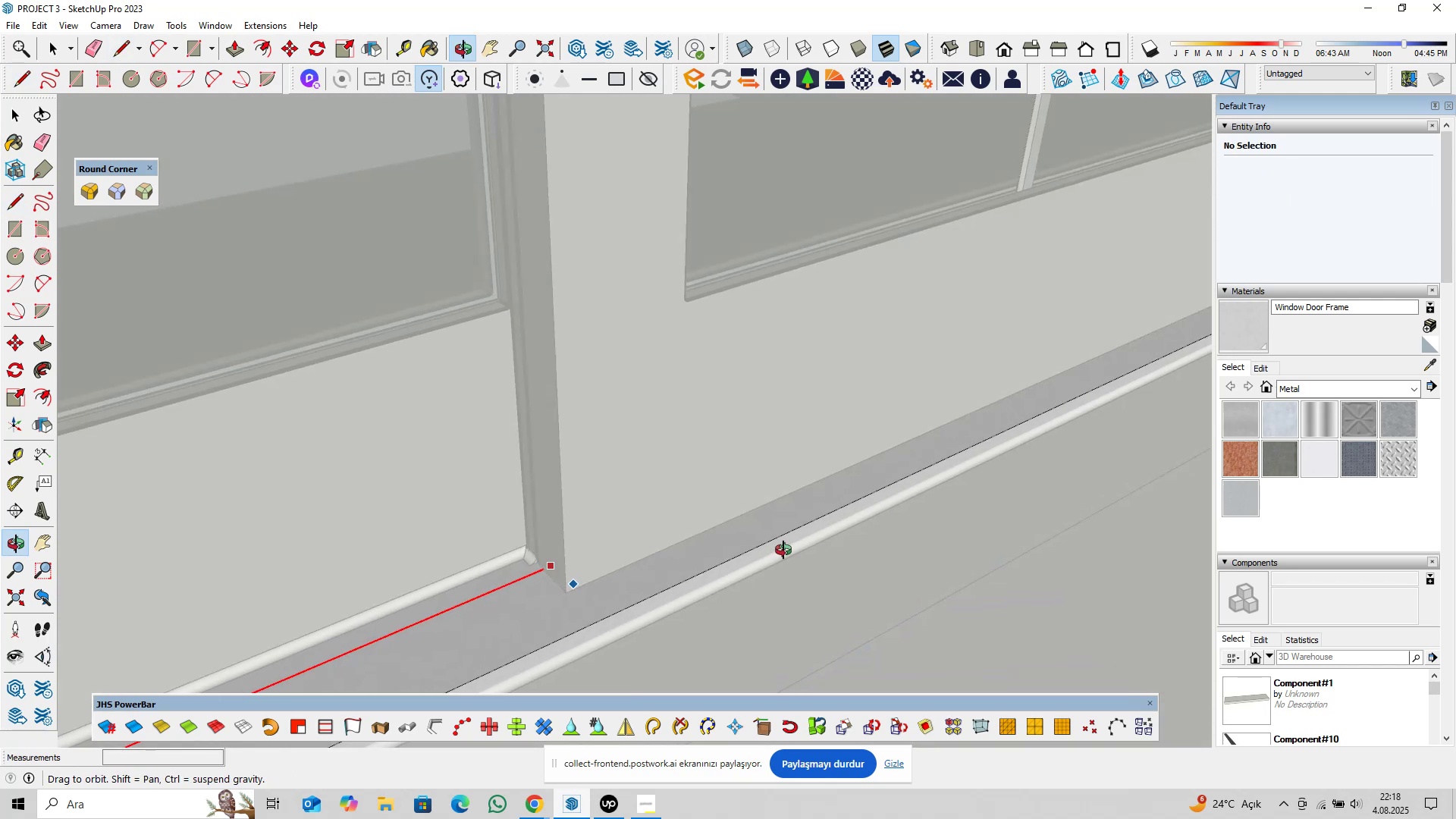 
key(Shift+ShiftLeft)
 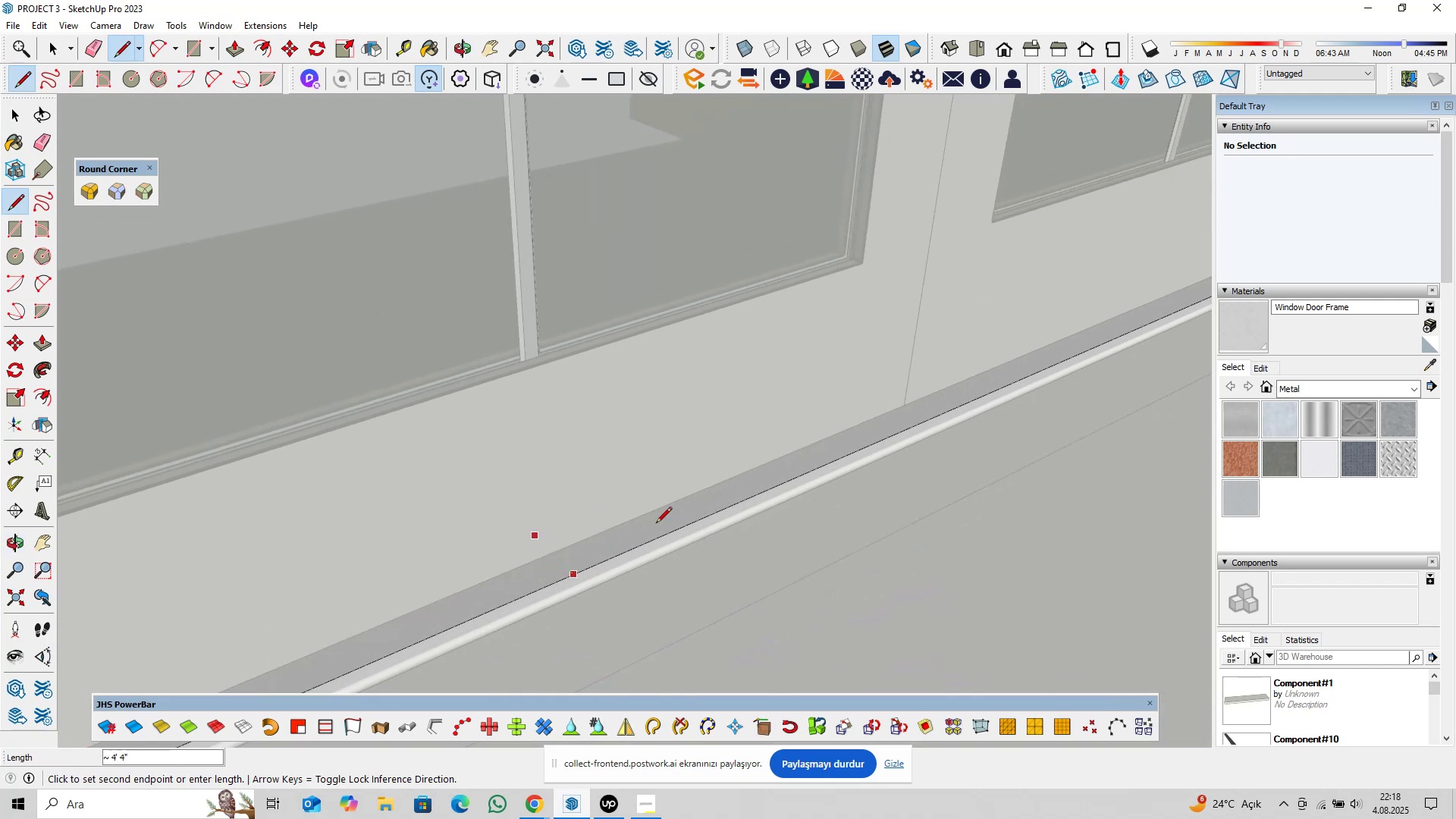 
key(Shift+ShiftLeft)
 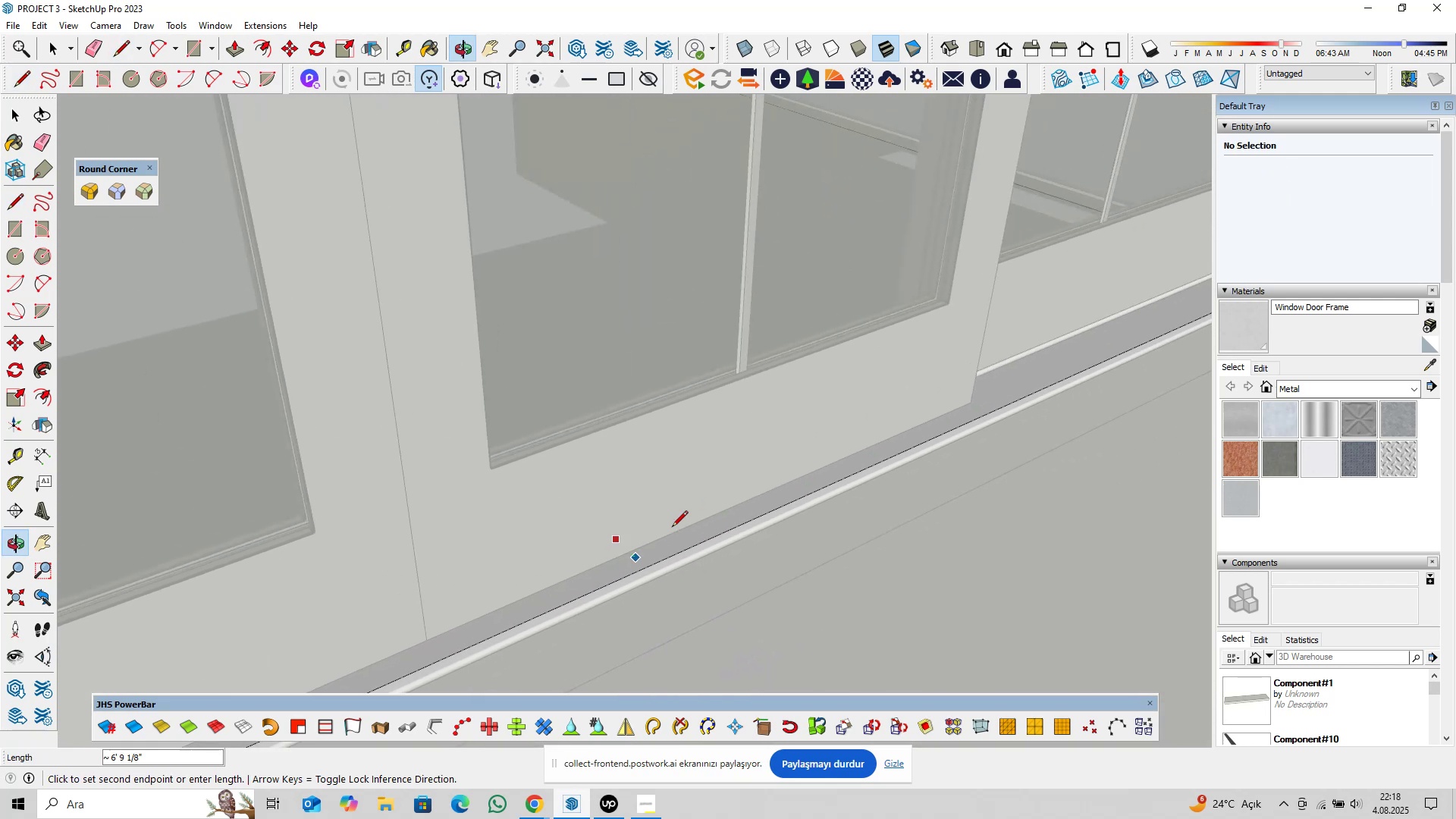 
key(Shift+ShiftLeft)
 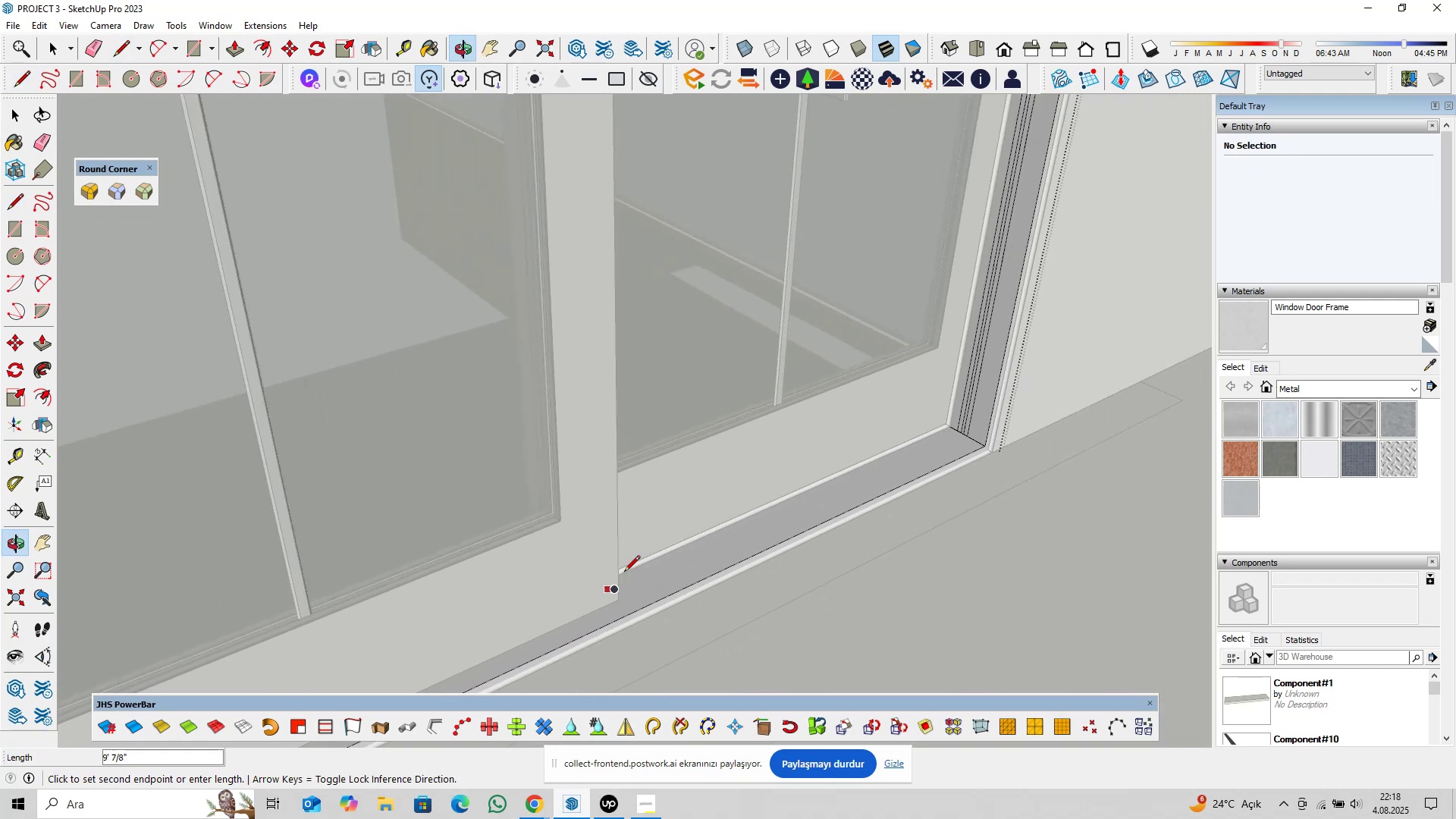 
key(Shift+ShiftLeft)
 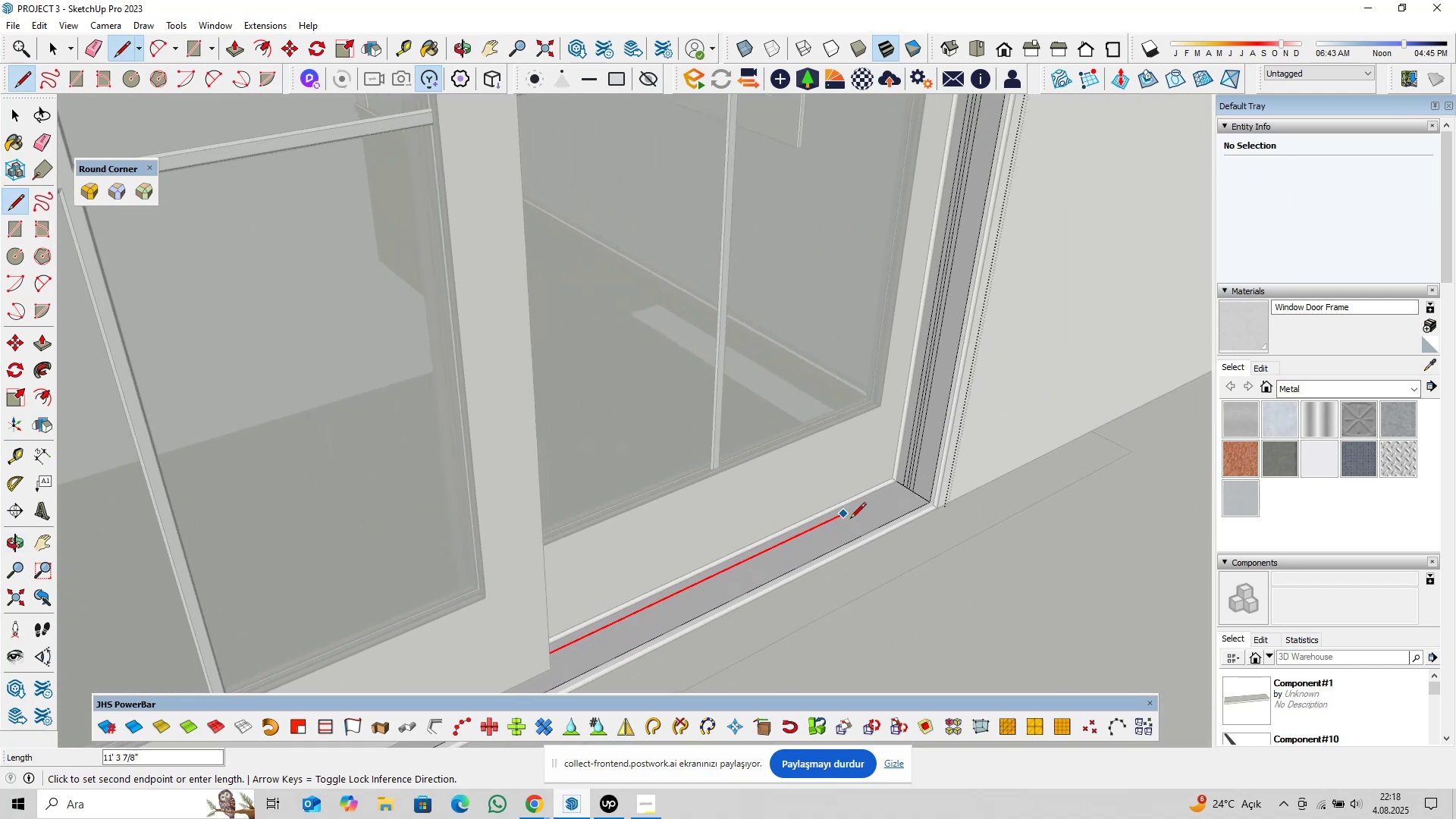 
scroll: coordinate [910, 495], scroll_direction: up, amount: 17.0
 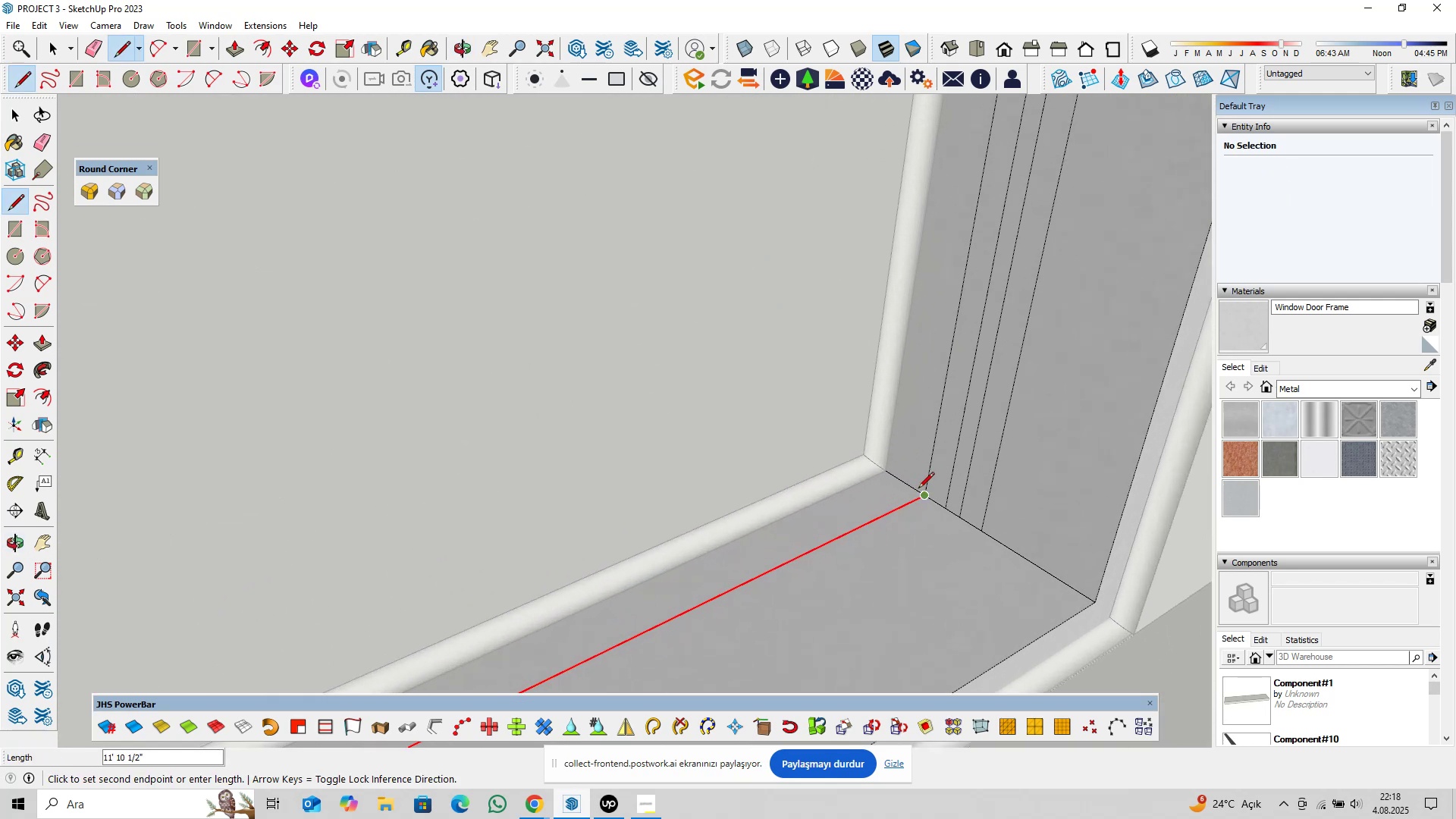 
left_click([918, 489])
 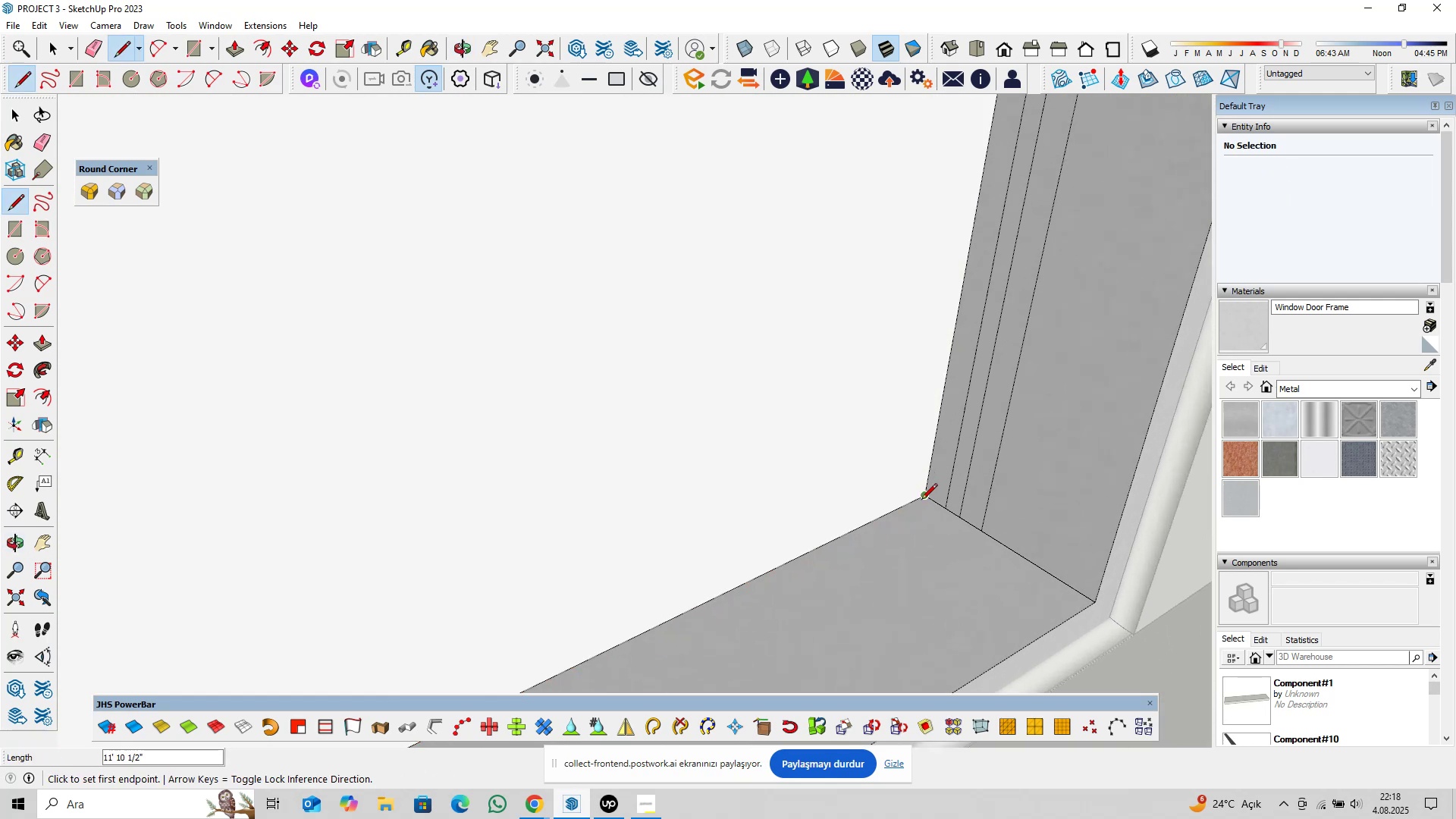 
key(Space)
 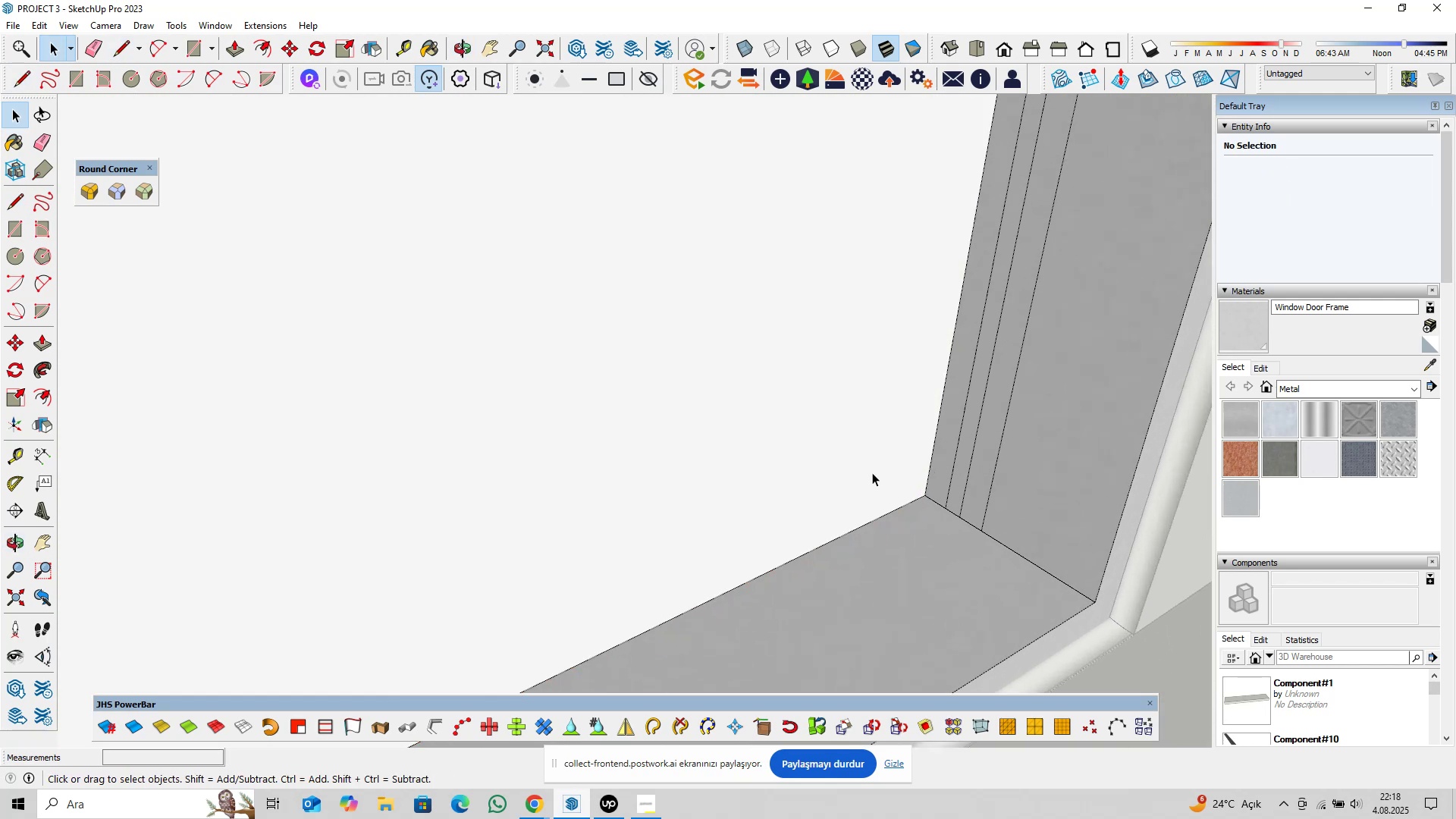 
double_click([872, 472])
 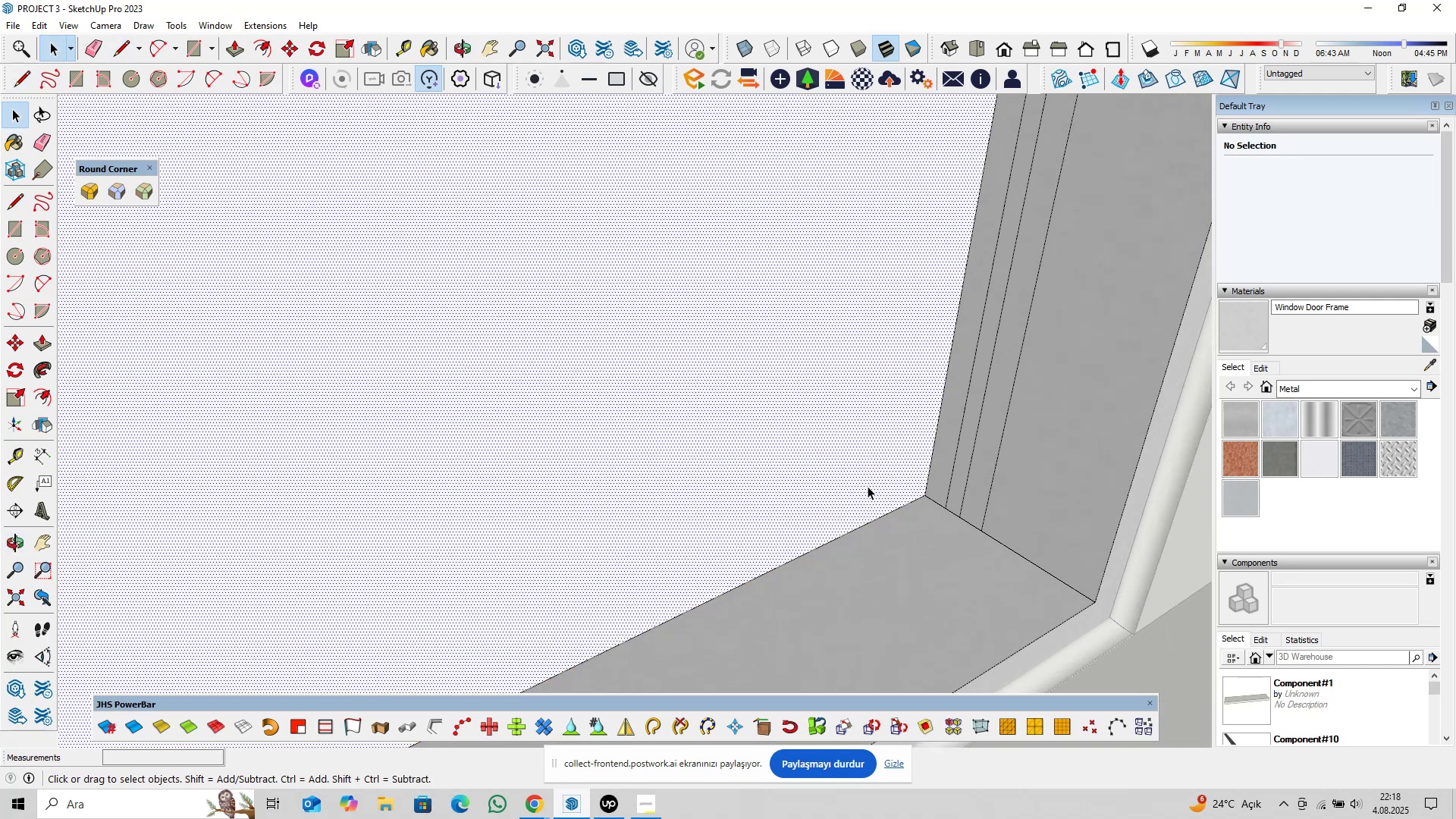 
key(Delete)
 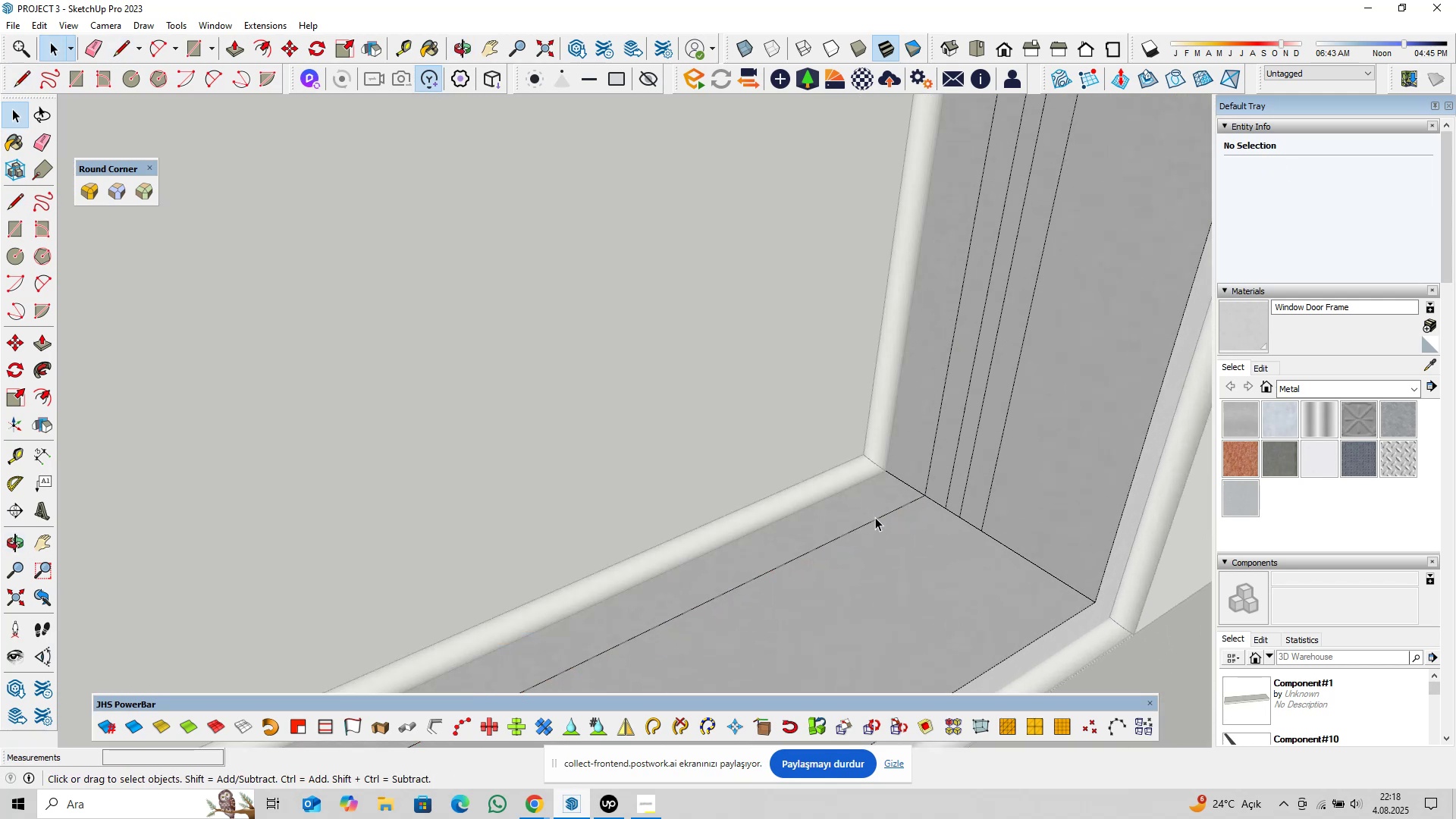 
left_click([877, 520])
 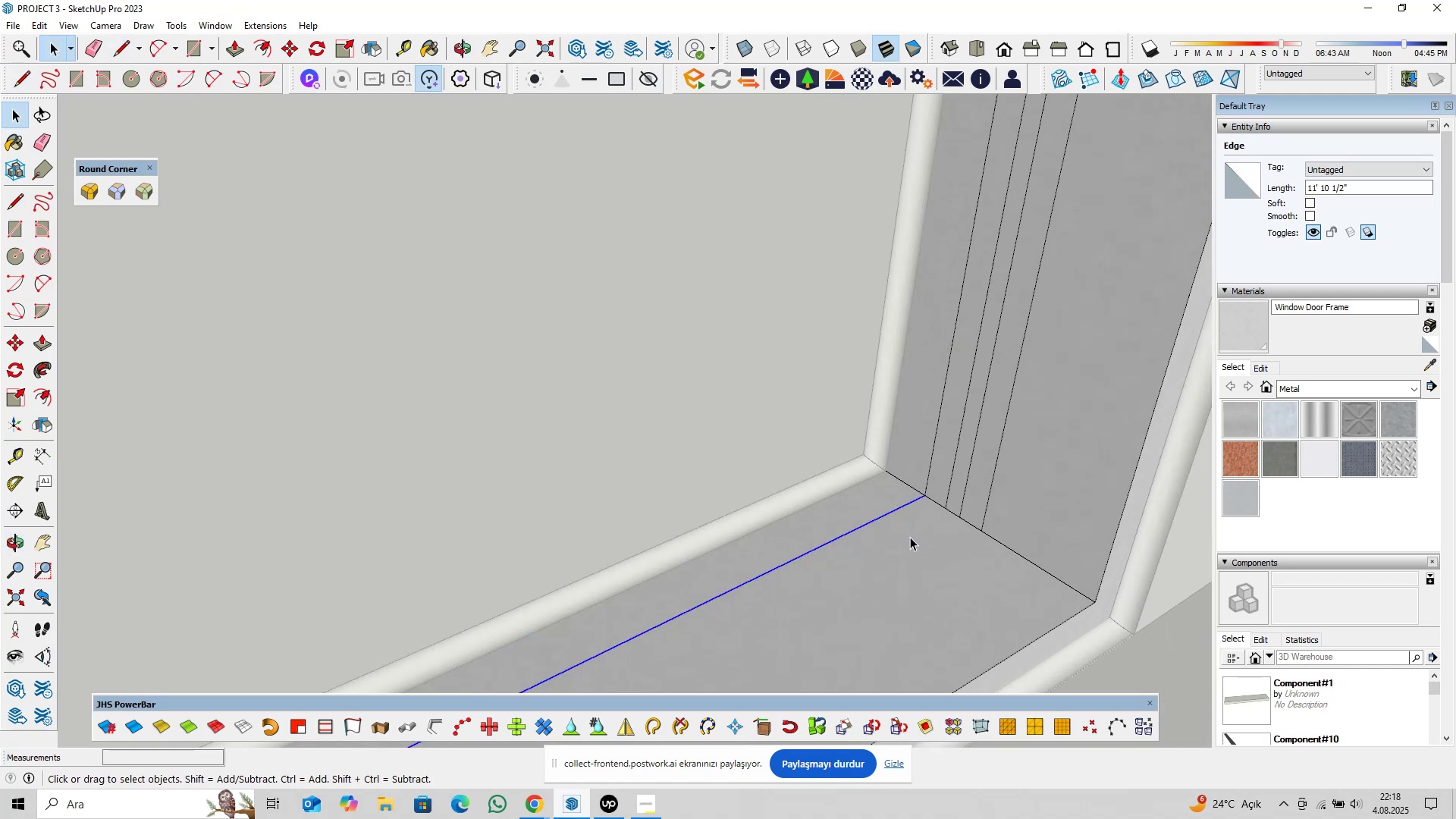 
key(M)
 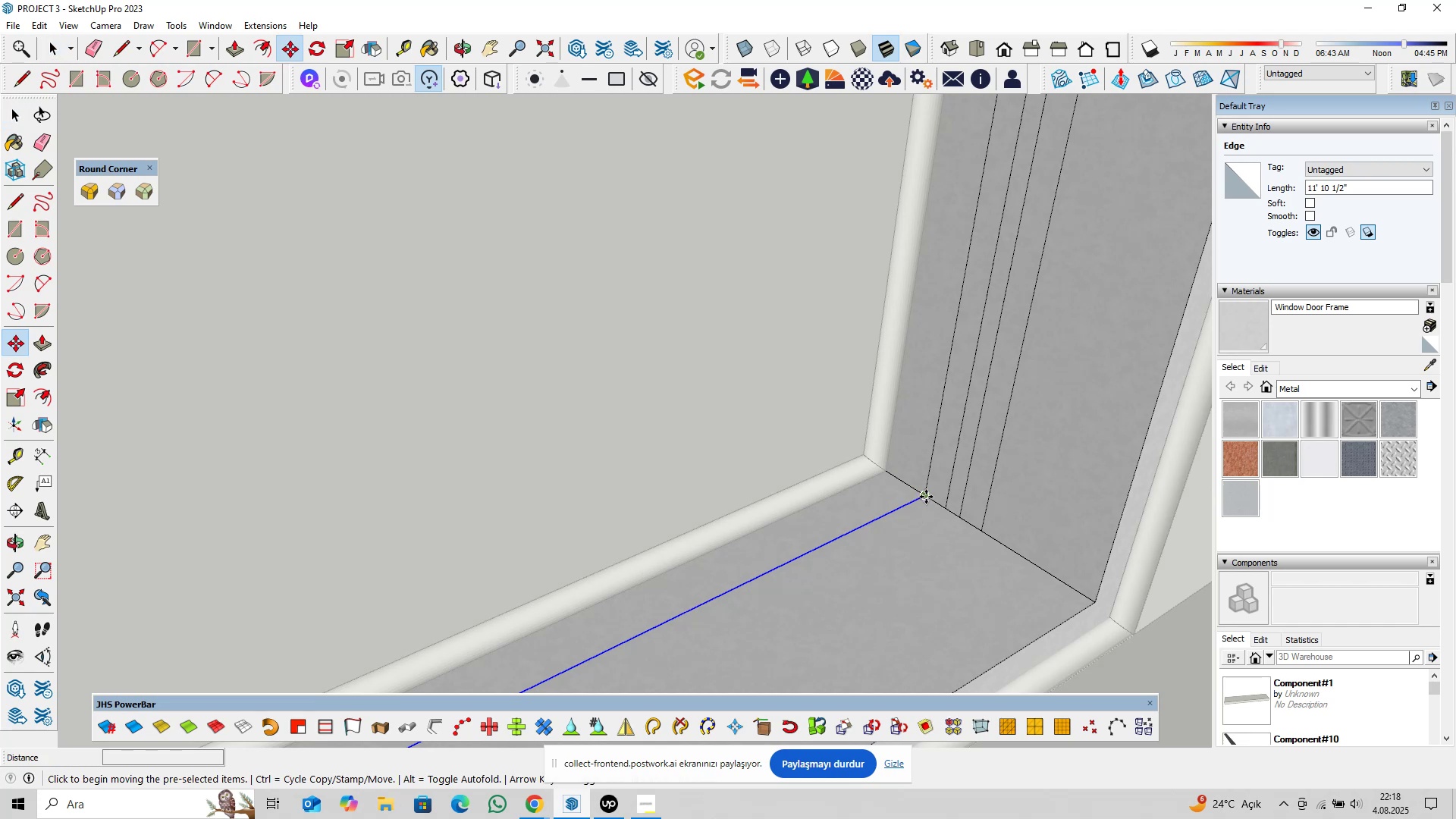 
key(Control+ControlLeft)
 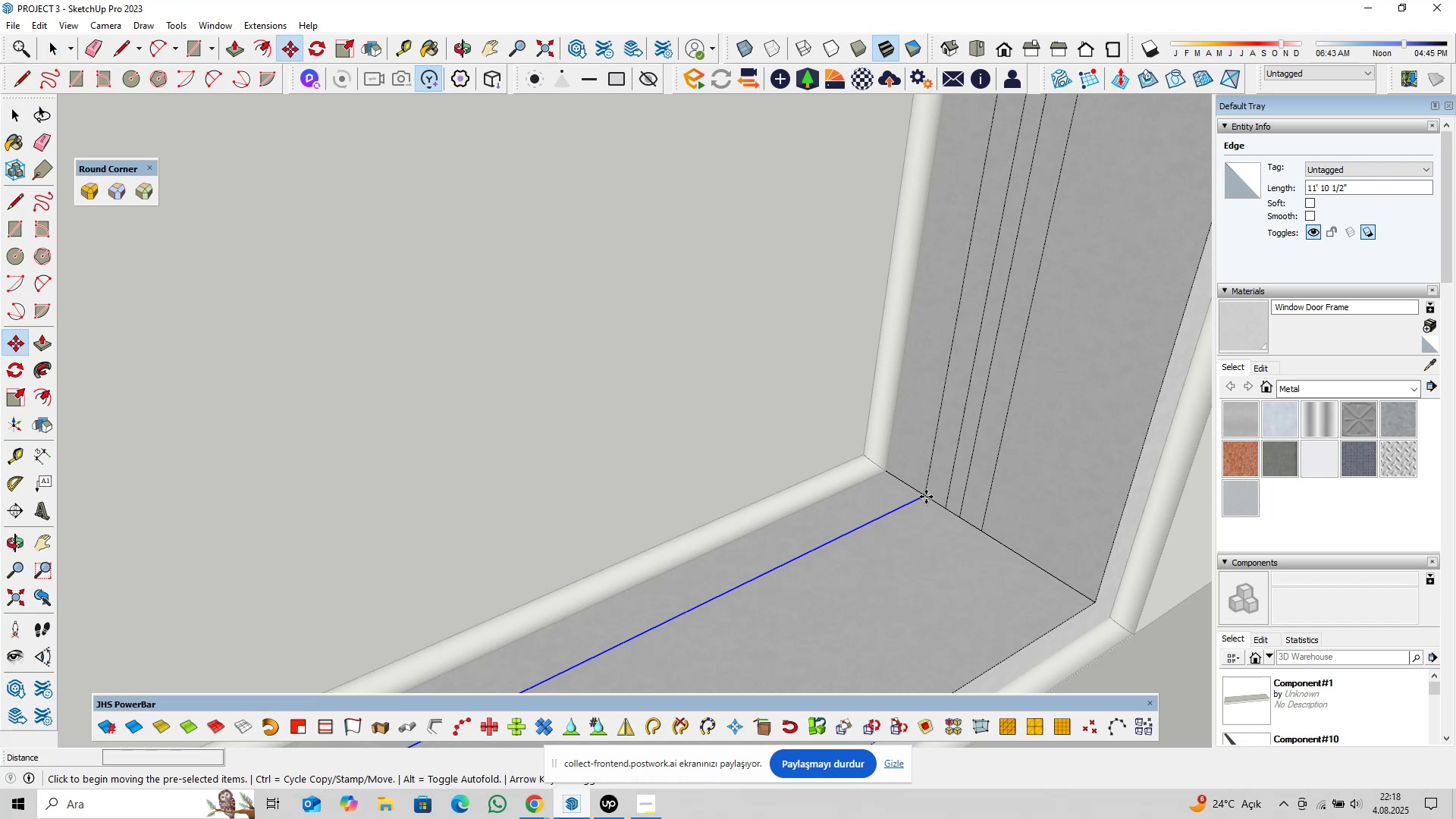 
left_click([926, 497])
 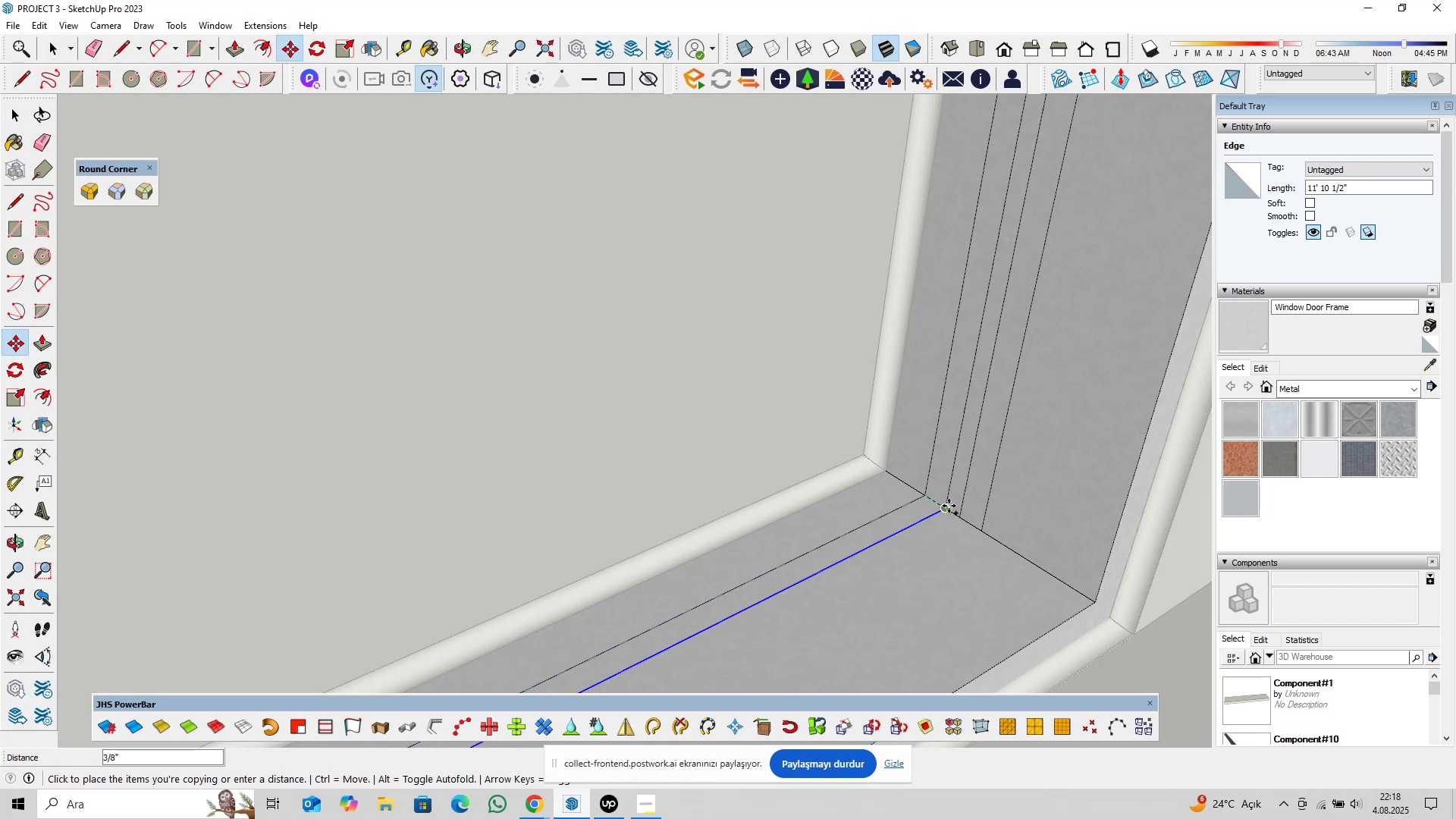 
left_click([949, 506])
 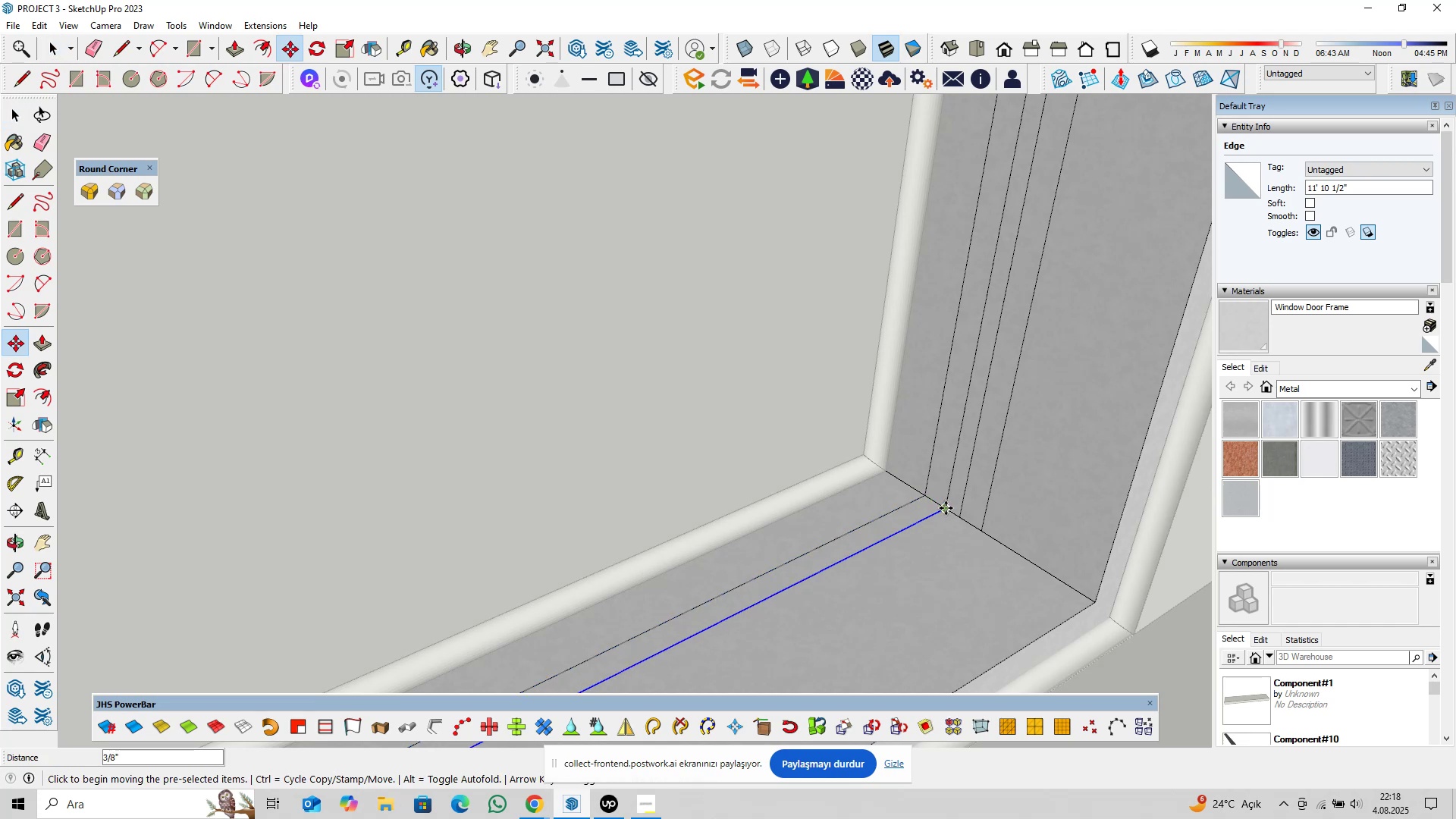 
key(Control+ControlLeft)
 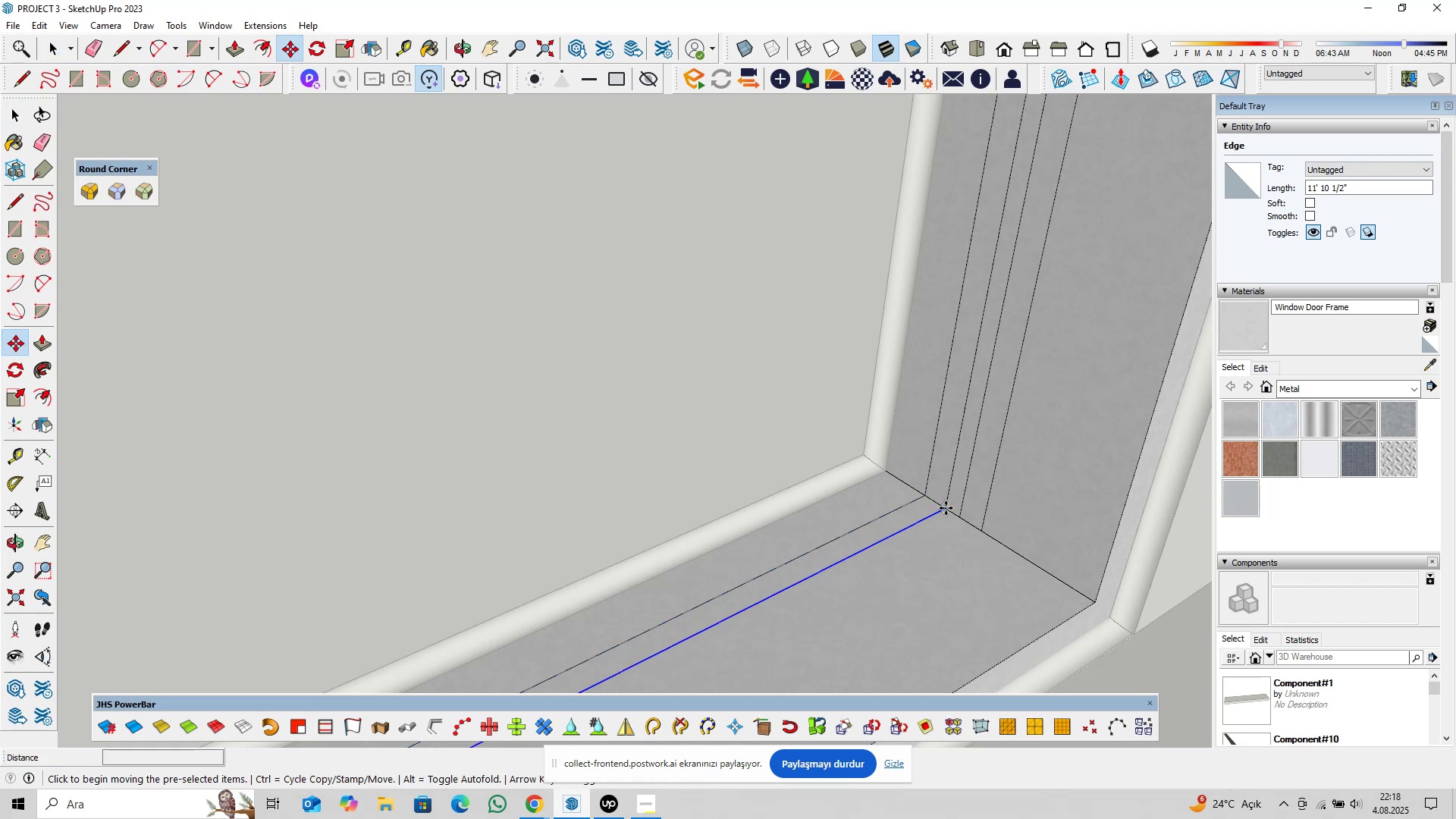 
left_click([946, 508])
 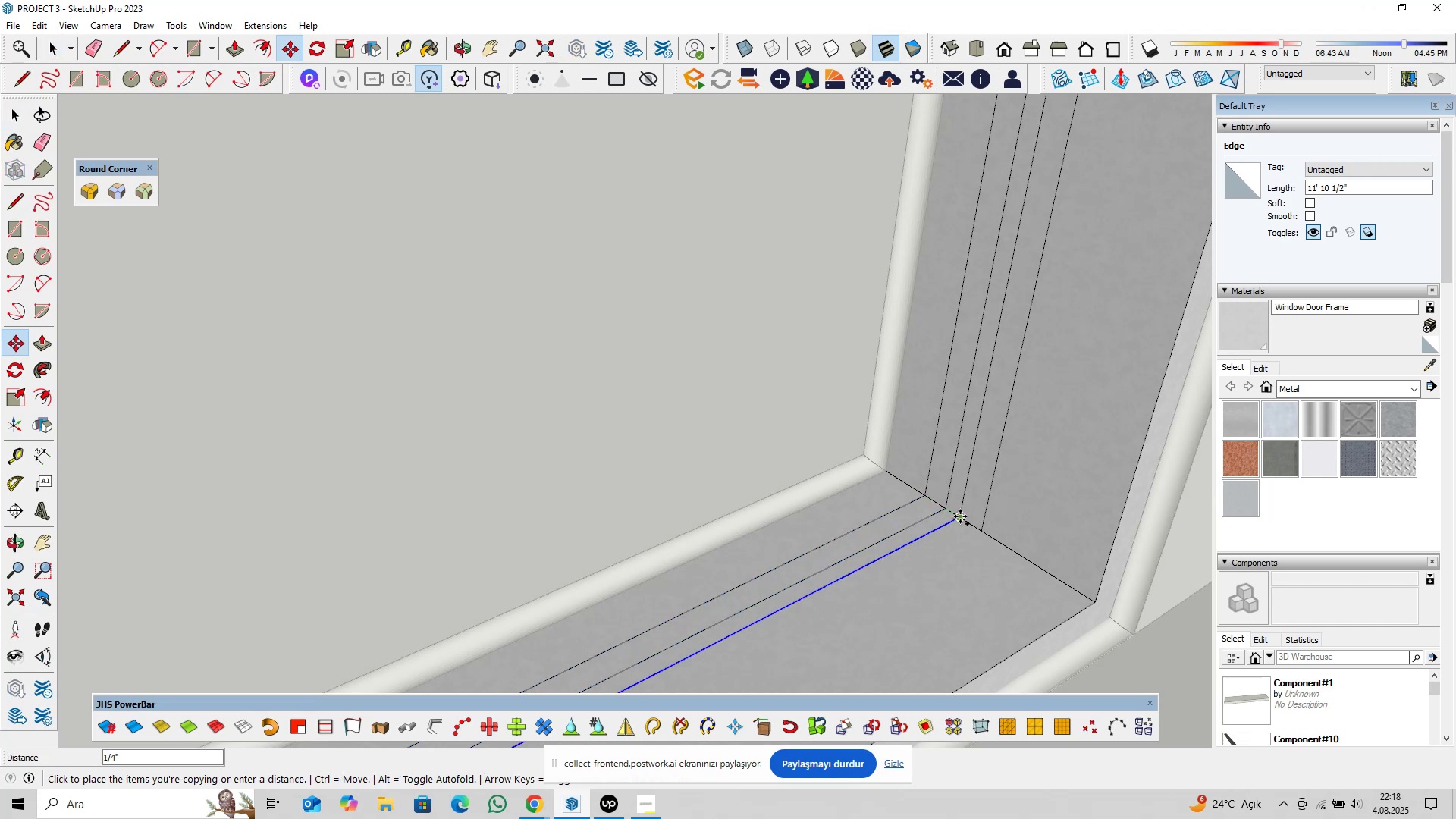 
left_click([960, 516])
 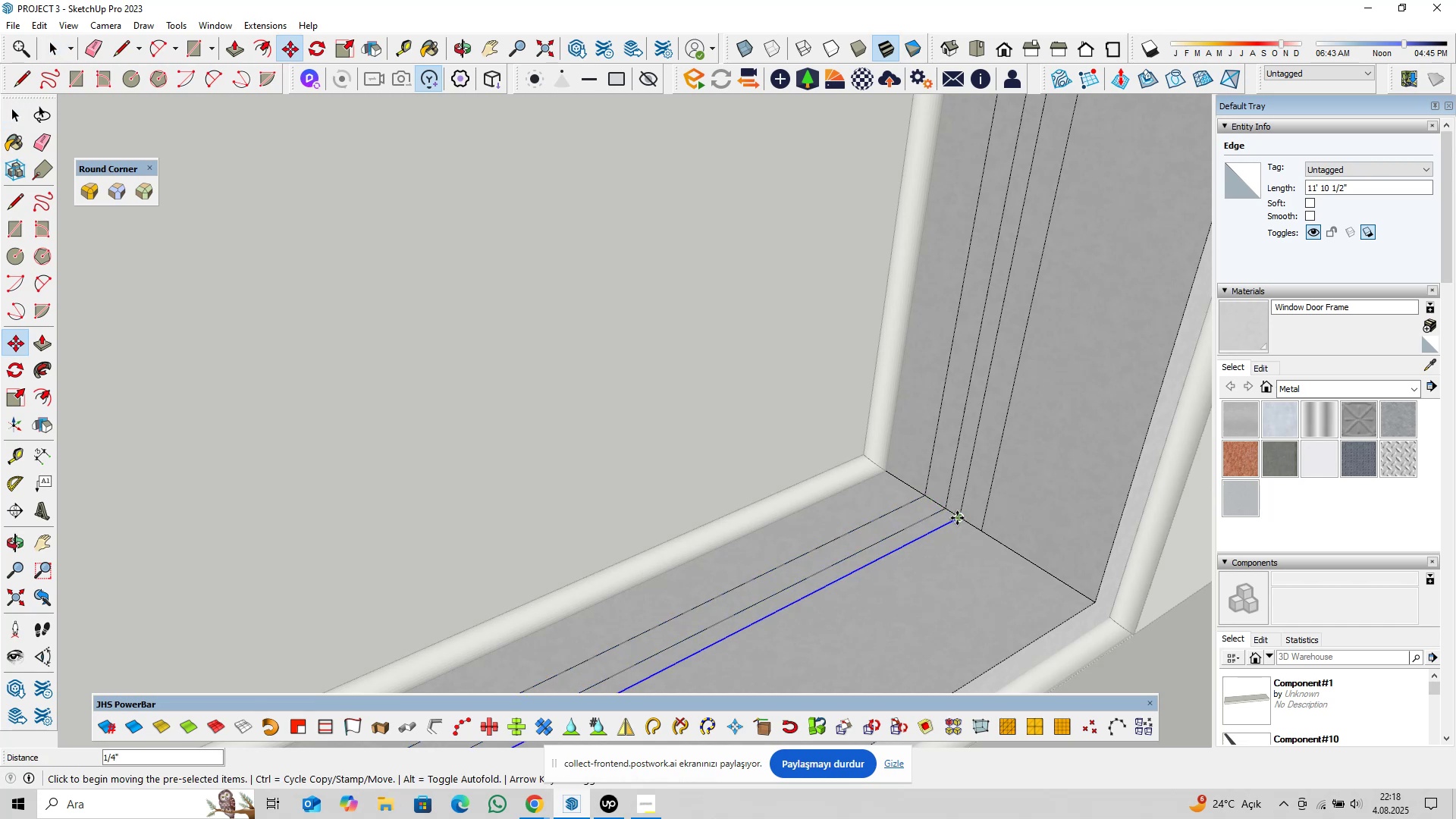 
left_click([957, 518])
 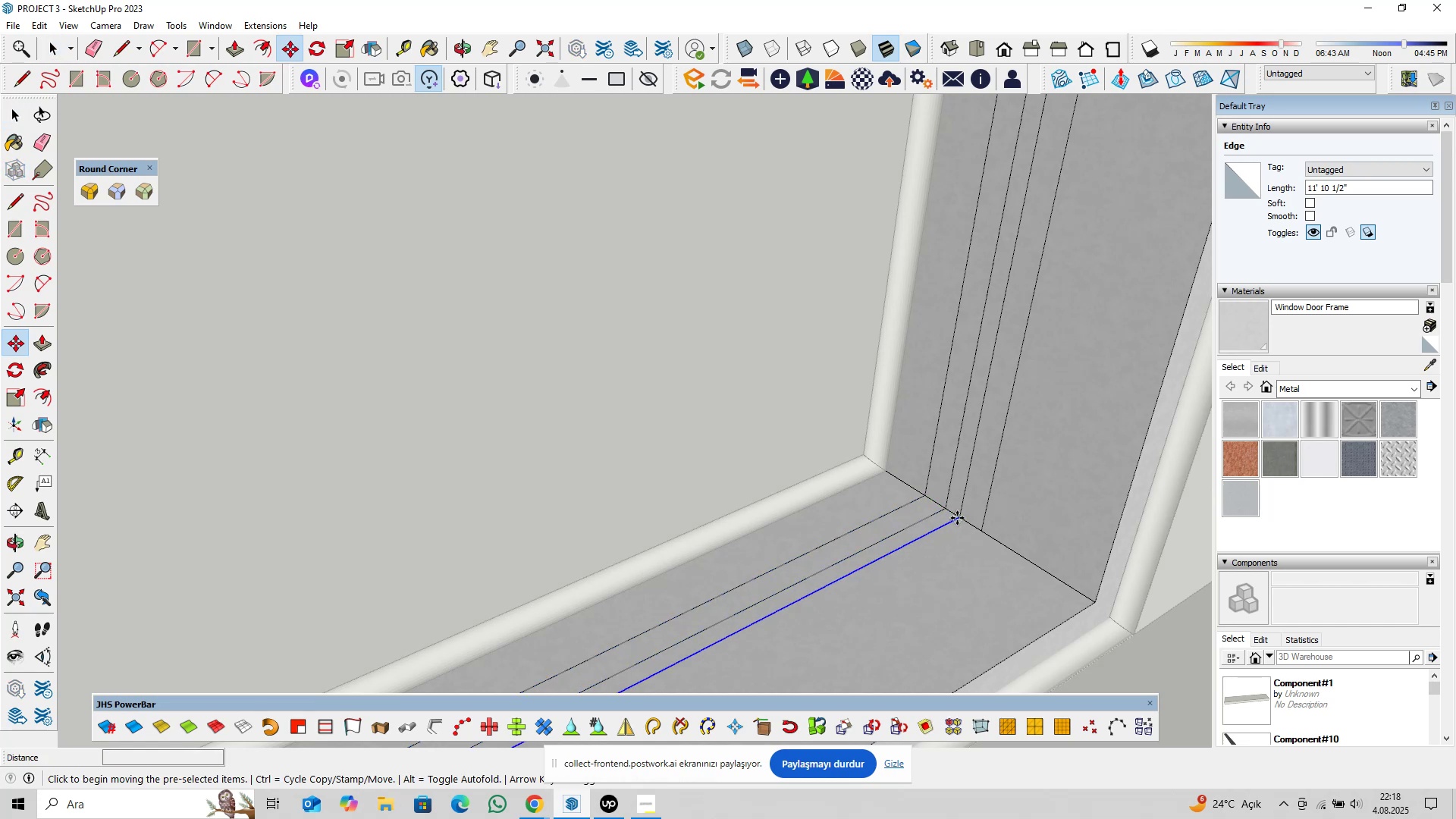 
key(Control+ControlLeft)
 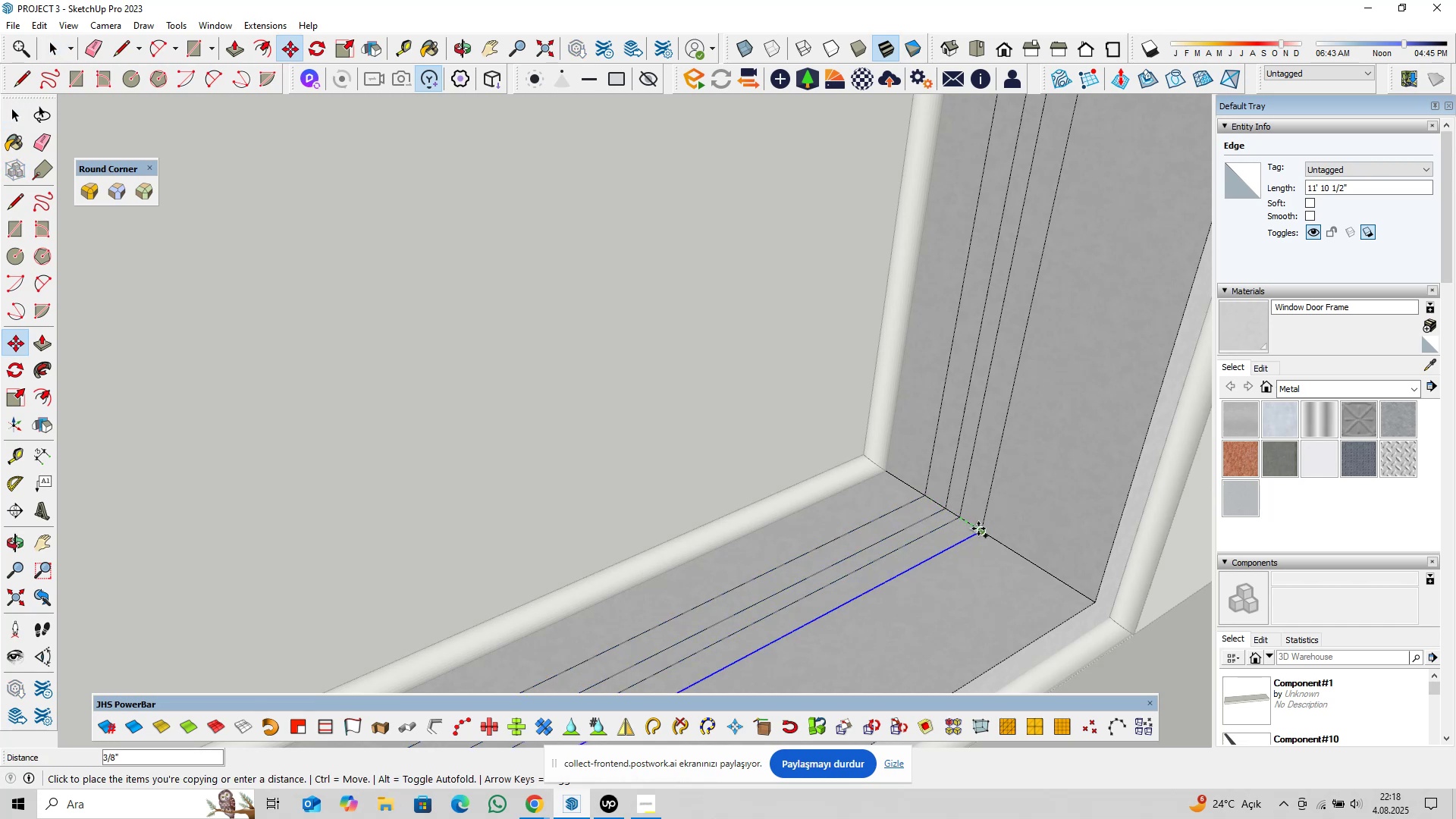 
left_click([978, 529])
 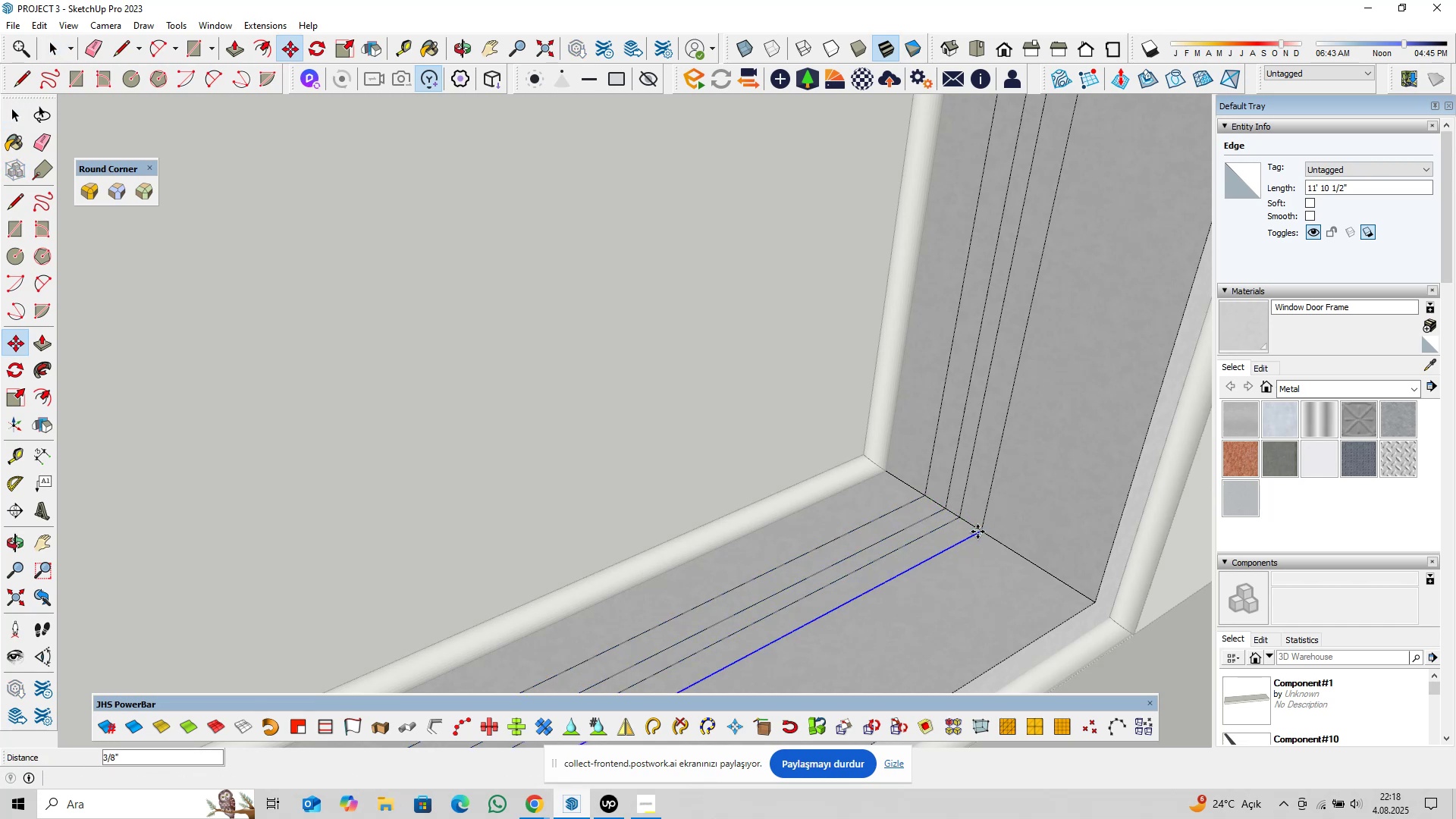 
key(Space)
 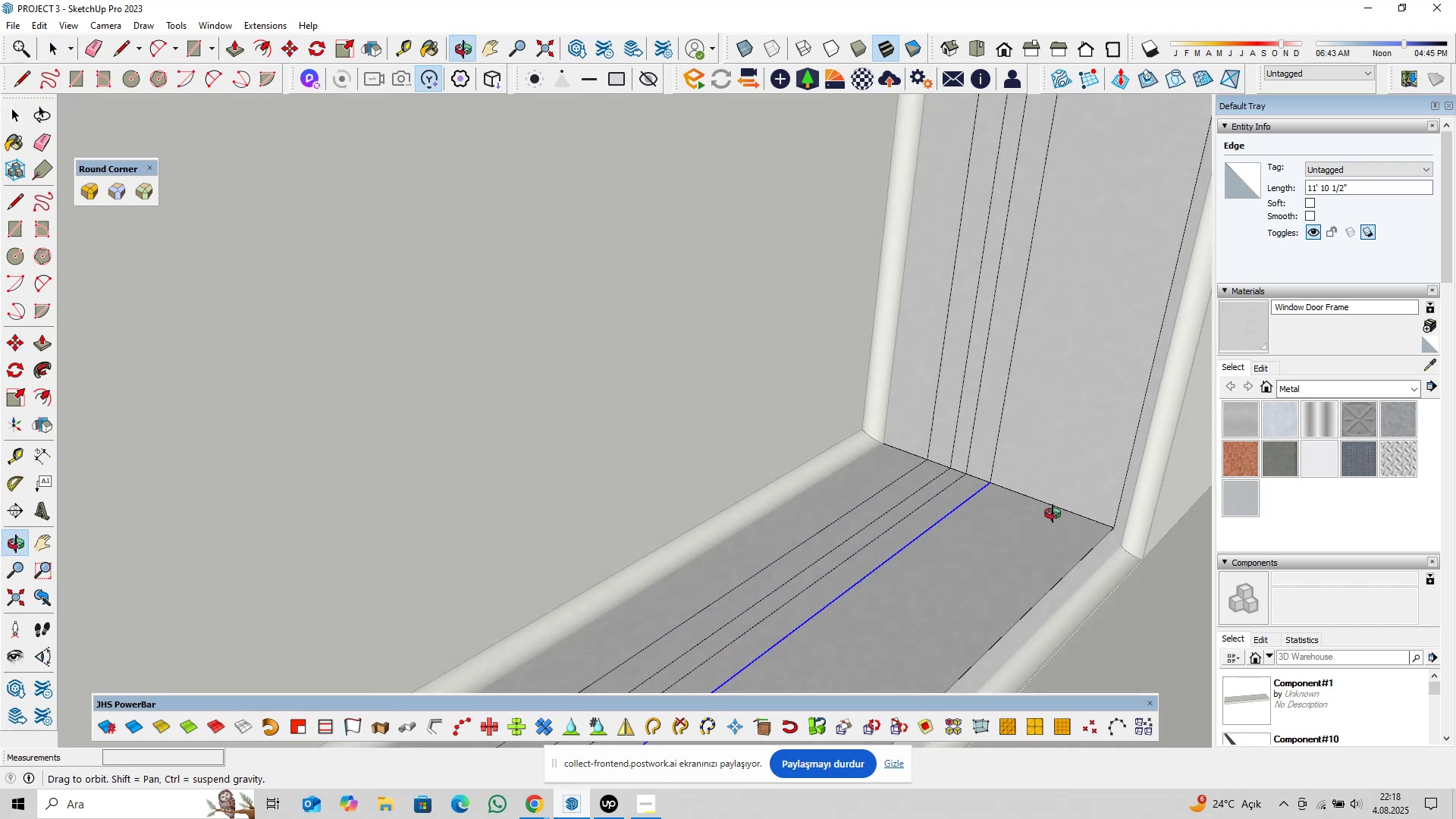 
key(Shift+ShiftLeft)
 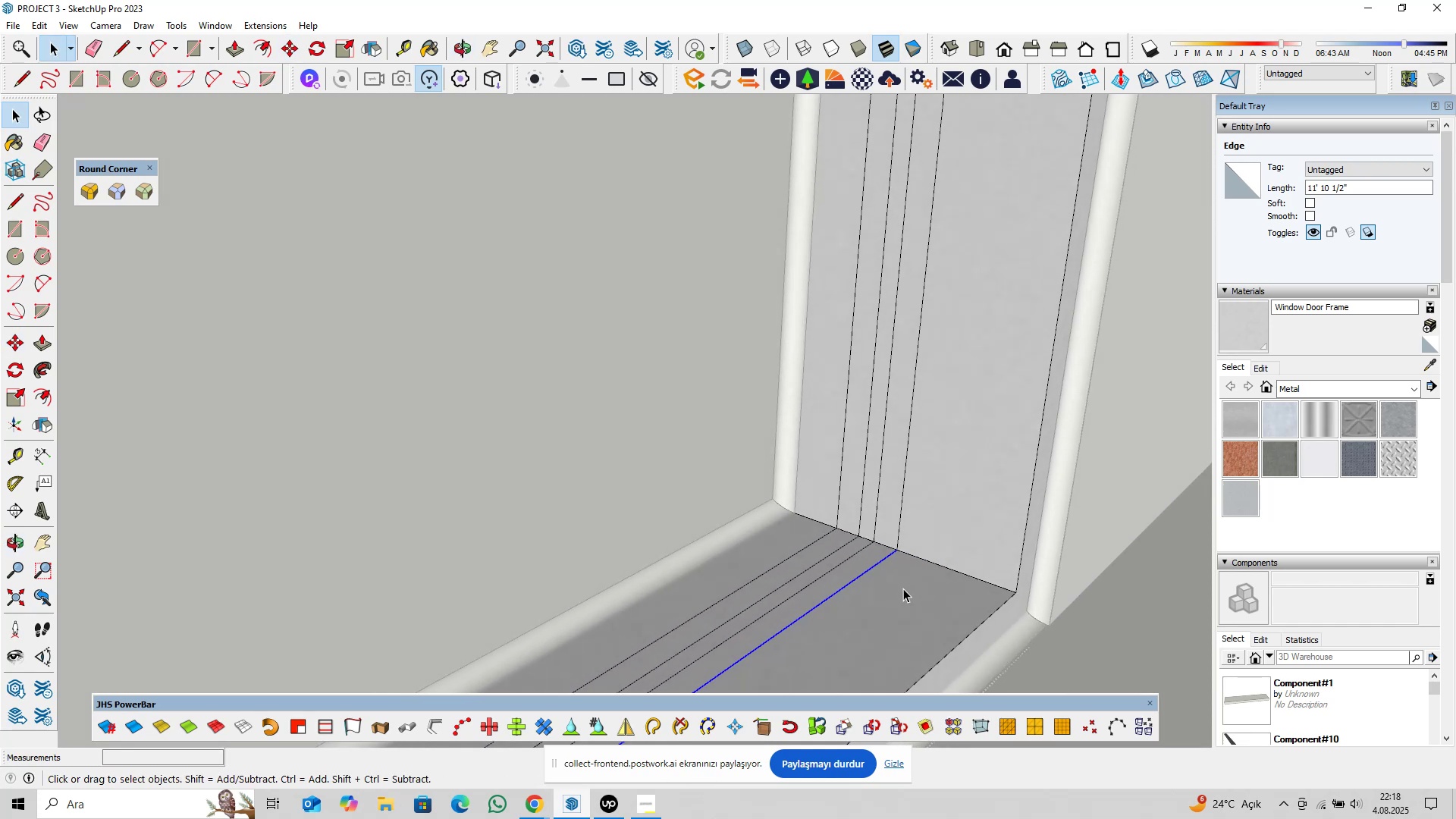 
hold_key(key=ShiftLeft, duration=0.38)
 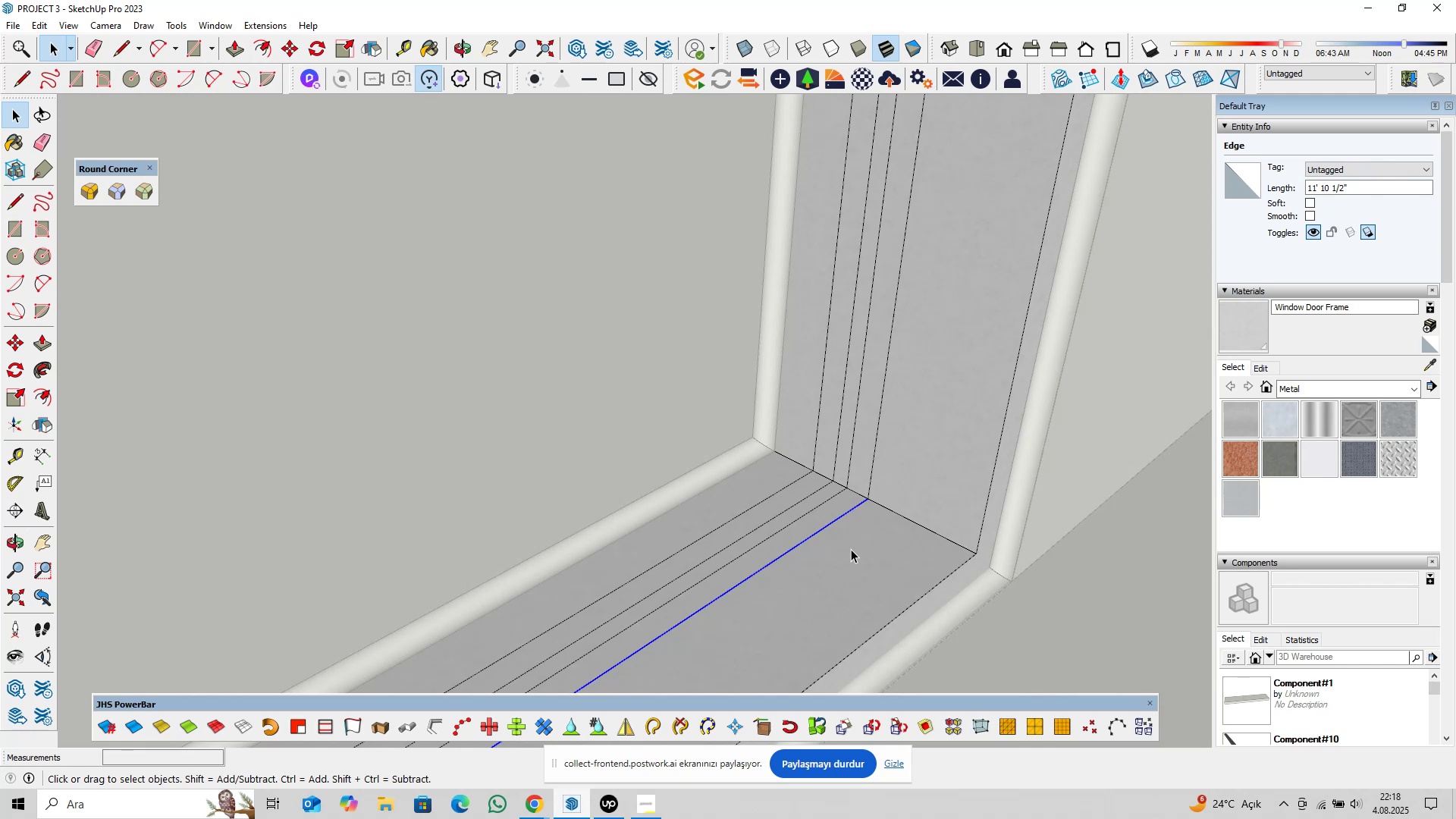 
scroll: coordinate [849, 544], scroll_direction: up, amount: 5.0
 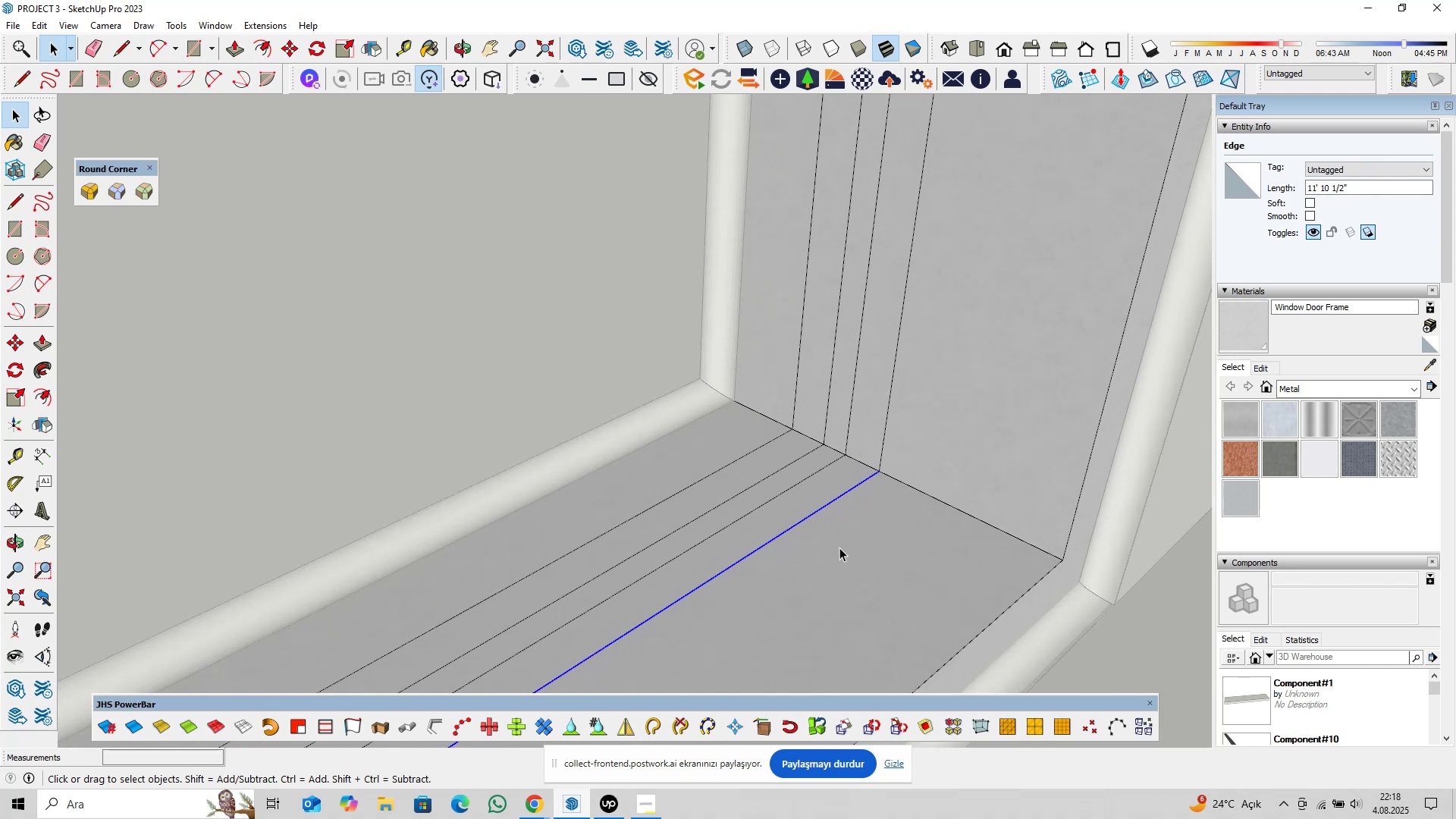 
key(P)
 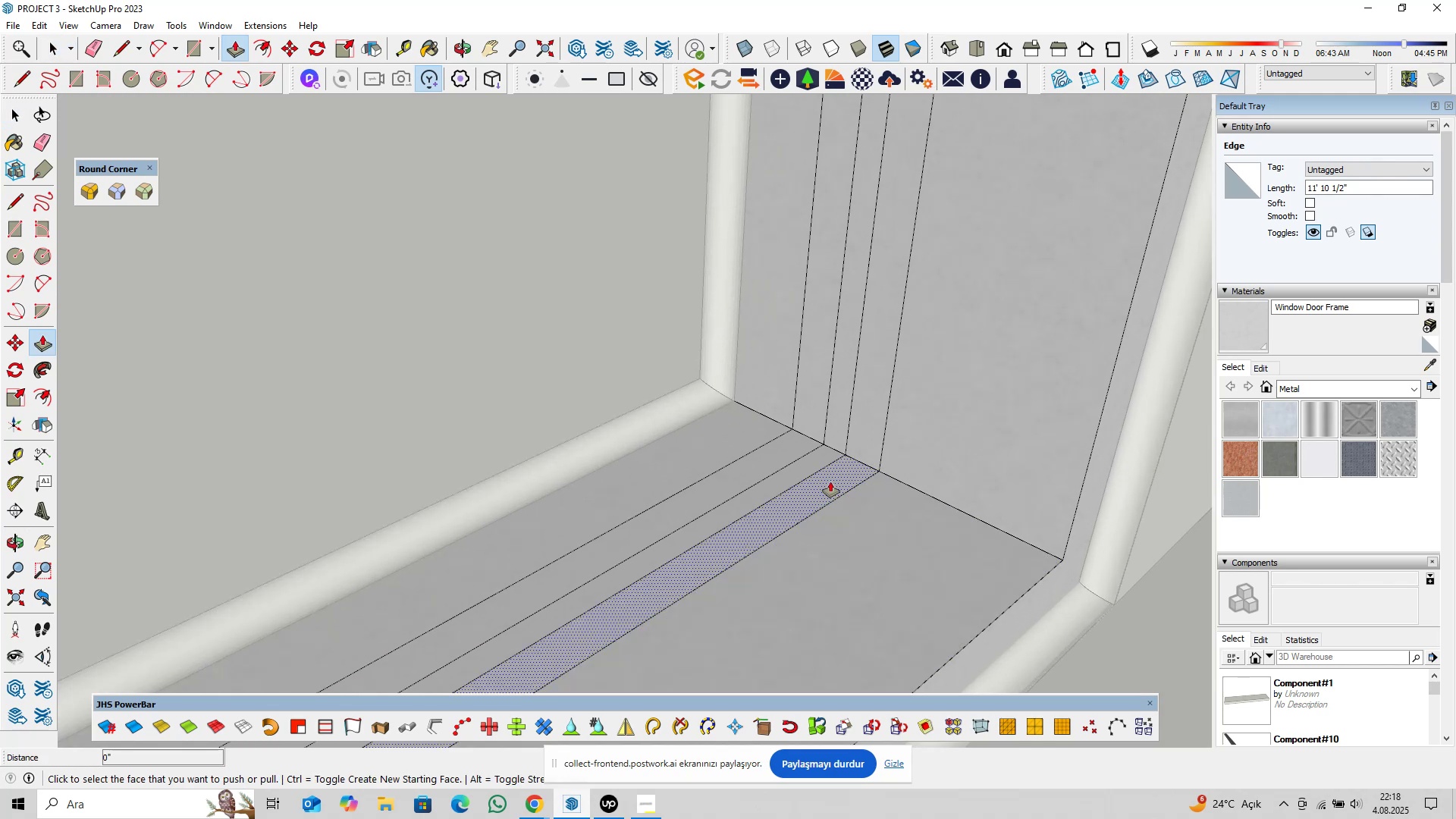 
left_click([830, 482])
 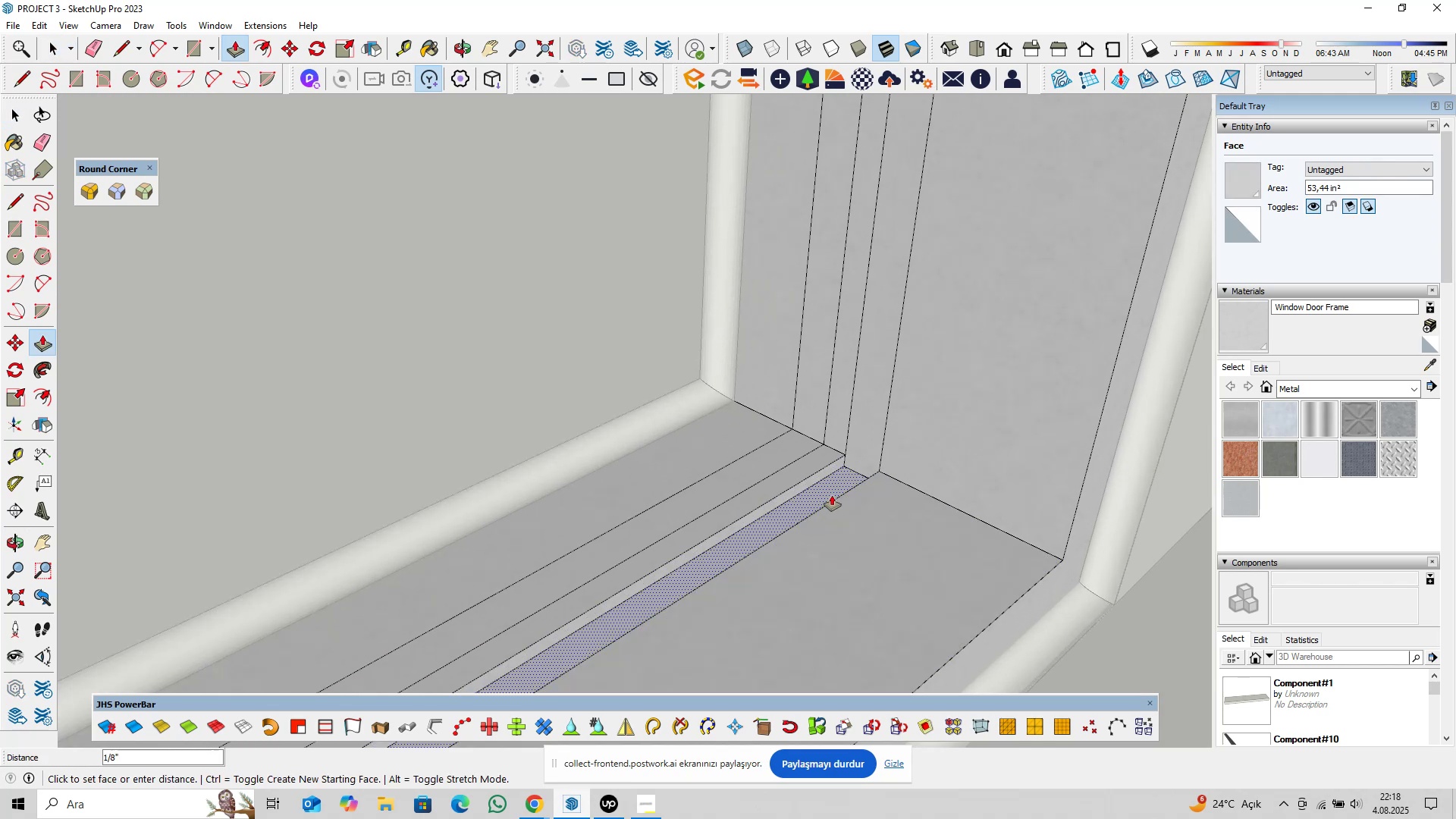 
type(0,25)
 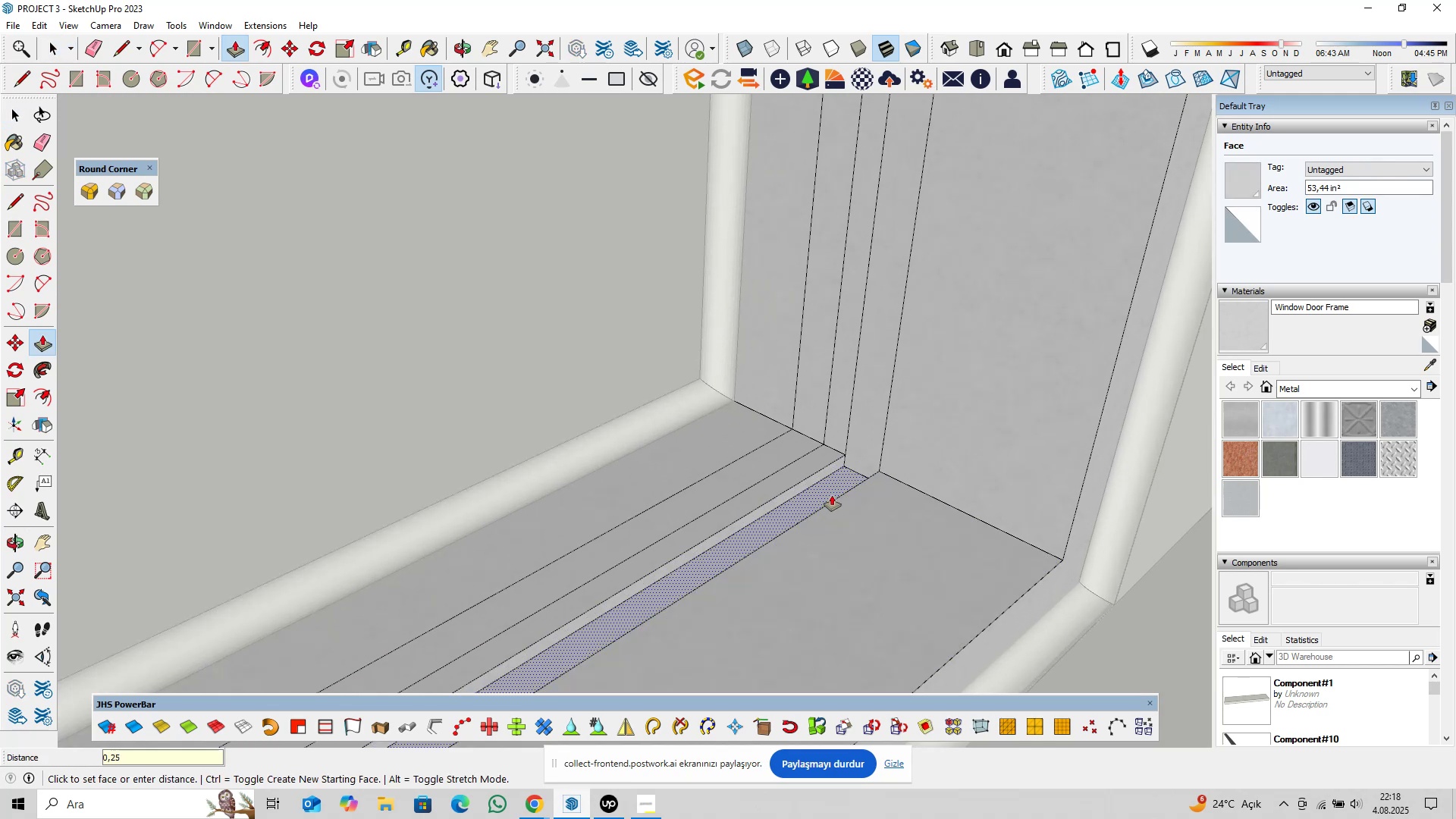 
key(Enter)
 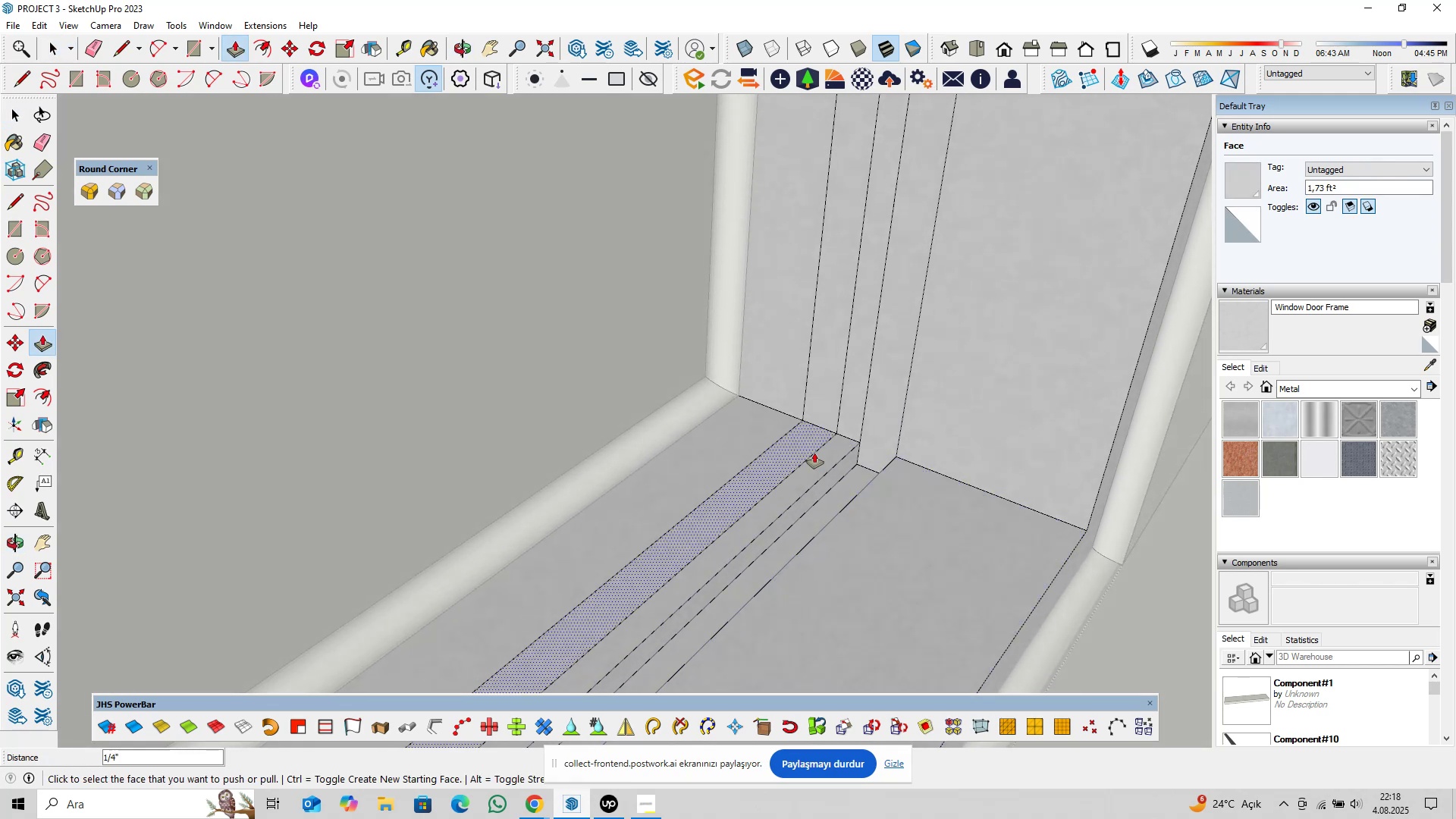 
double_click([811, 446])
 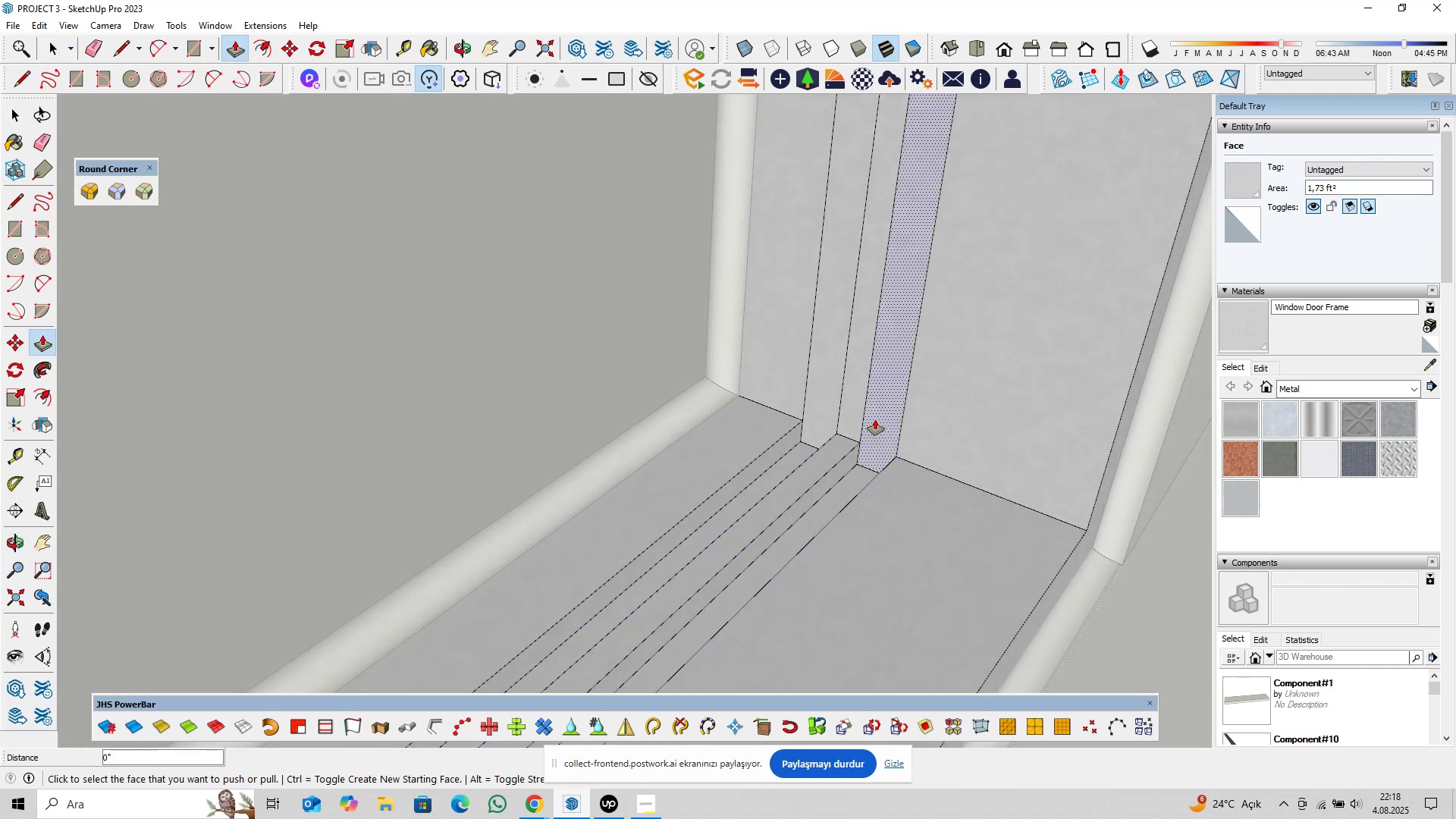 
double_click([875, 419])
 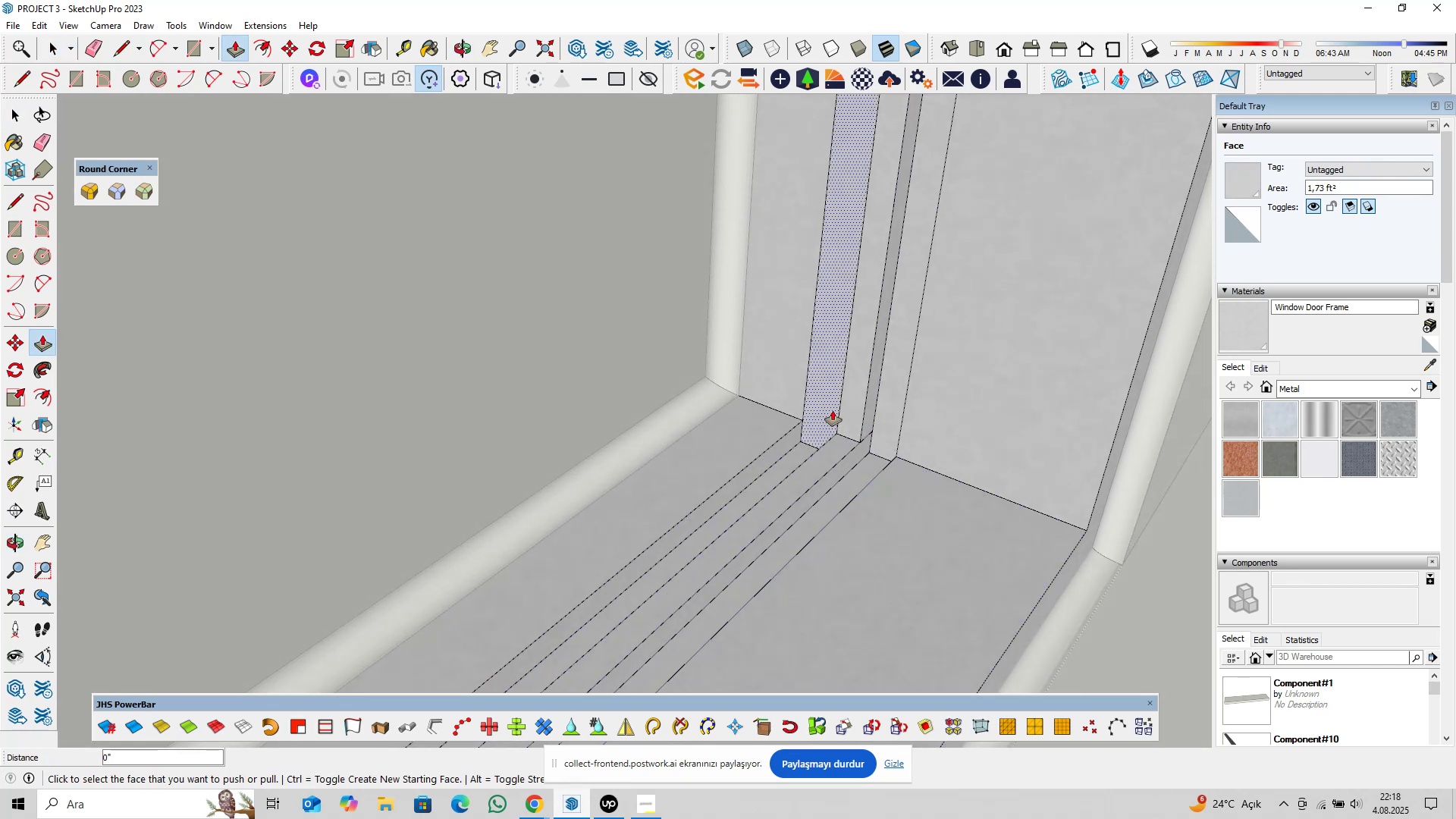 
double_click([833, 410])
 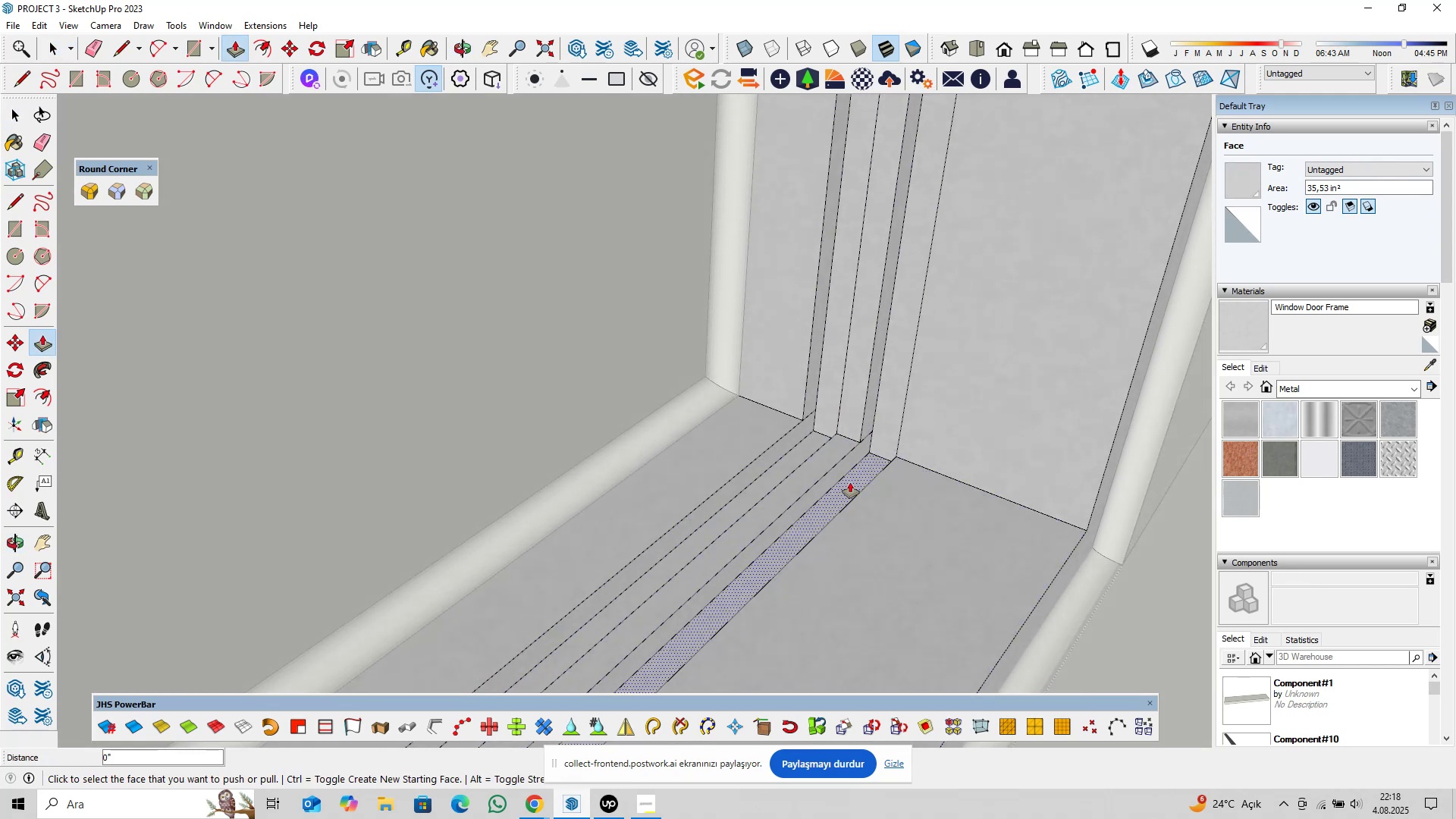 
scroll: coordinate [862, 522], scroll_direction: down, amount: 6.0
 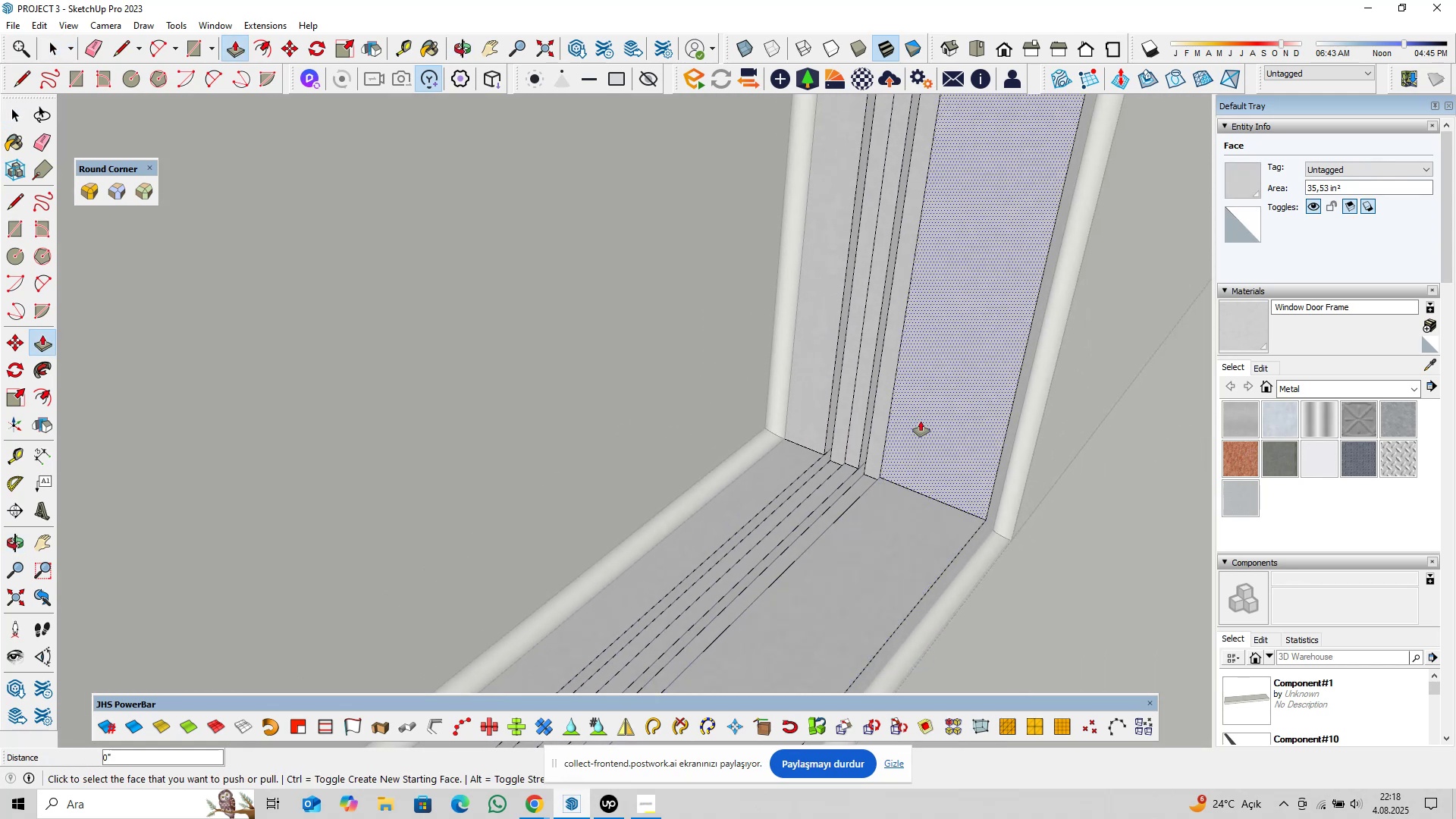 
key(Shift+ShiftLeft)
 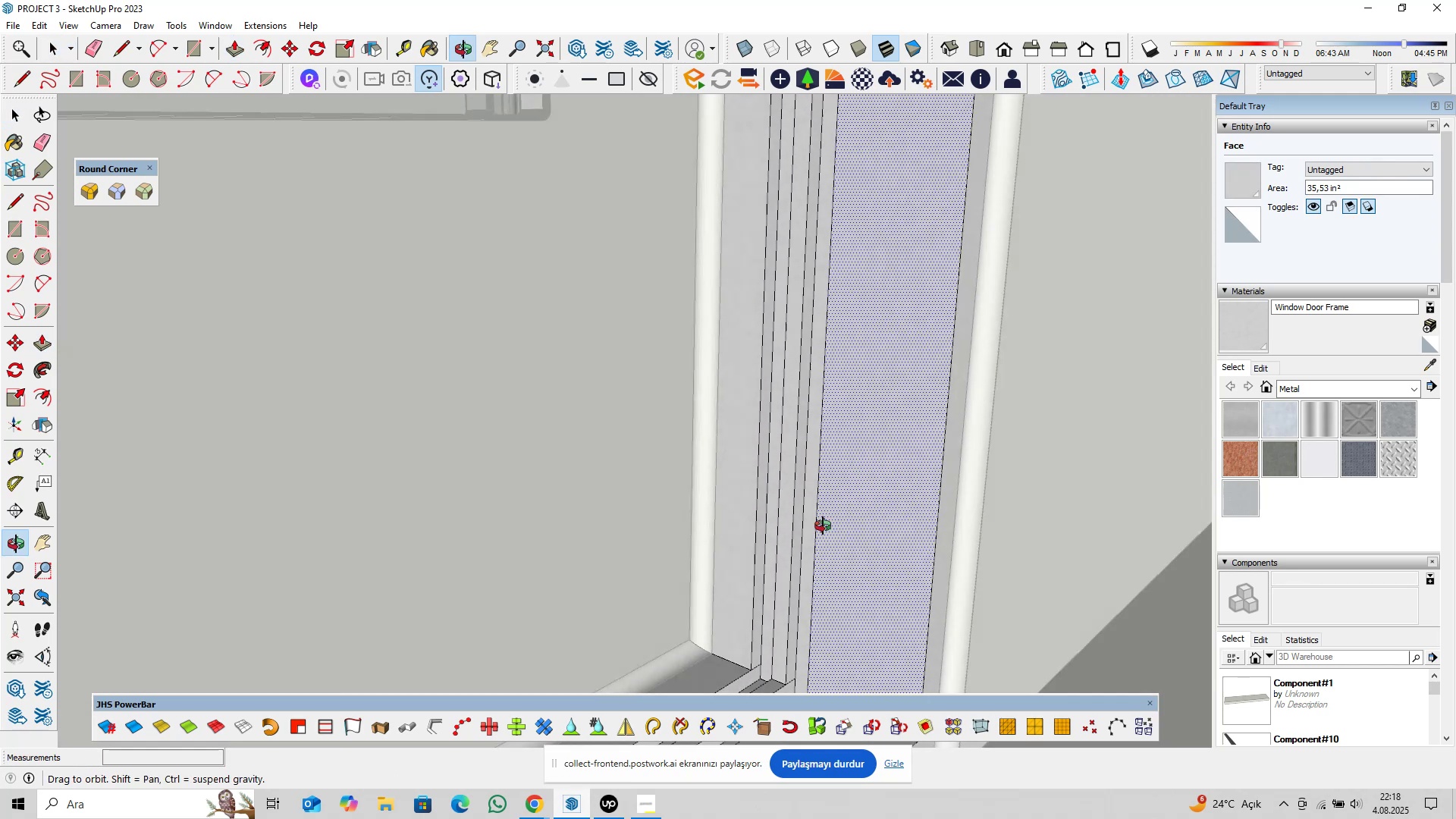 
key(Shift+ShiftLeft)
 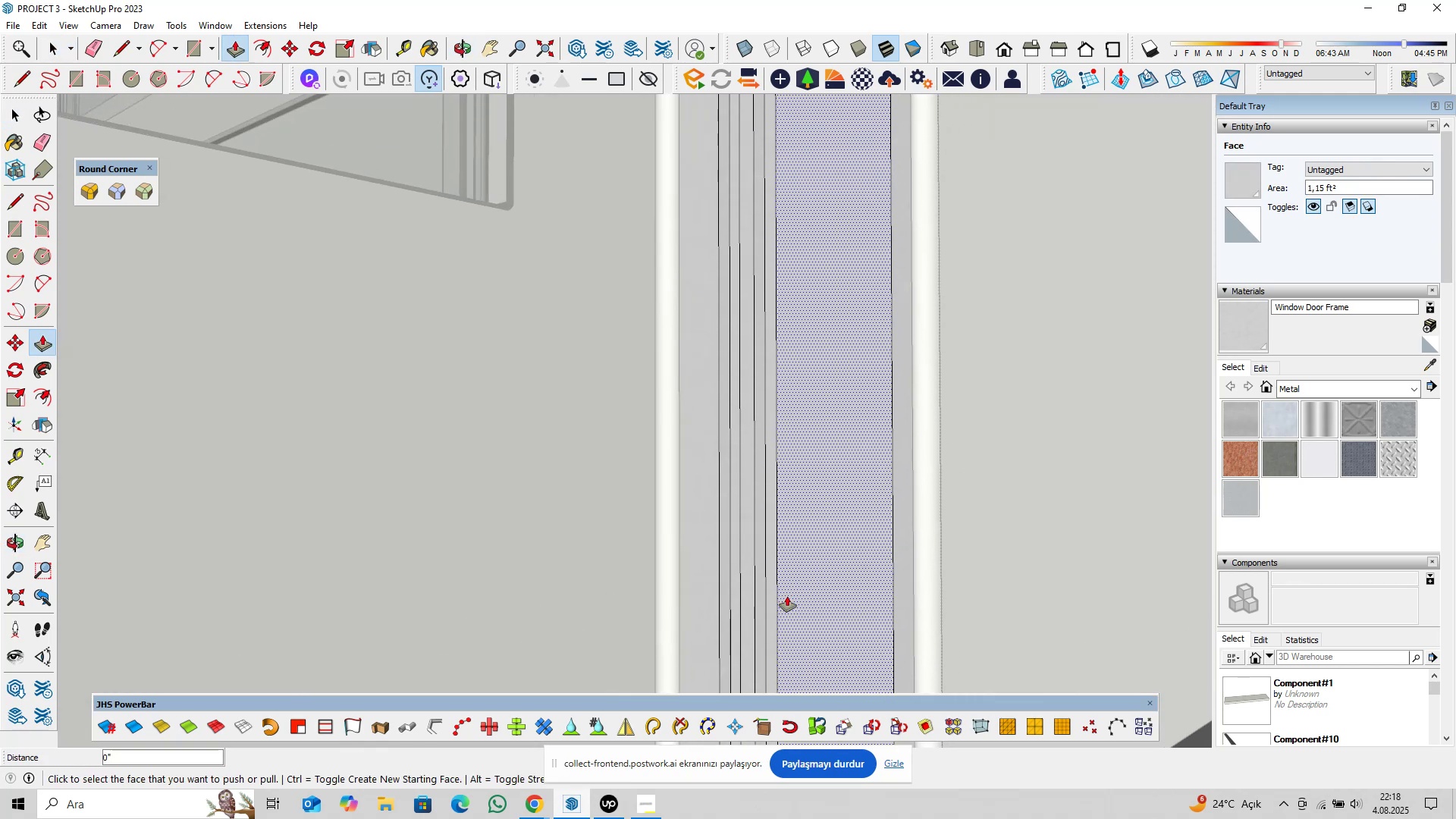 
scroll: coordinate [802, 555], scroll_direction: down, amount: 7.0
 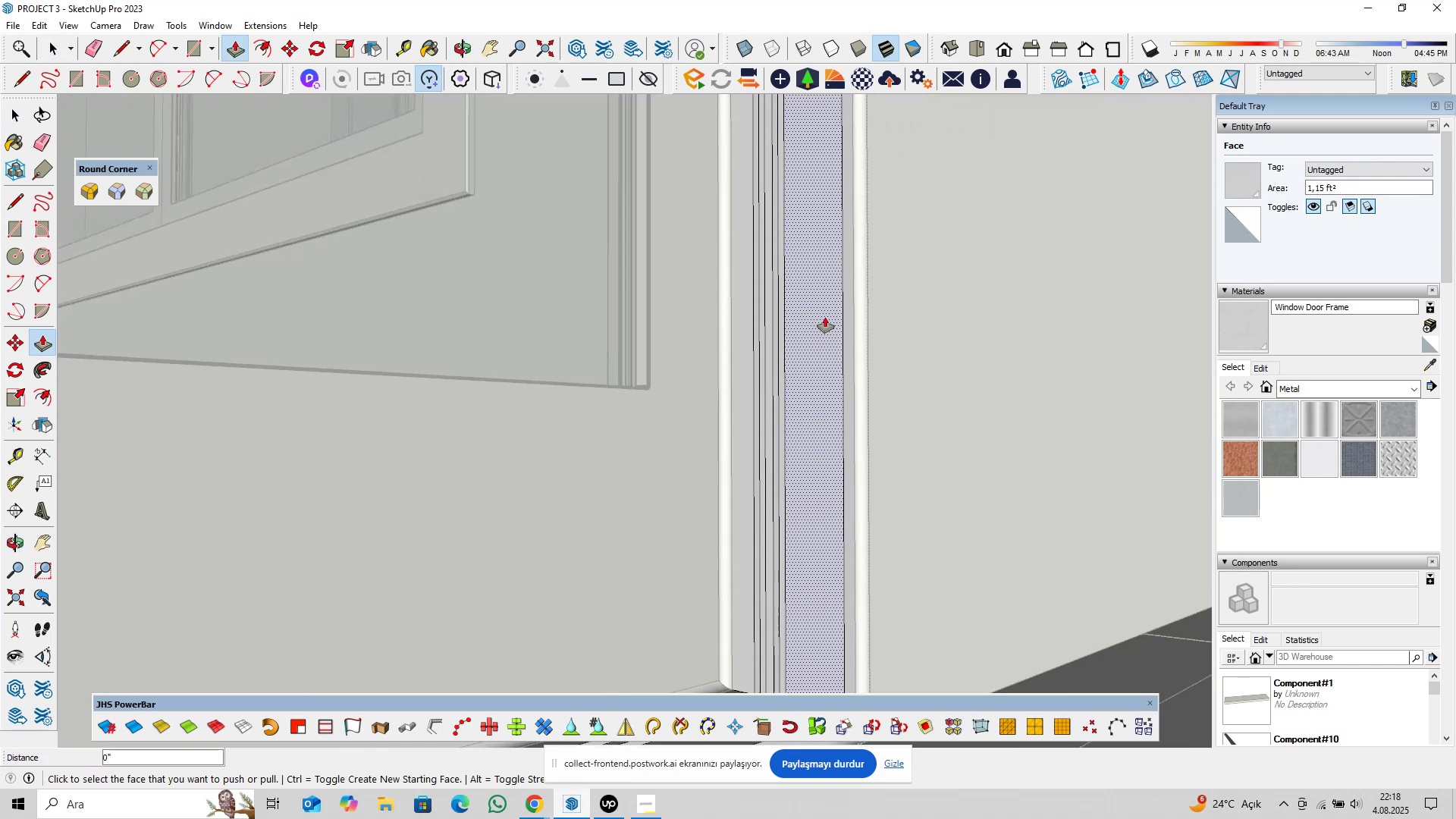 
hold_key(key=ShiftLeft, duration=1.5)
 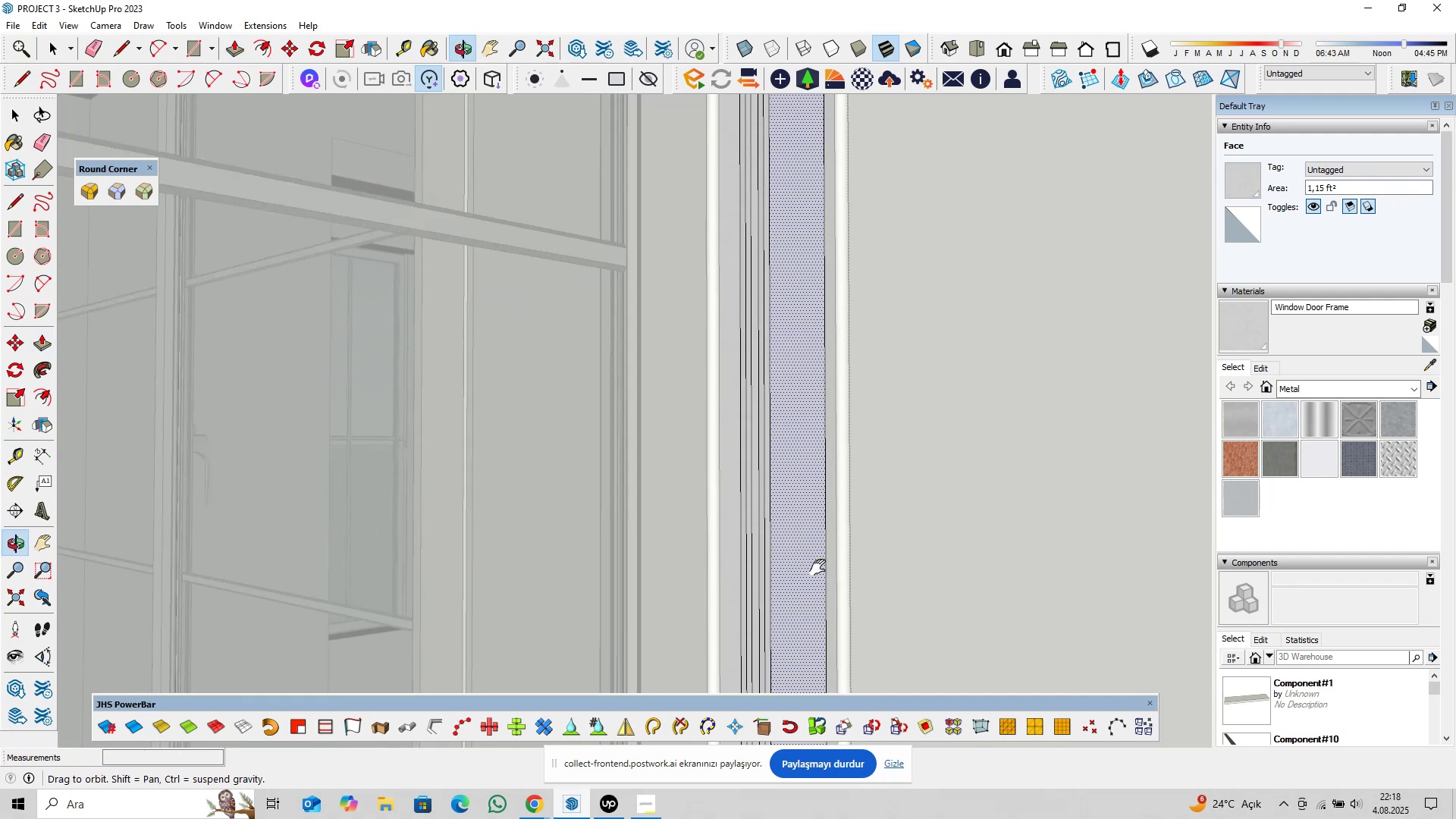 
hold_key(key=ShiftLeft, duration=1.03)
 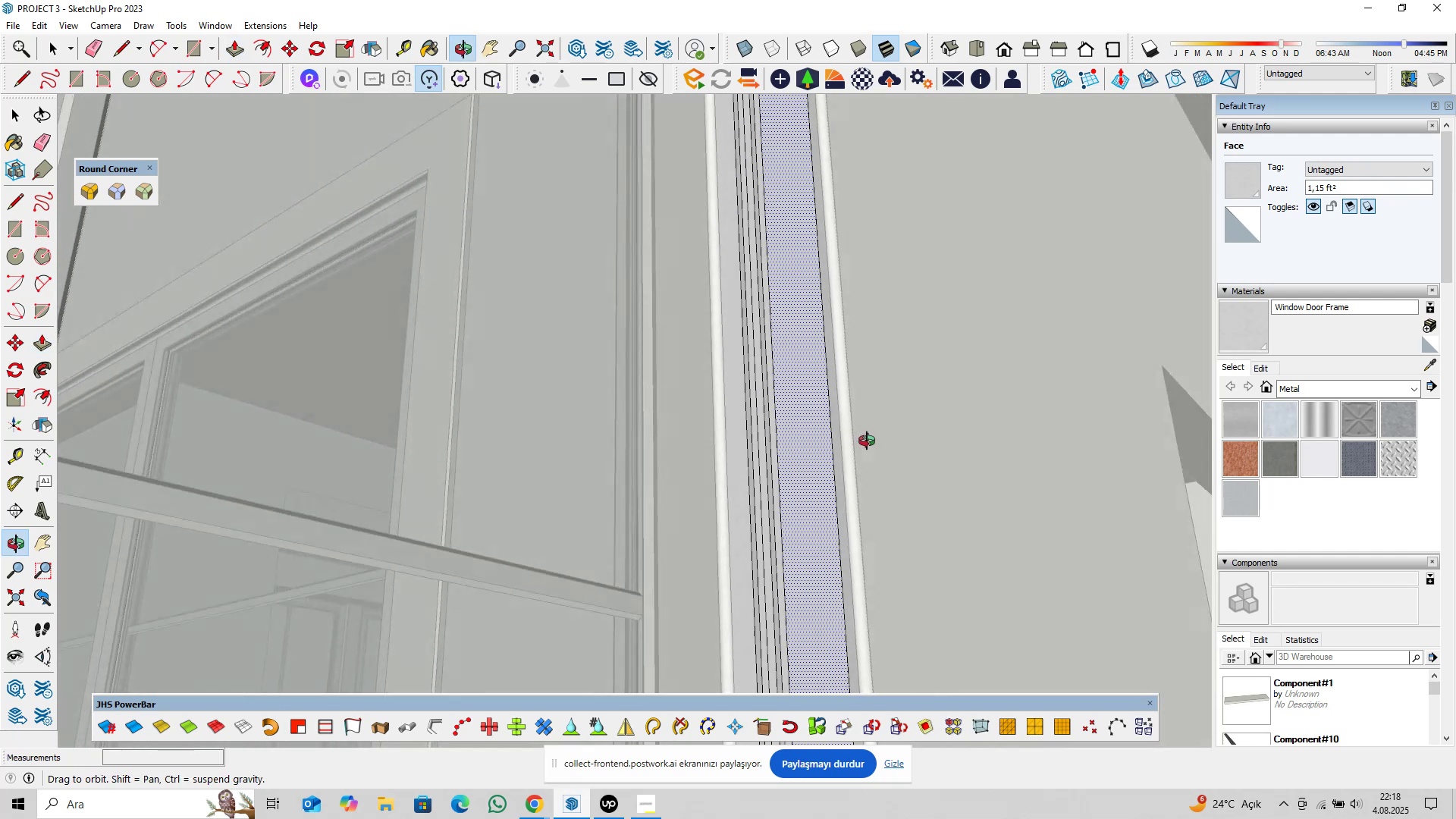 
hold_key(key=ShiftLeft, duration=0.98)
 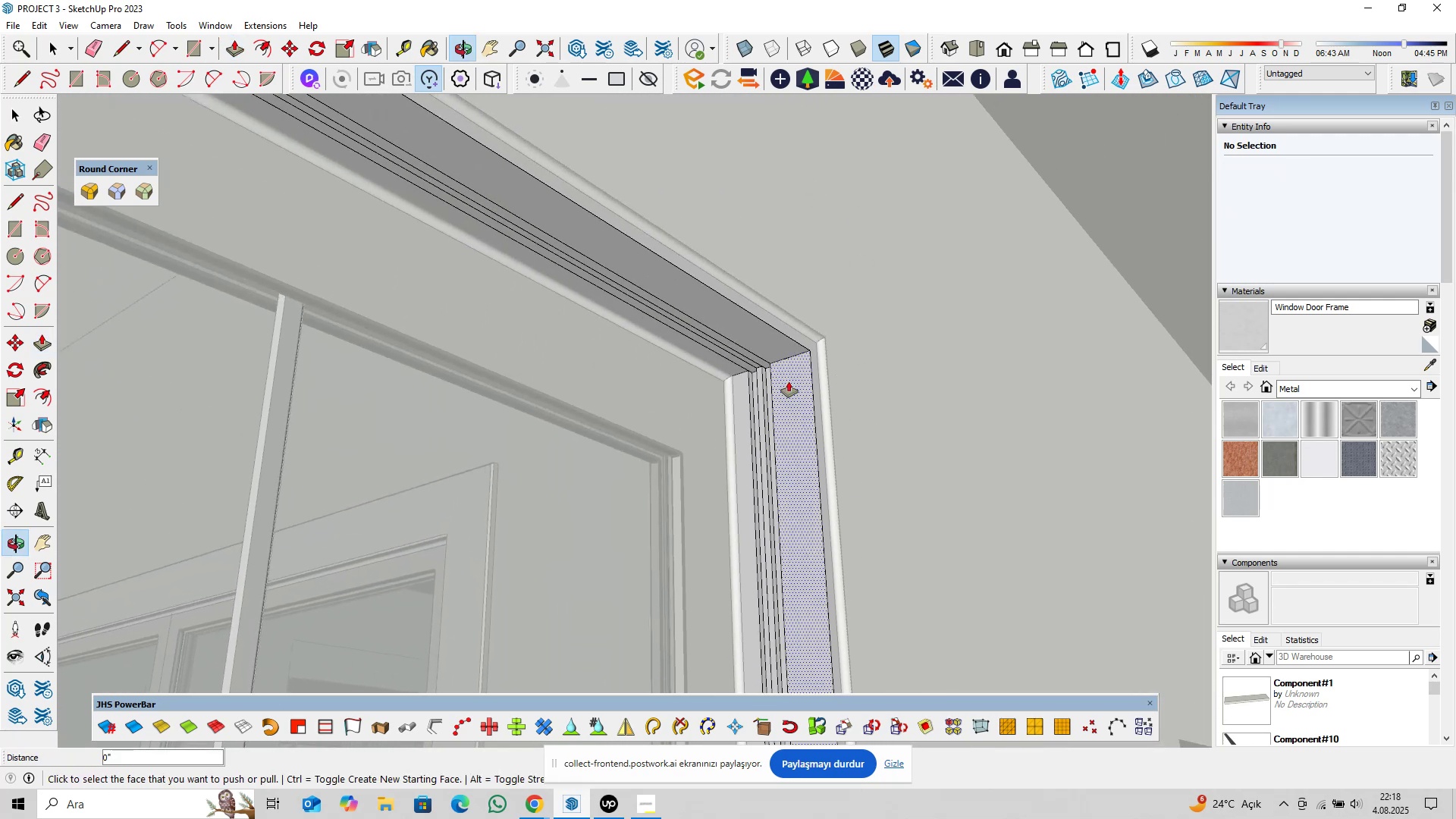 
scroll: coordinate [755, 360], scroll_direction: up, amount: 13.0
 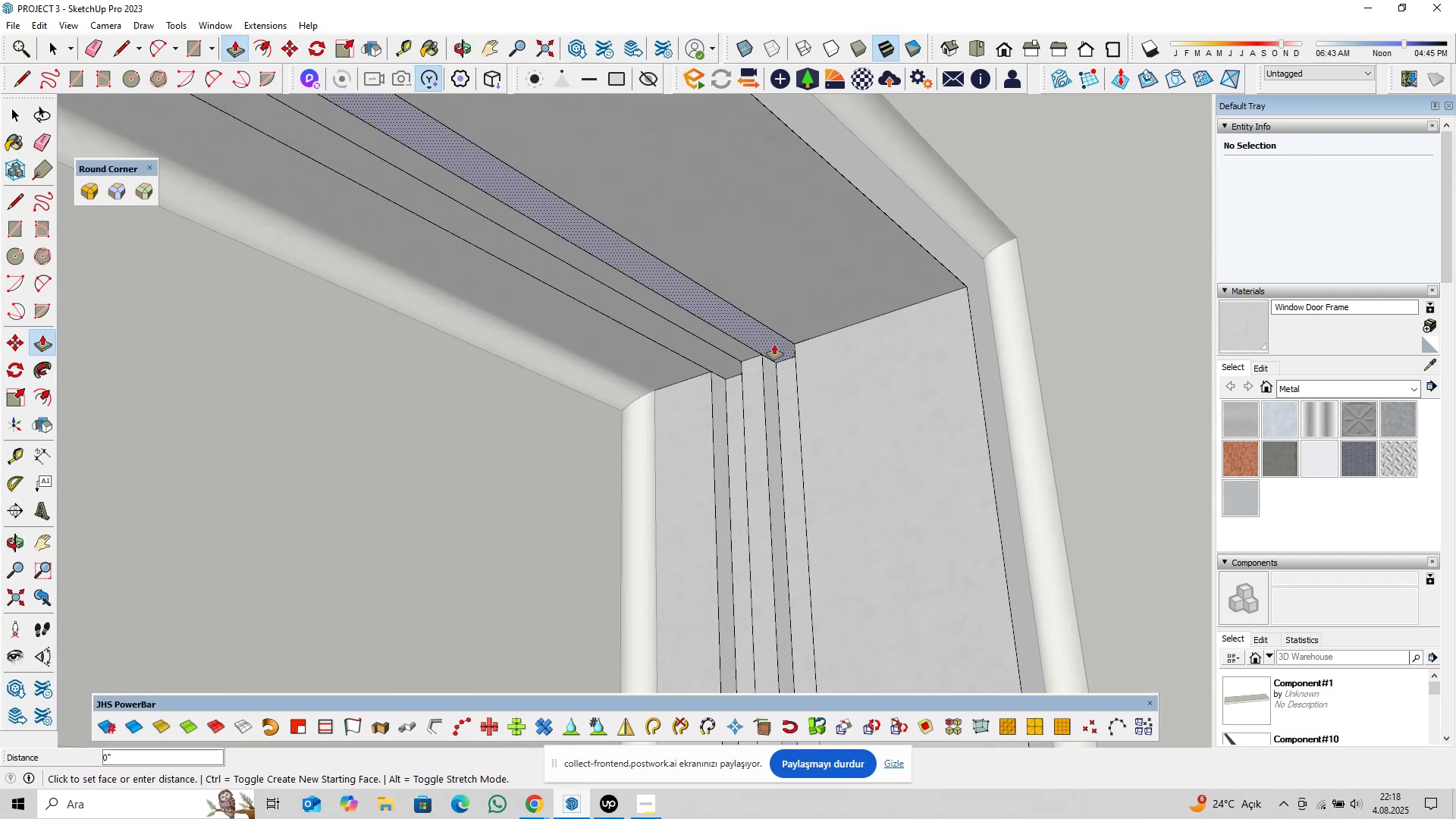 
double_click([774, 344])
 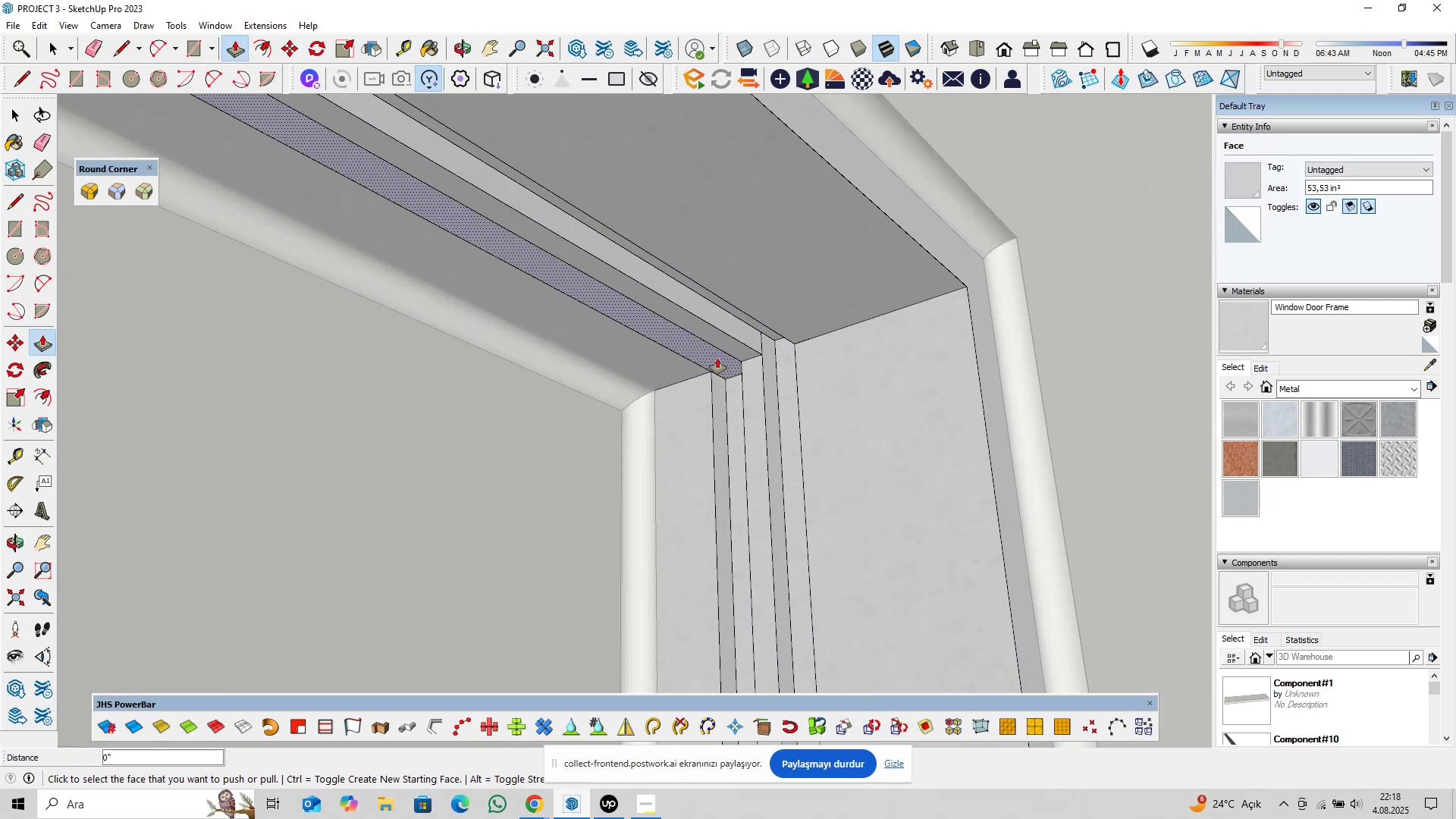 
double_click([717, 358])
 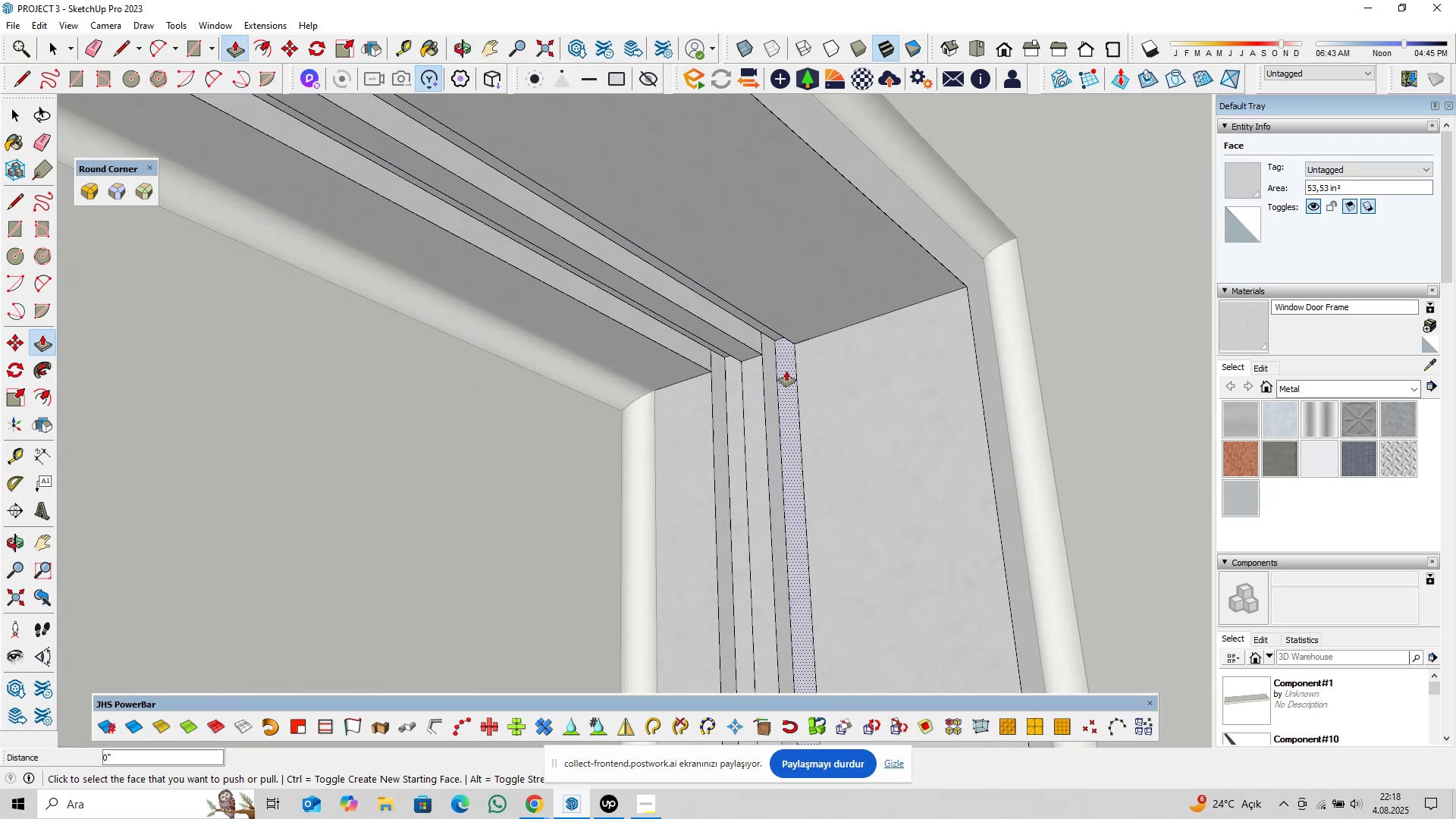 
scroll: coordinate [839, 378], scroll_direction: down, amount: 4.0
 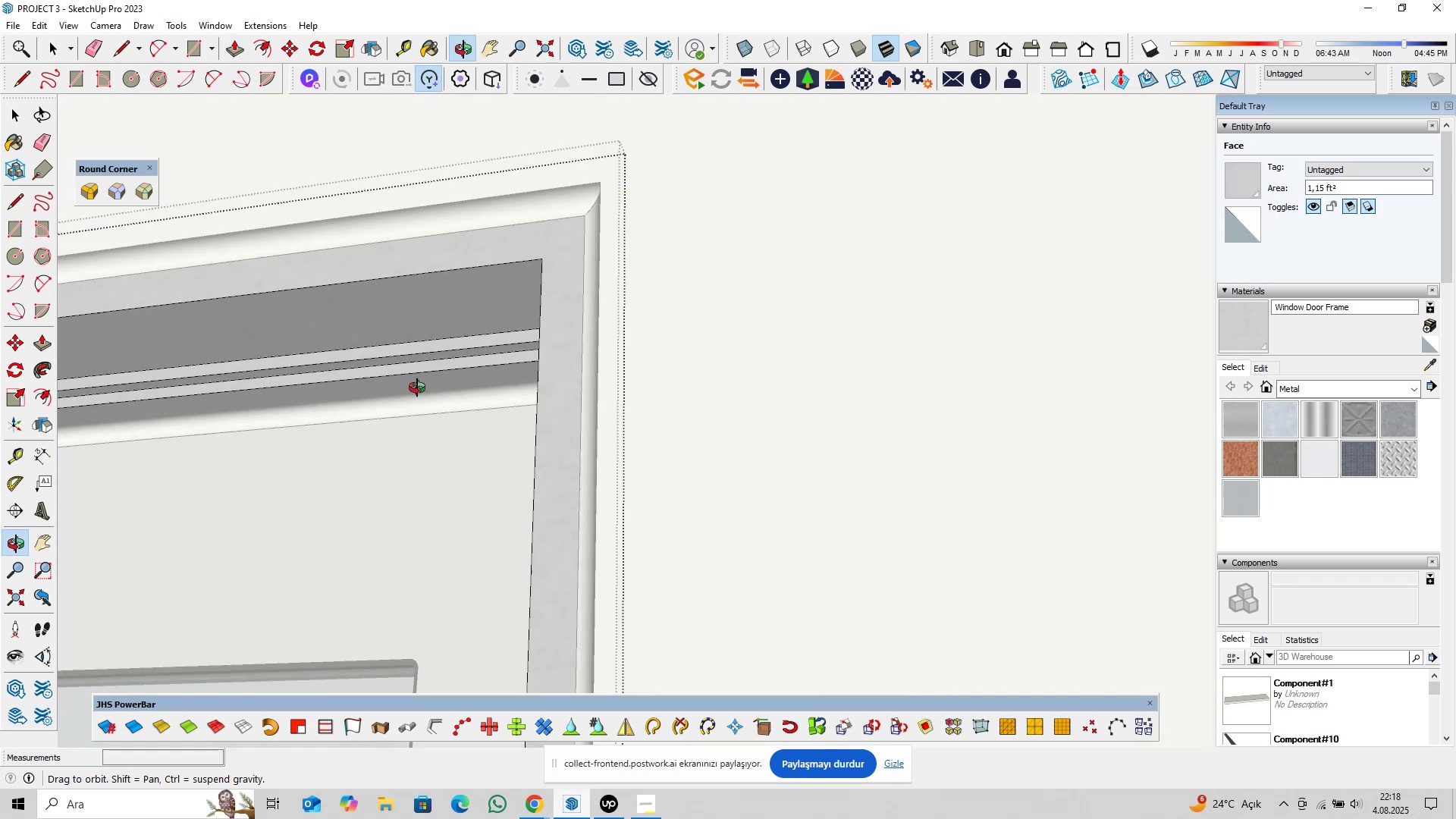 
hold_key(key=ShiftLeft, duration=0.87)
 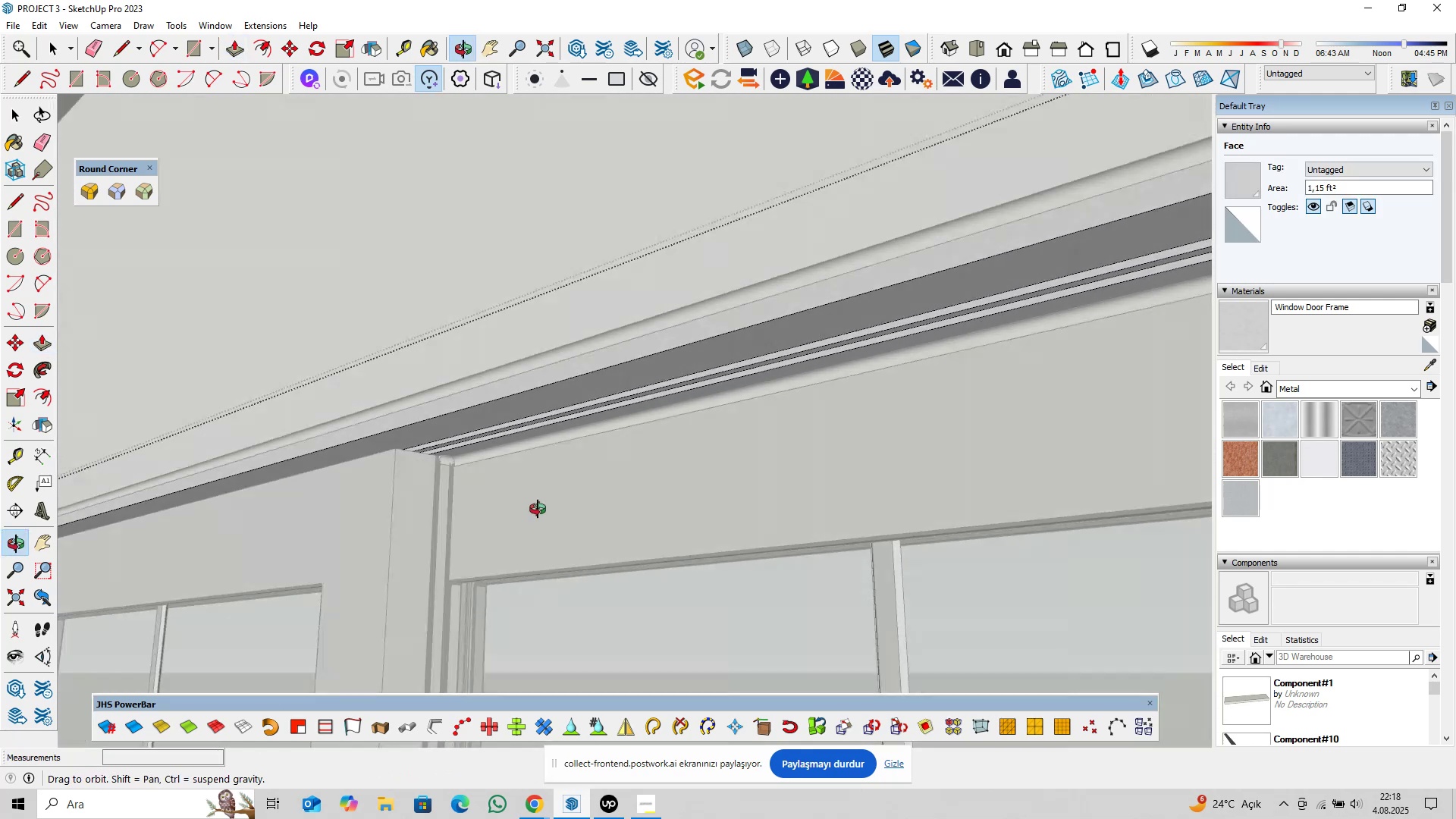 
hold_key(key=ShiftLeft, duration=0.92)
 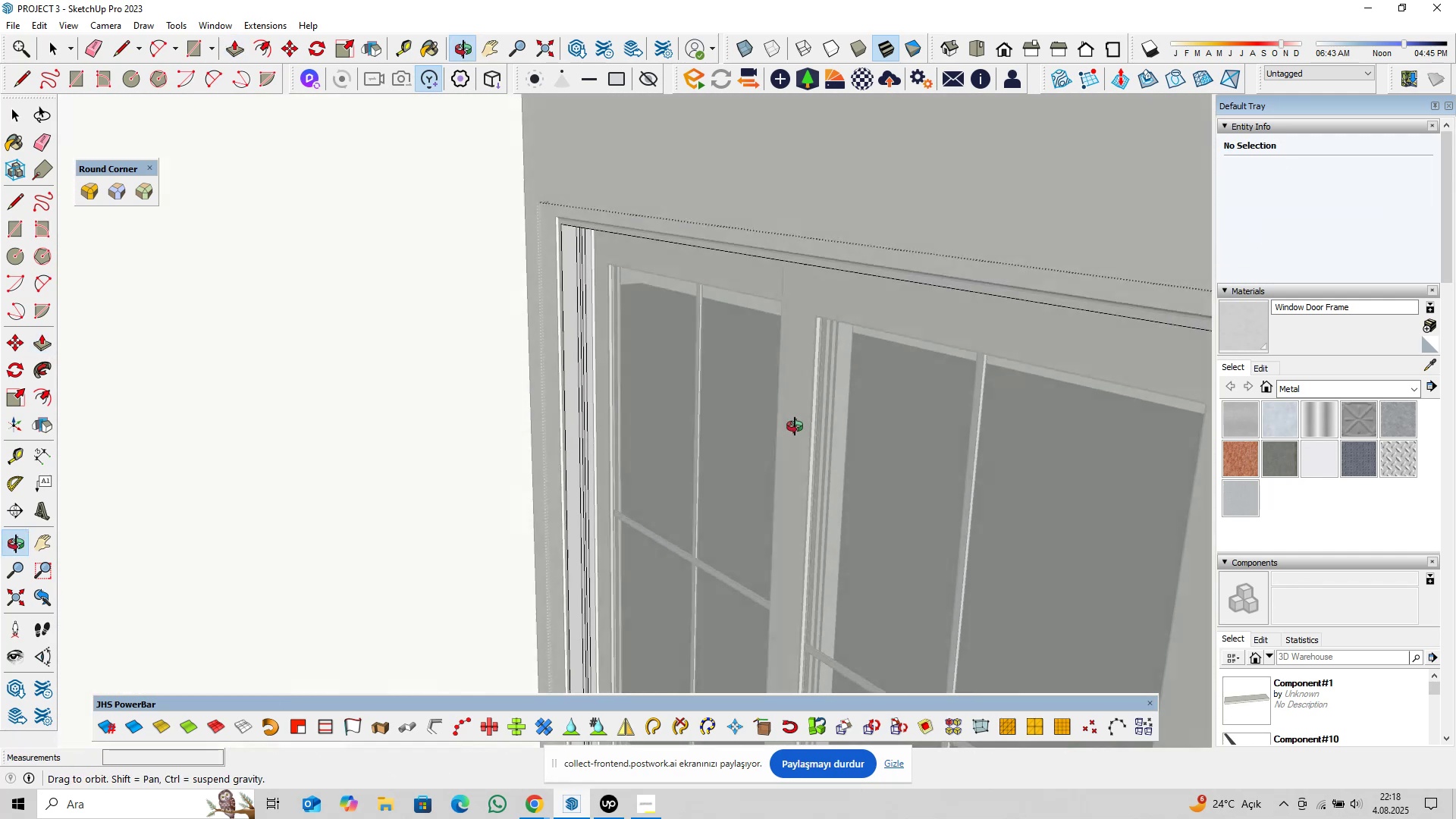 
hold_key(key=ShiftLeft, duration=0.81)
 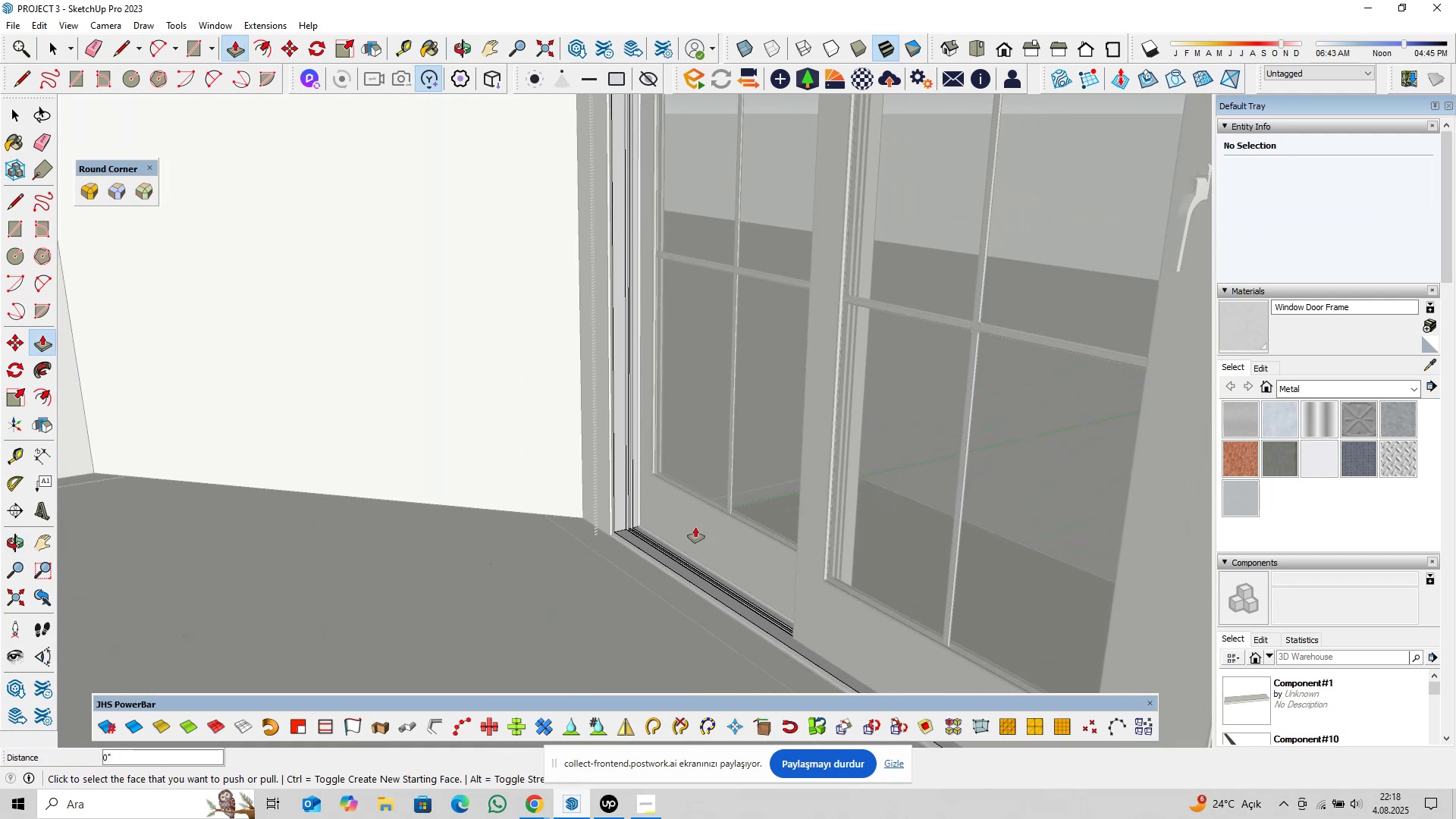 
scroll: coordinate [612, 501], scroll_direction: up, amount: 22.0
 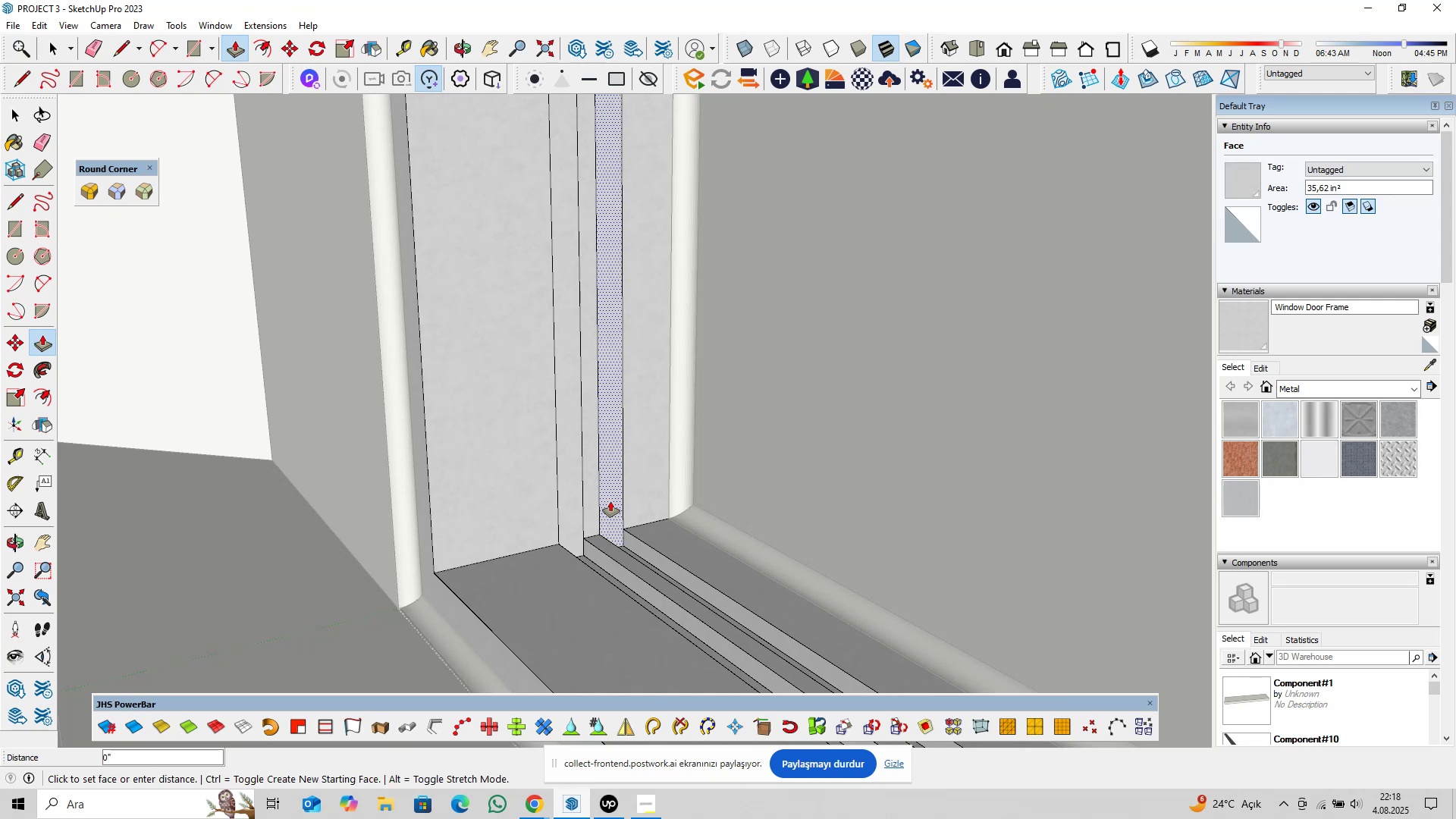 
double_click([610, 501])
 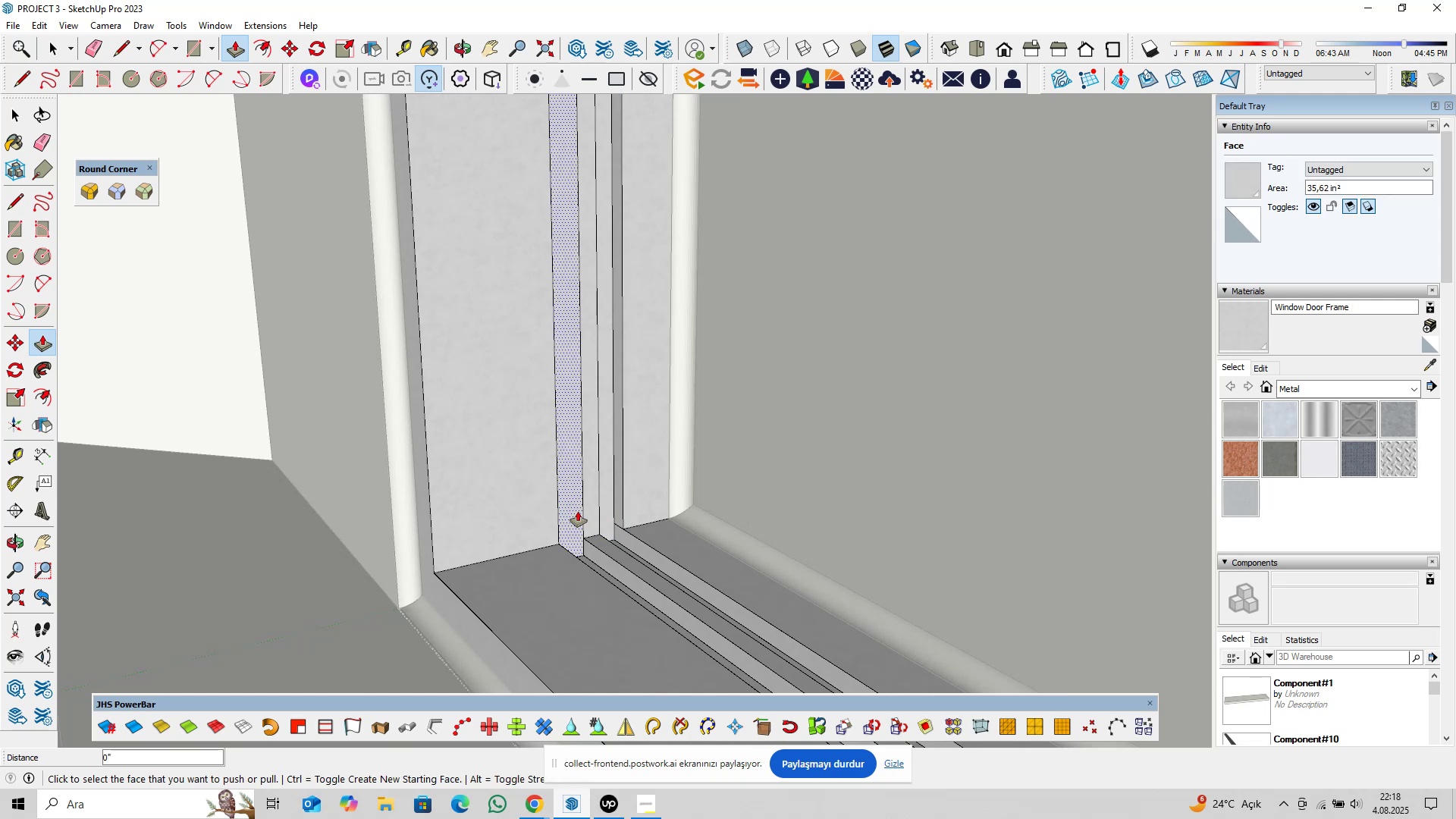 
triple_click([578, 511])
 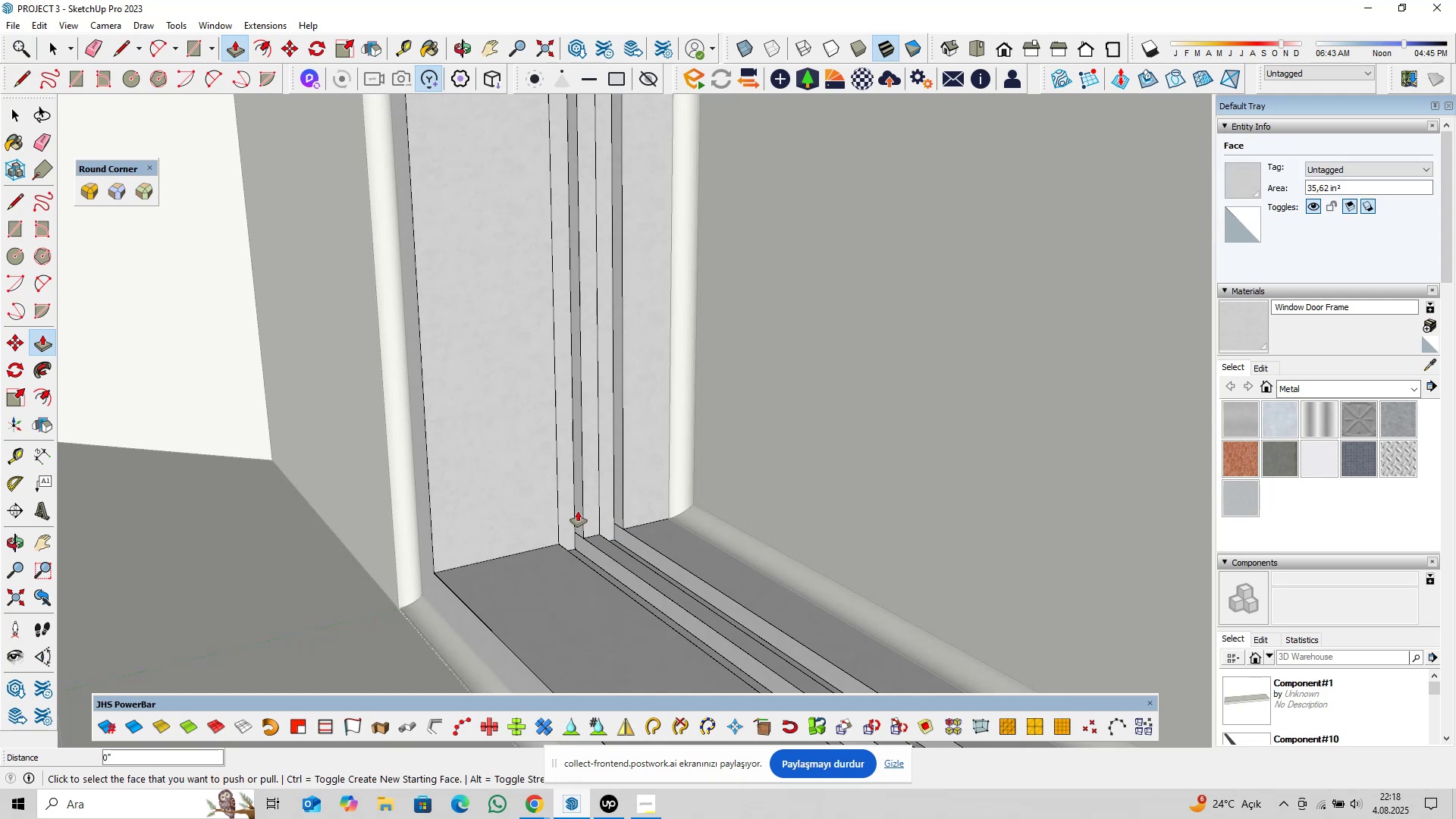 
triple_click([578, 511])
 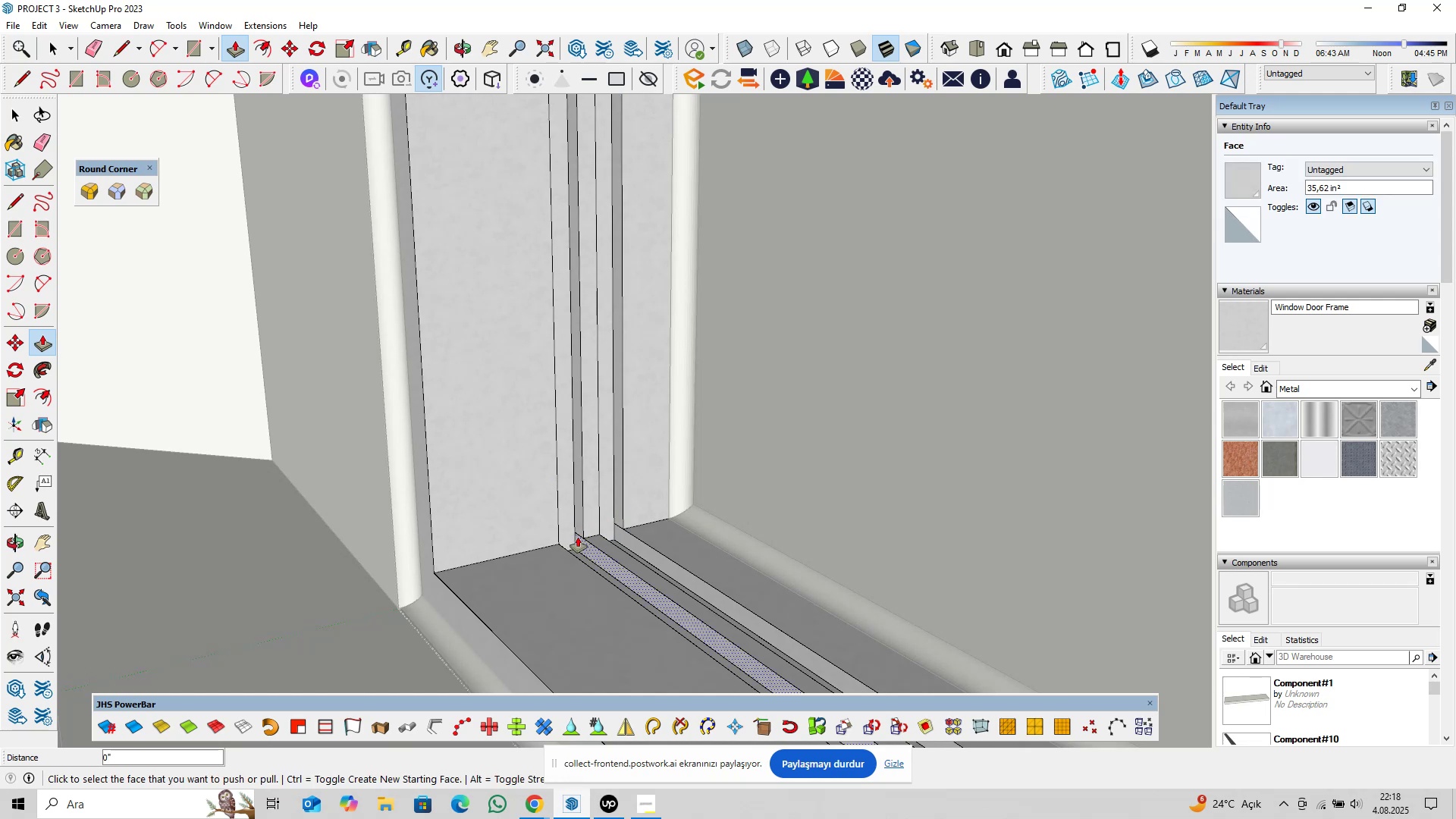 
key(Space)
 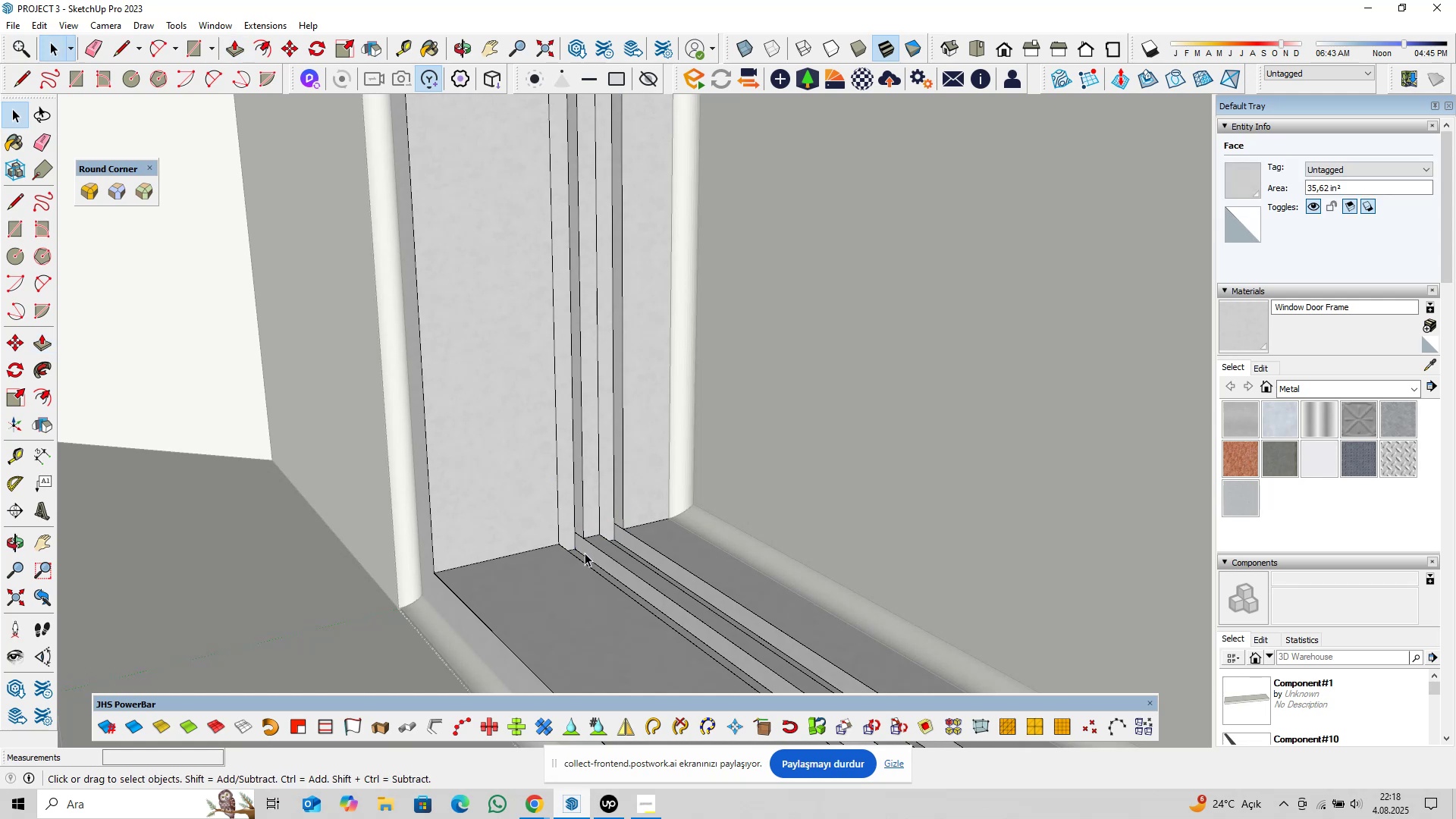 
scroll: coordinate [600, 529], scroll_direction: up, amount: 9.0
 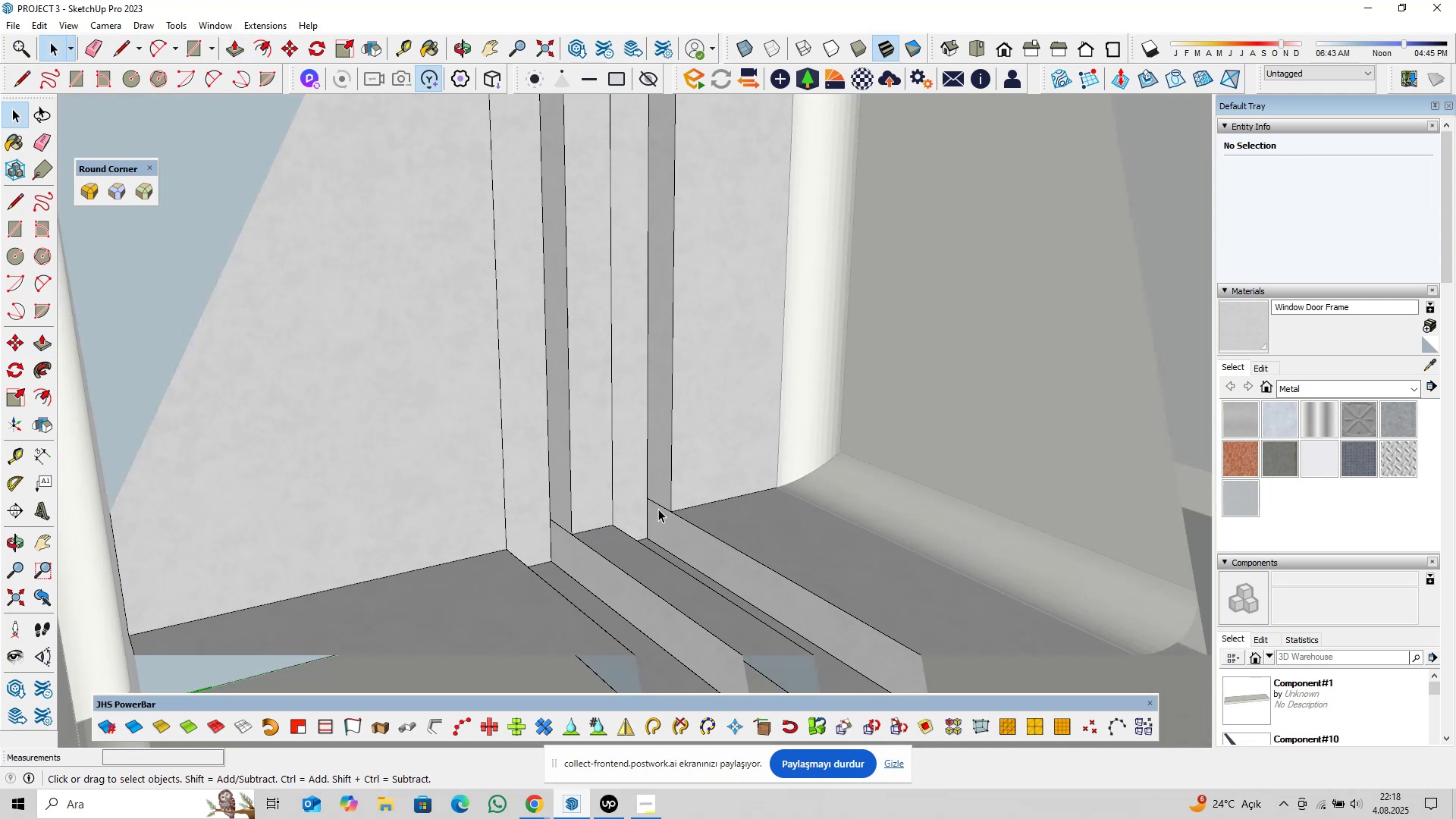 
left_click([661, 505])
 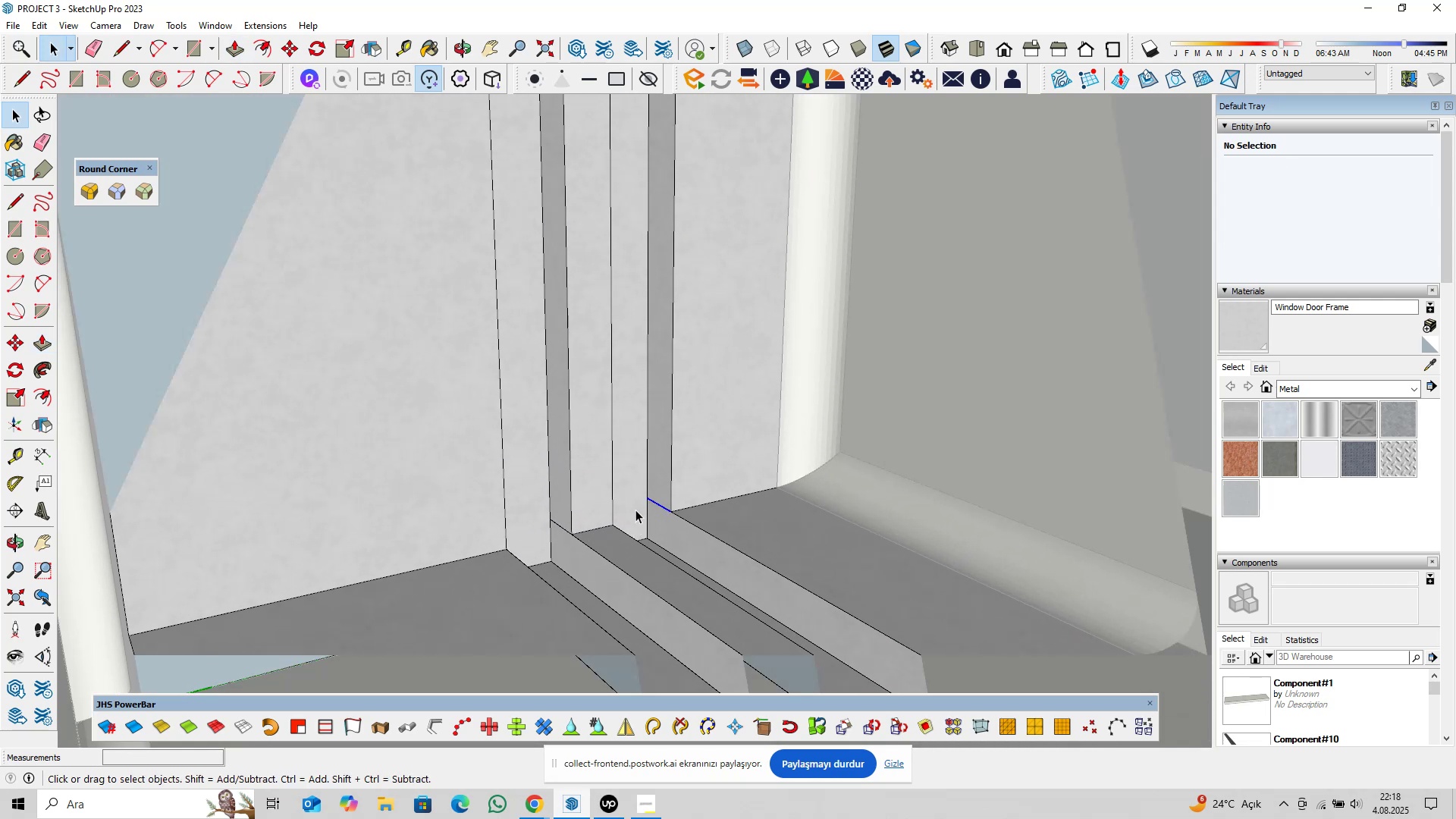 
key(Delete)
 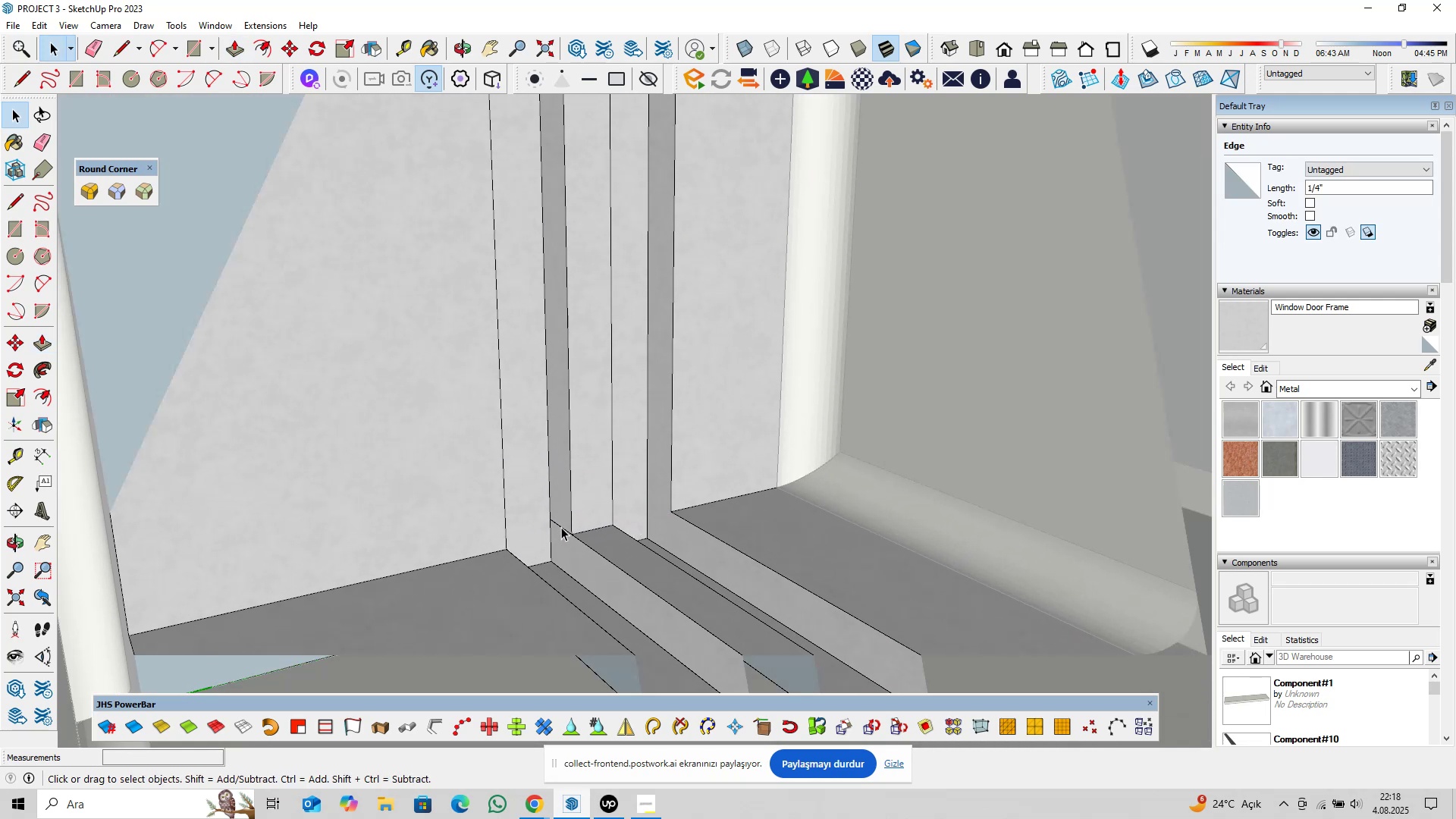 
left_click([561, 527])
 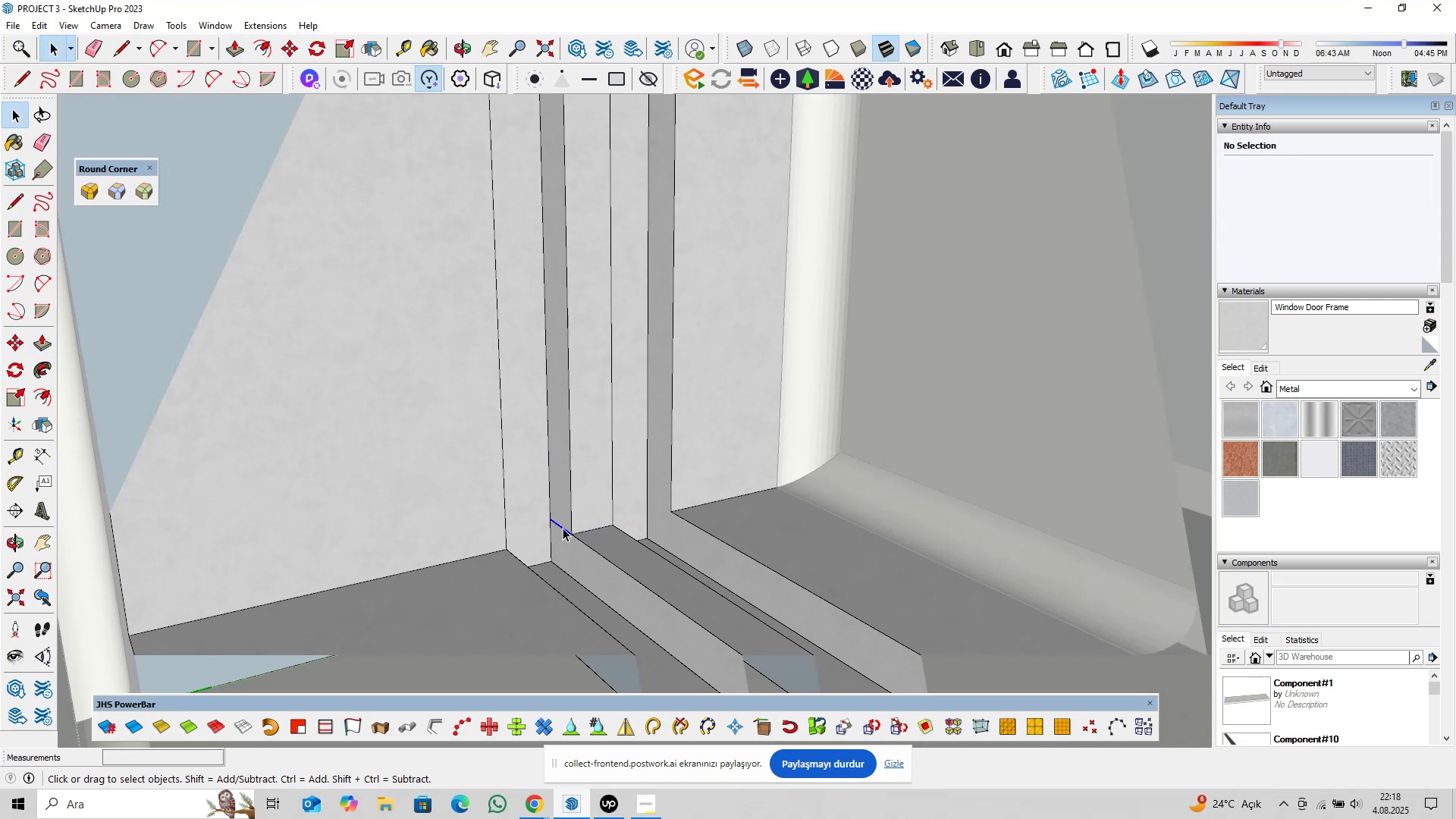 
key(Delete)
 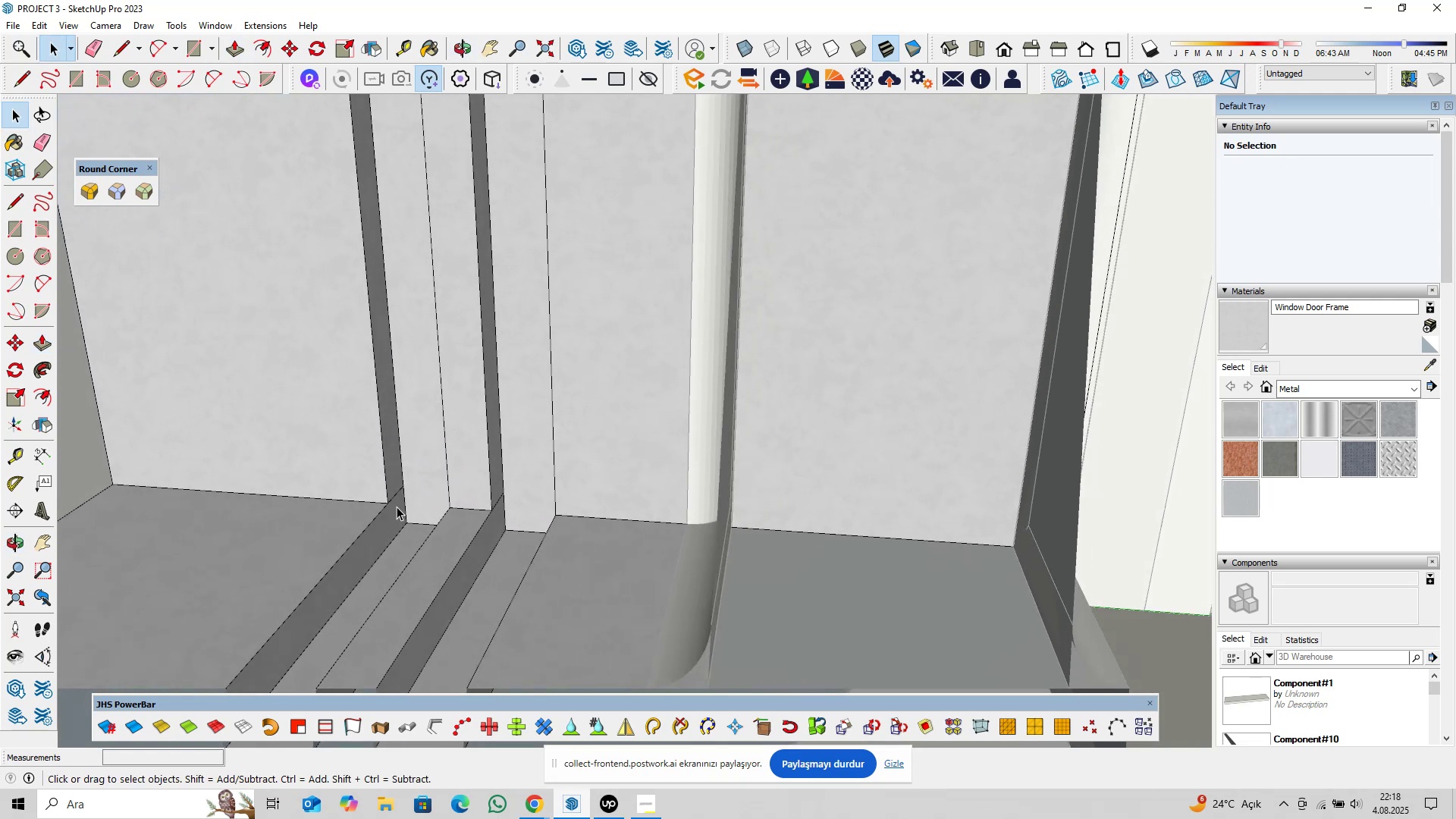 
left_click([397, 495])
 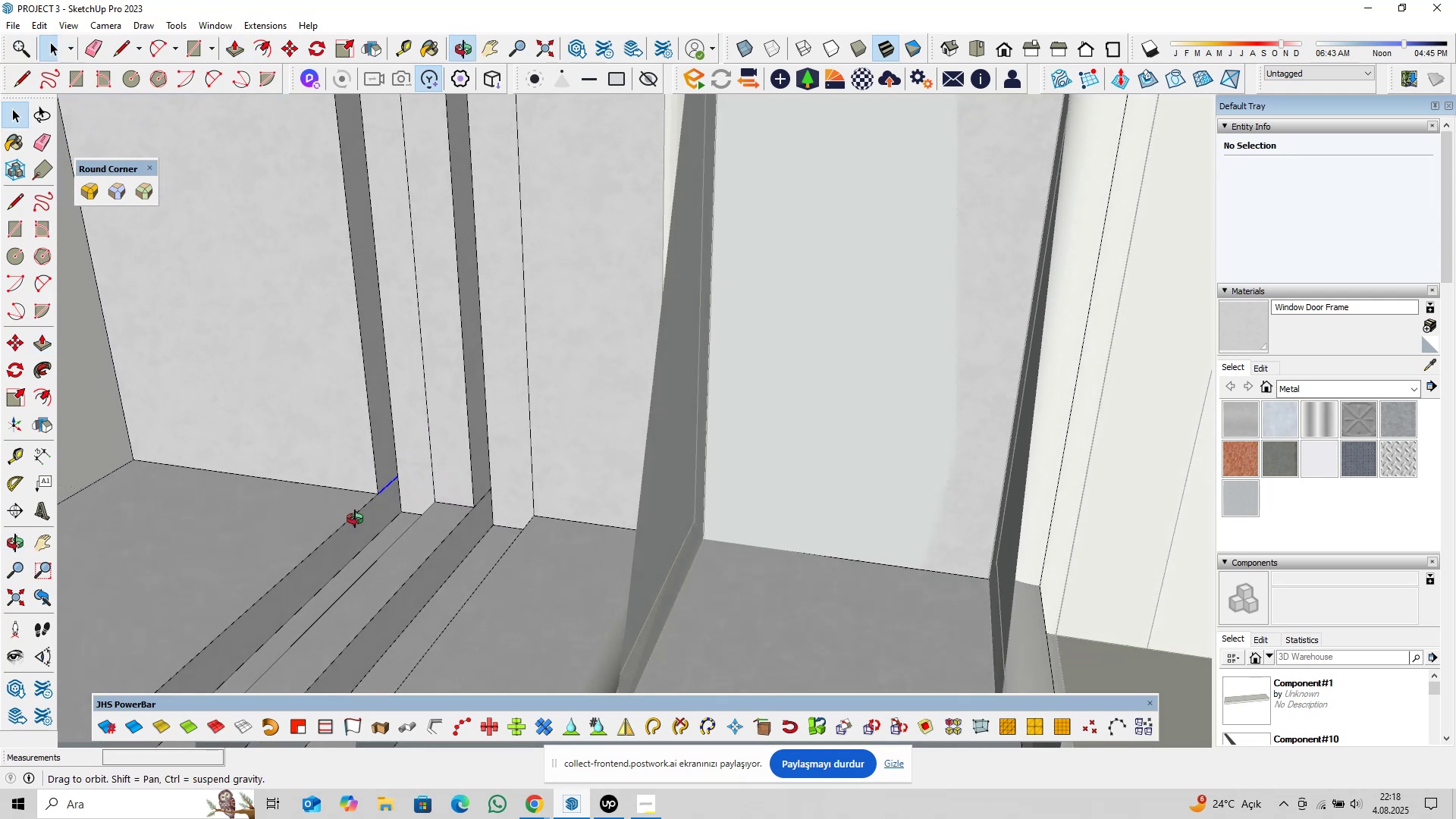 
key(Delete)
 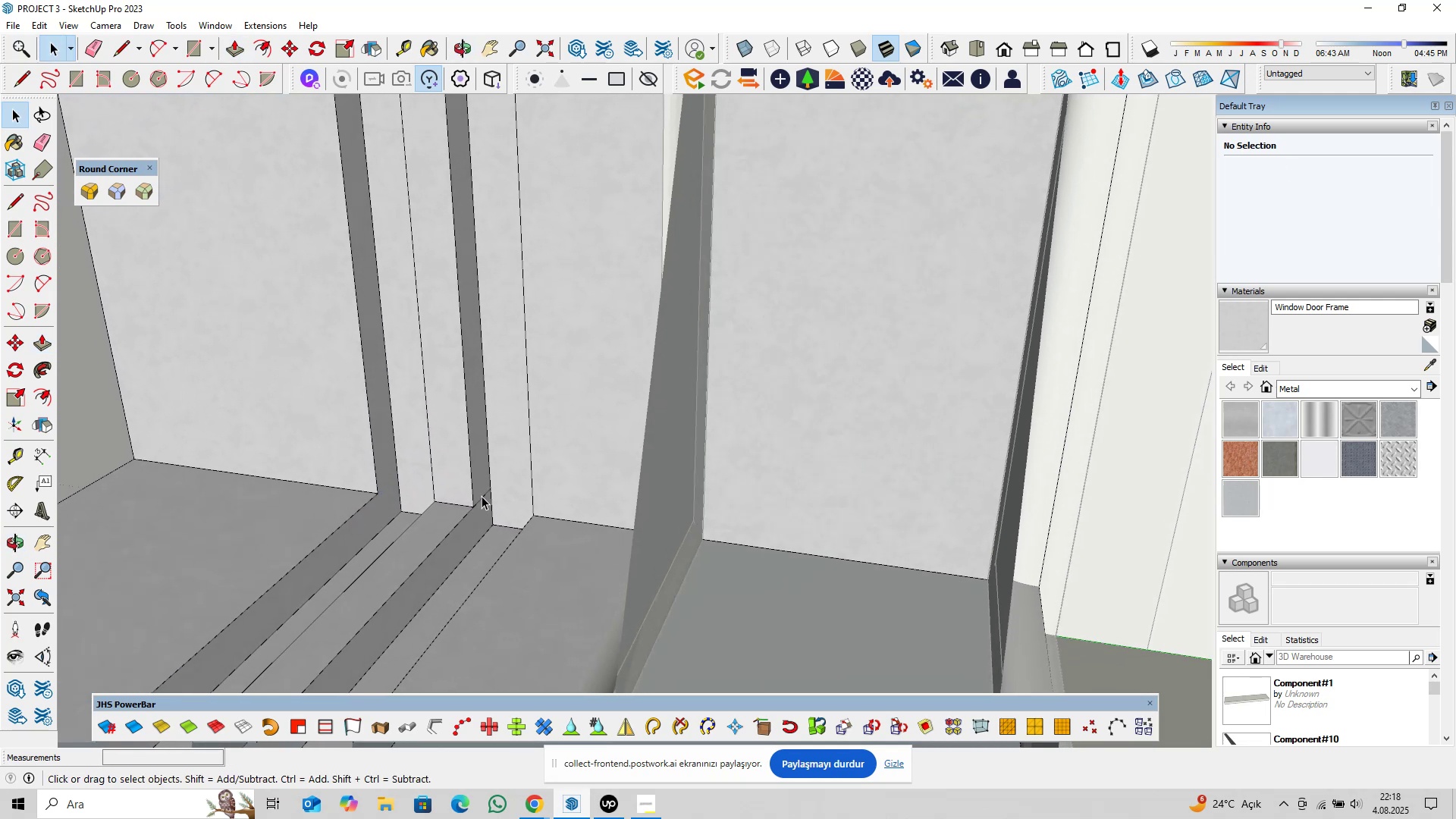 
left_click([482, 496])
 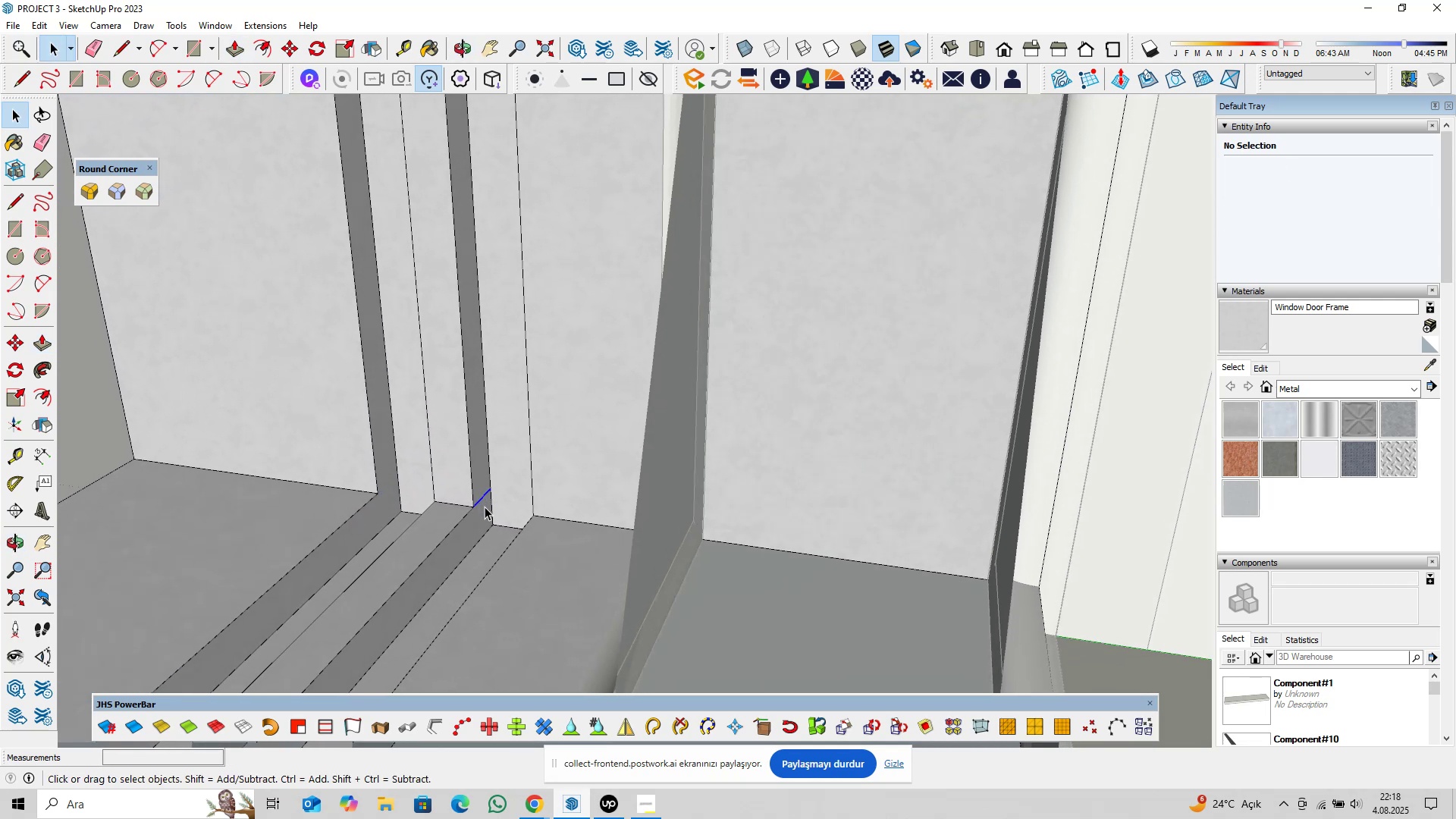 
key(Delete)
 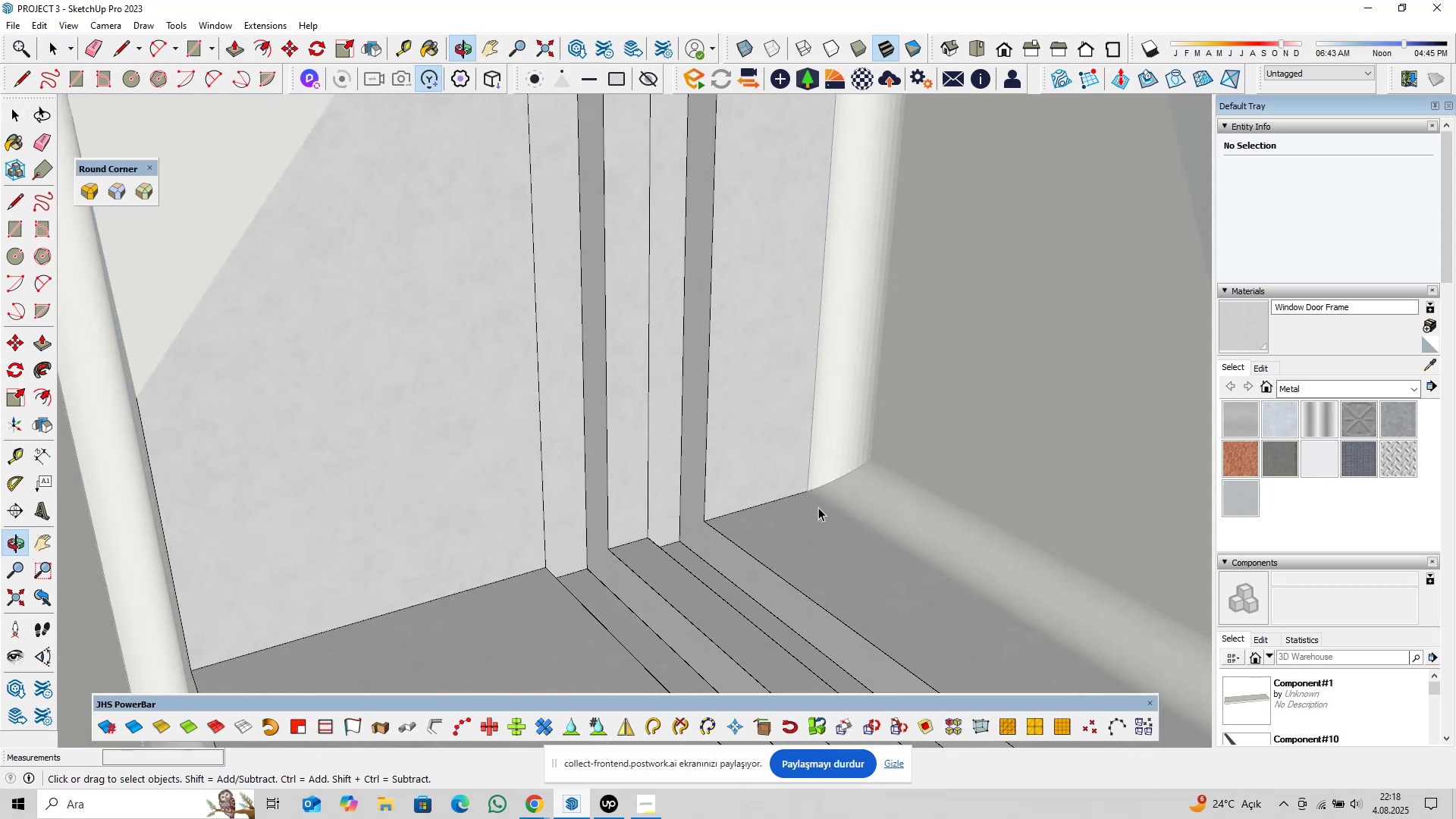 
scroll: coordinate [578, 534], scroll_direction: down, amount: 19.0
 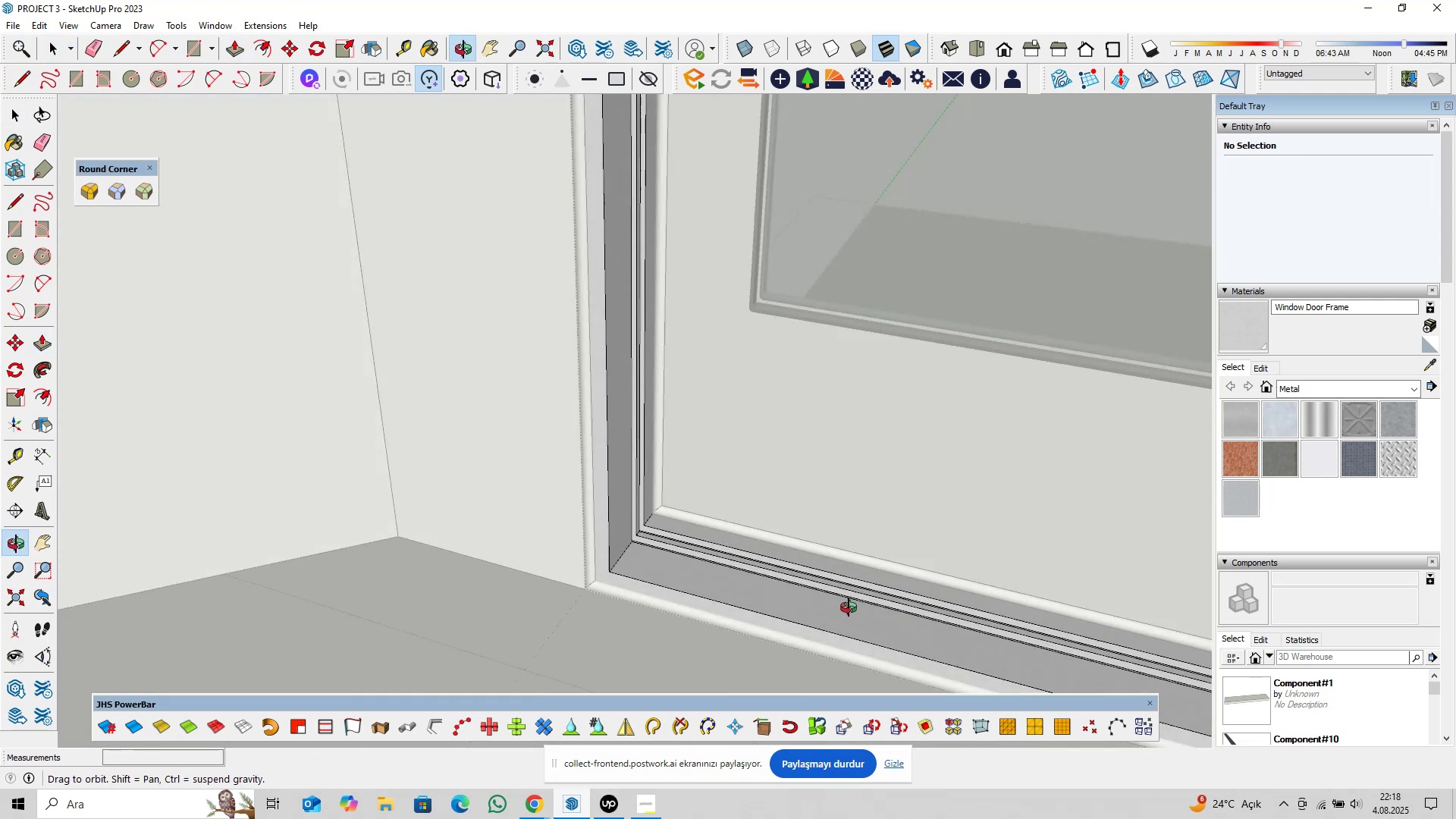 
hold_key(key=ShiftLeft, duration=0.34)
 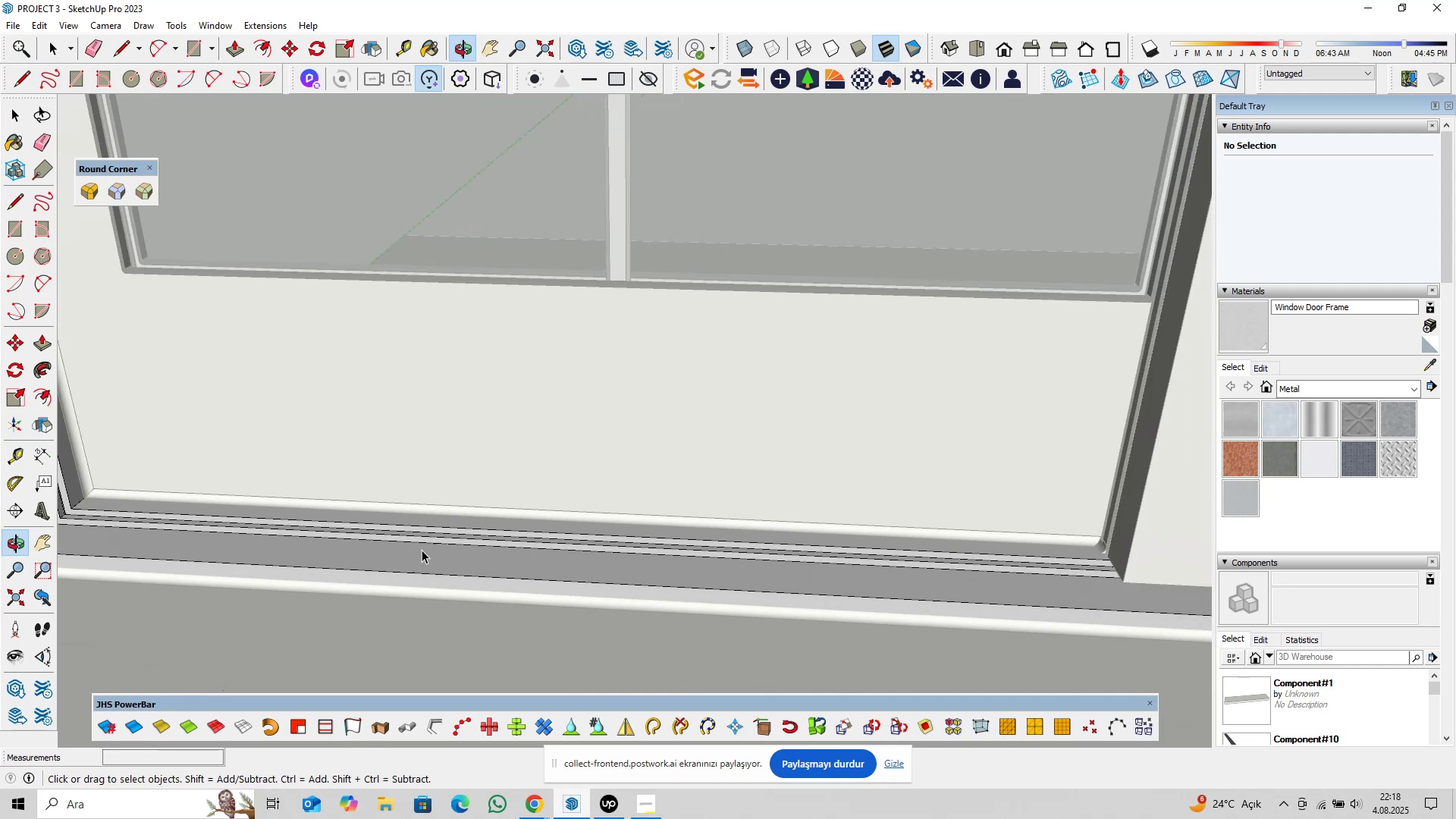 
scroll: coordinate [581, 578], scroll_direction: down, amount: 6.0
 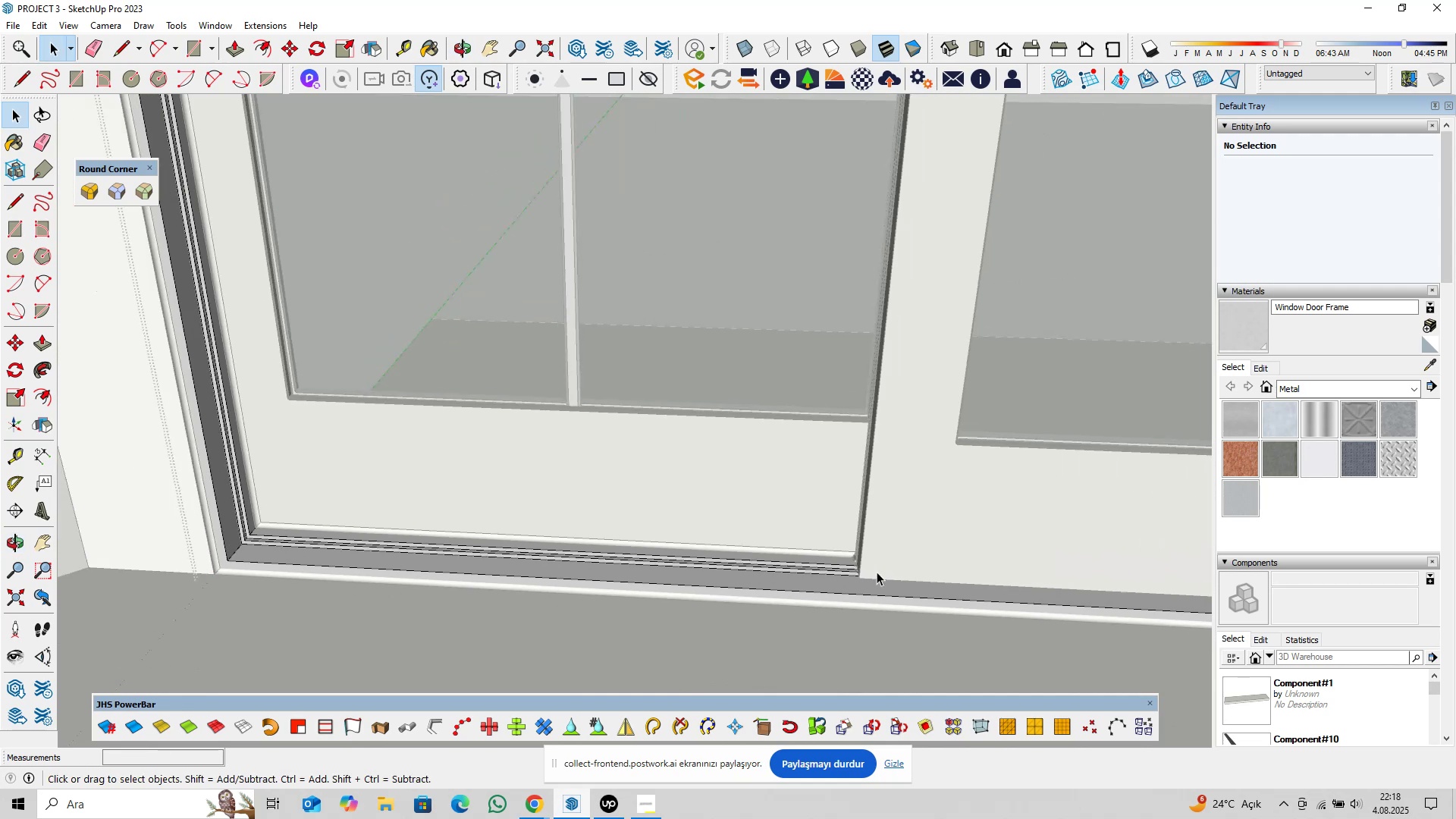 
key(Shift+ShiftLeft)
 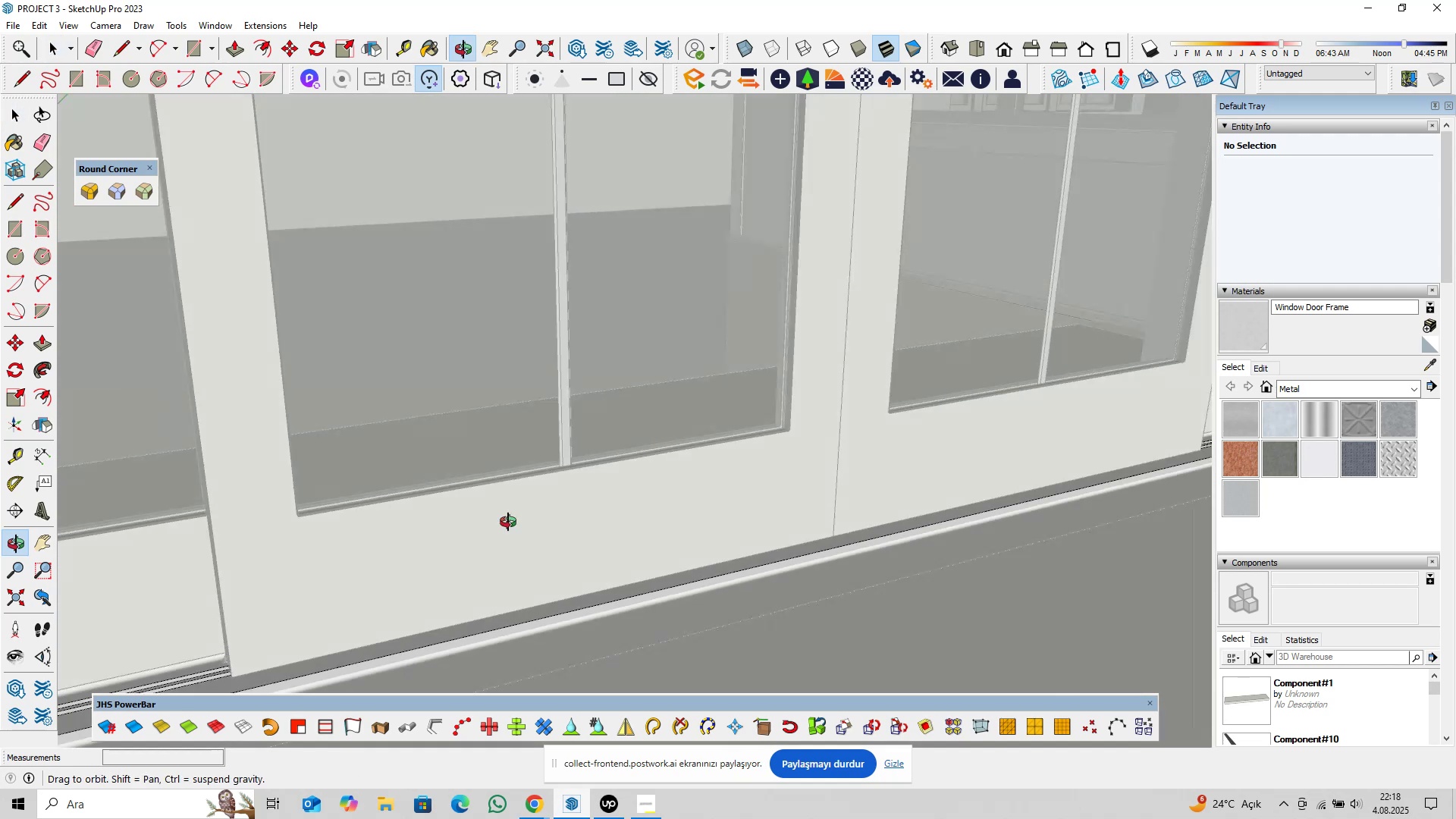 
hold_key(key=ShiftLeft, duration=0.47)
 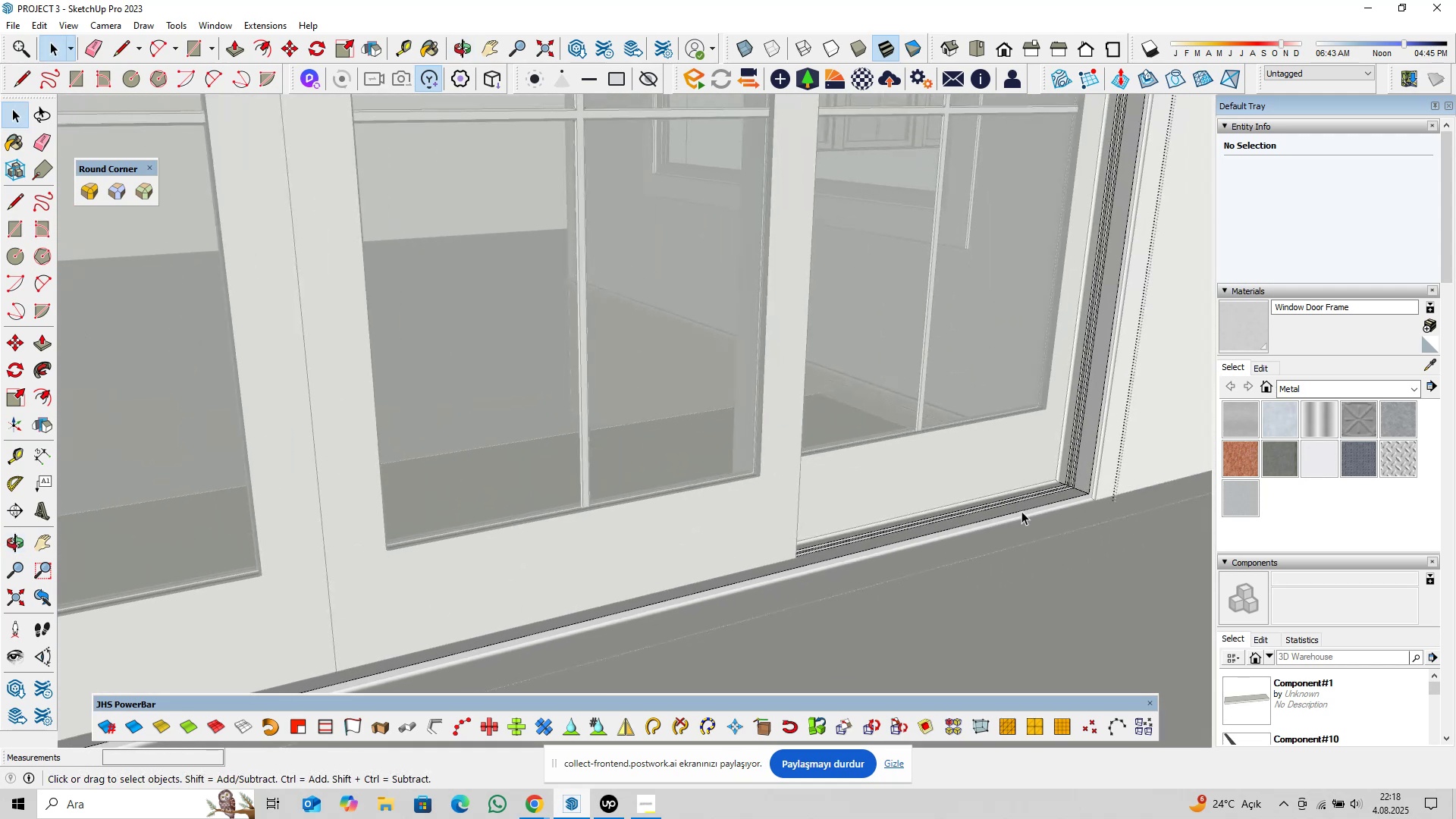 
scroll: coordinate [1047, 522], scroll_direction: up, amount: 25.0
 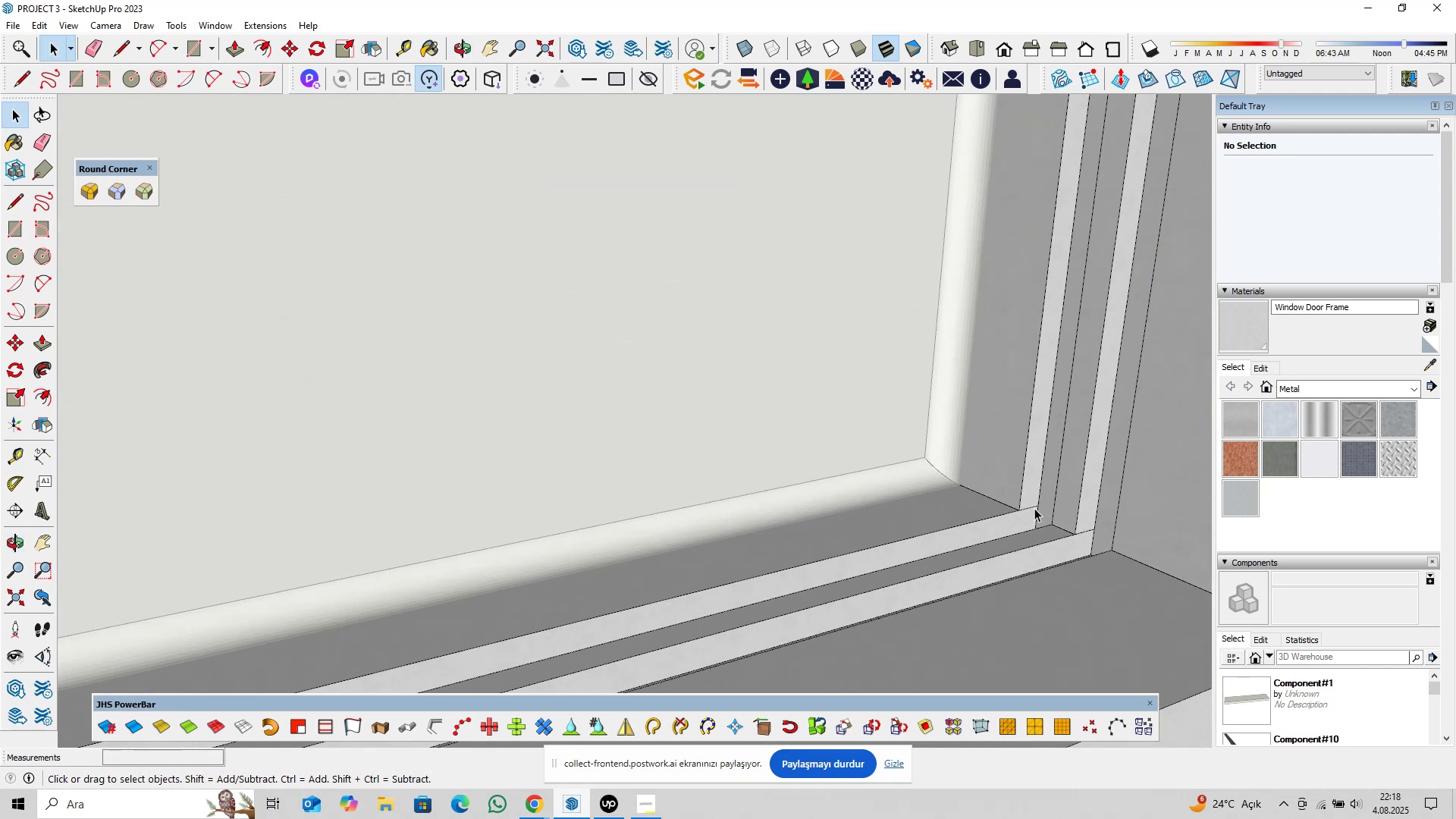 
left_click([1034, 508])
 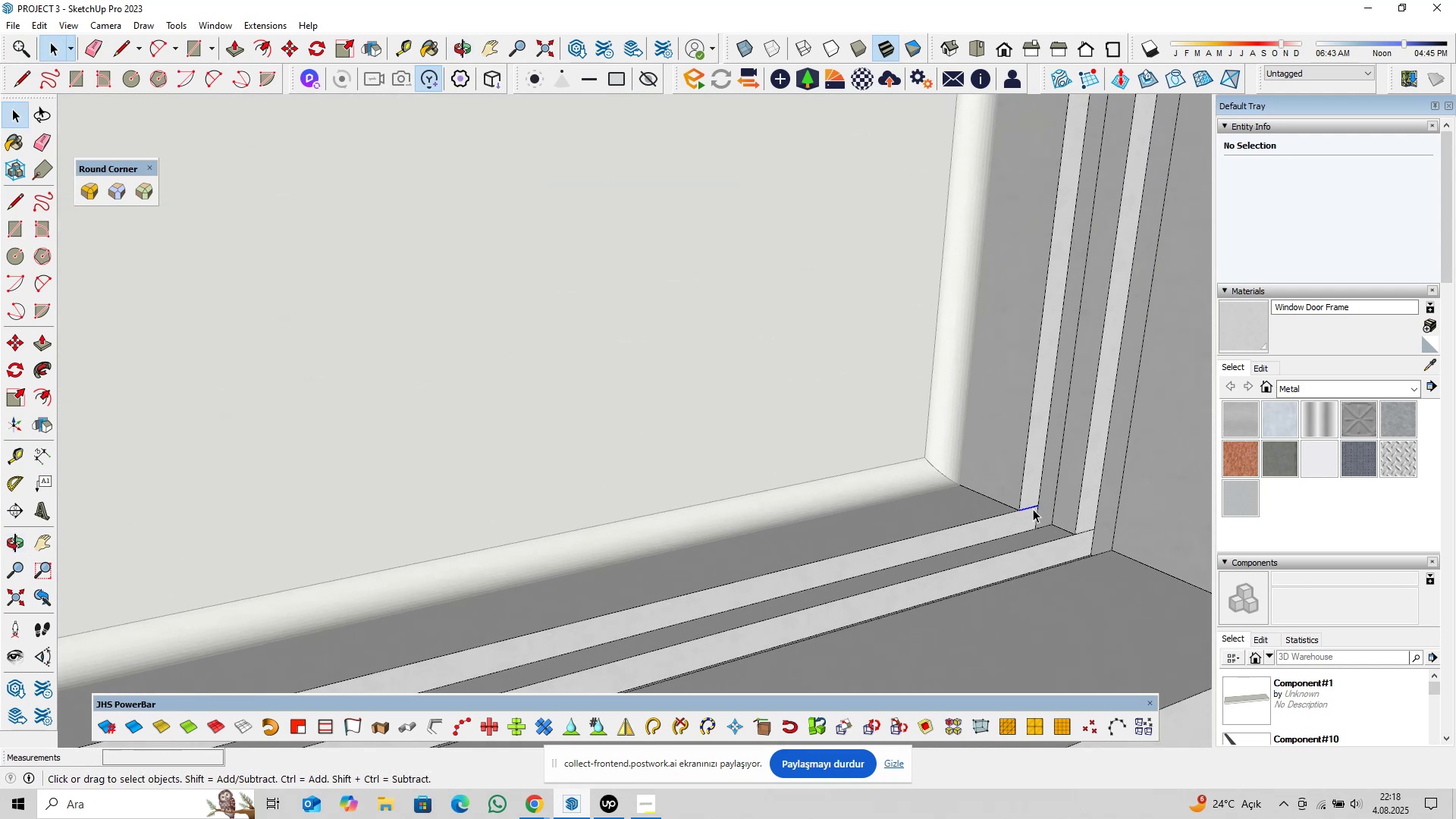 
hold_key(key=ShiftLeft, duration=0.34)
 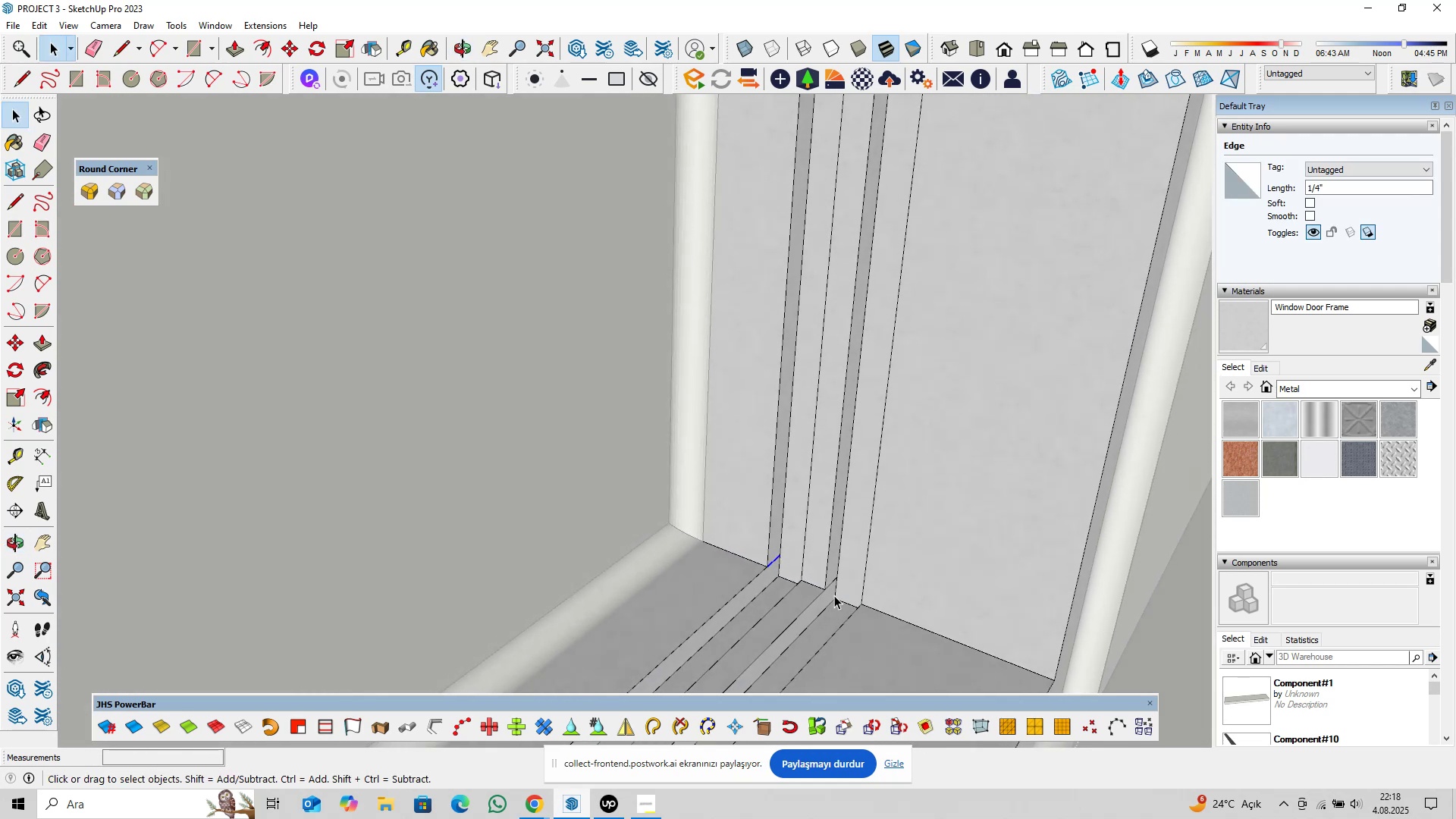 
scroll: coordinate [829, 591], scroll_direction: up, amount: 6.0
 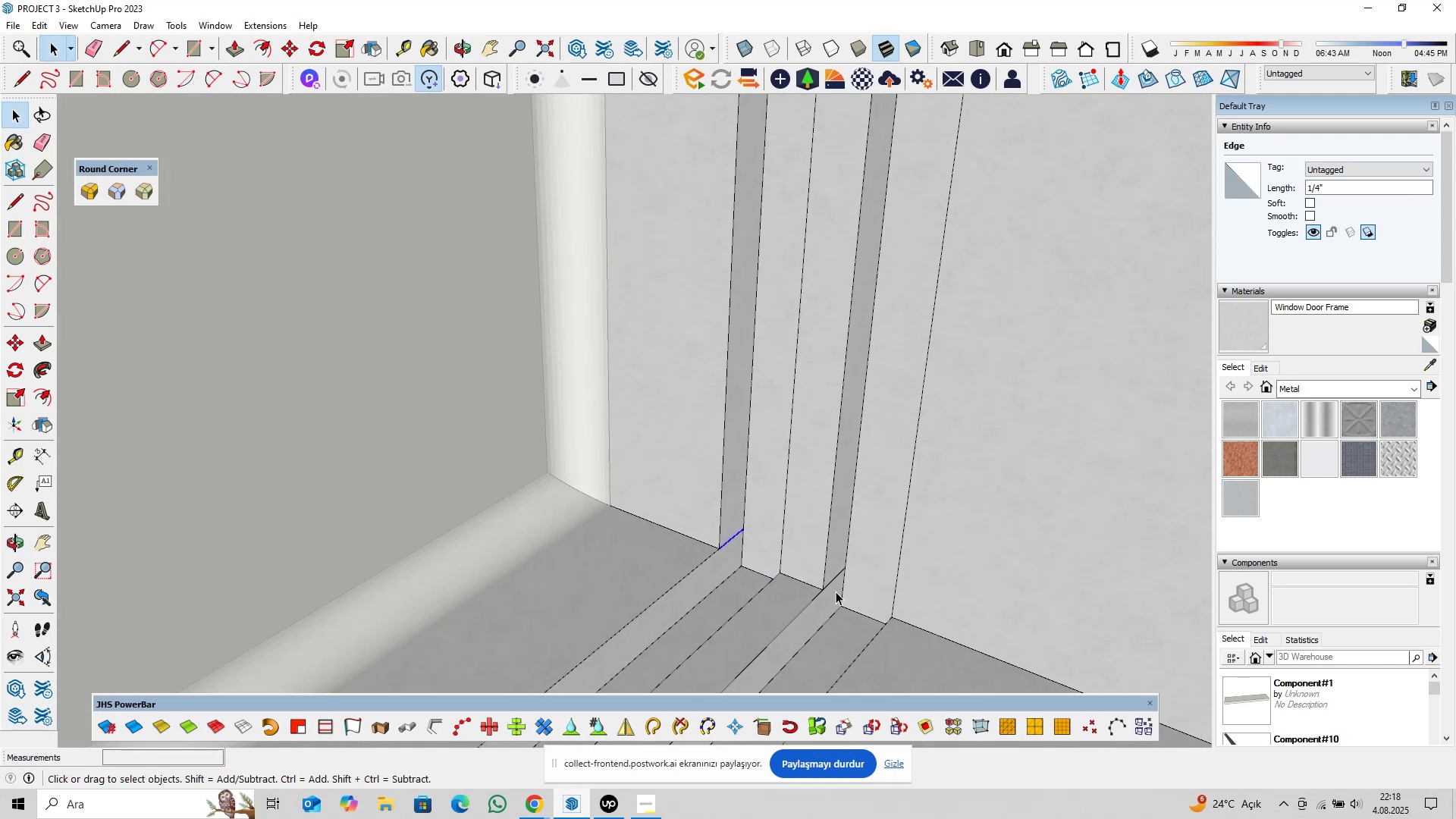 
key(Delete)
 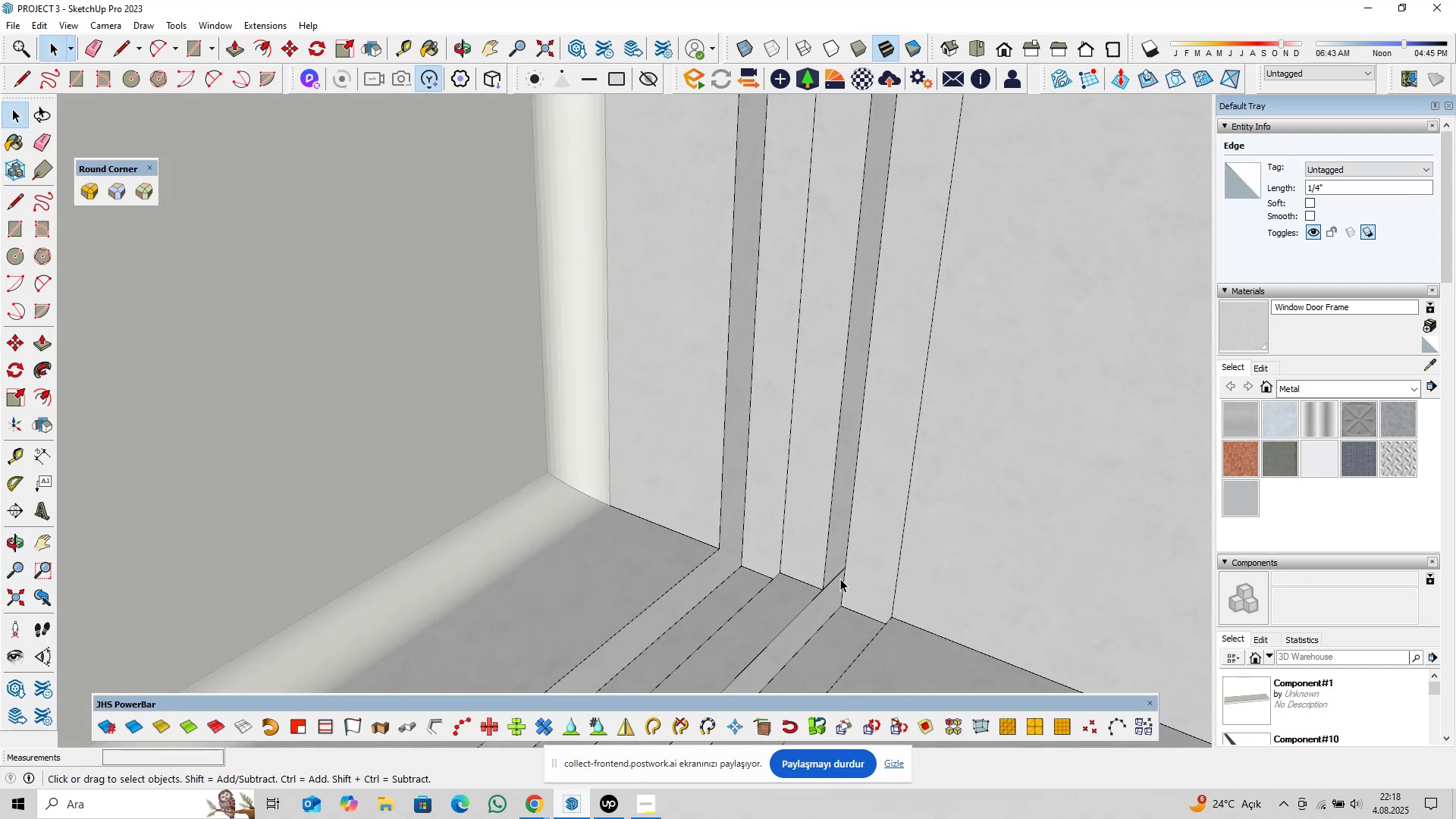 
left_click([840, 579])
 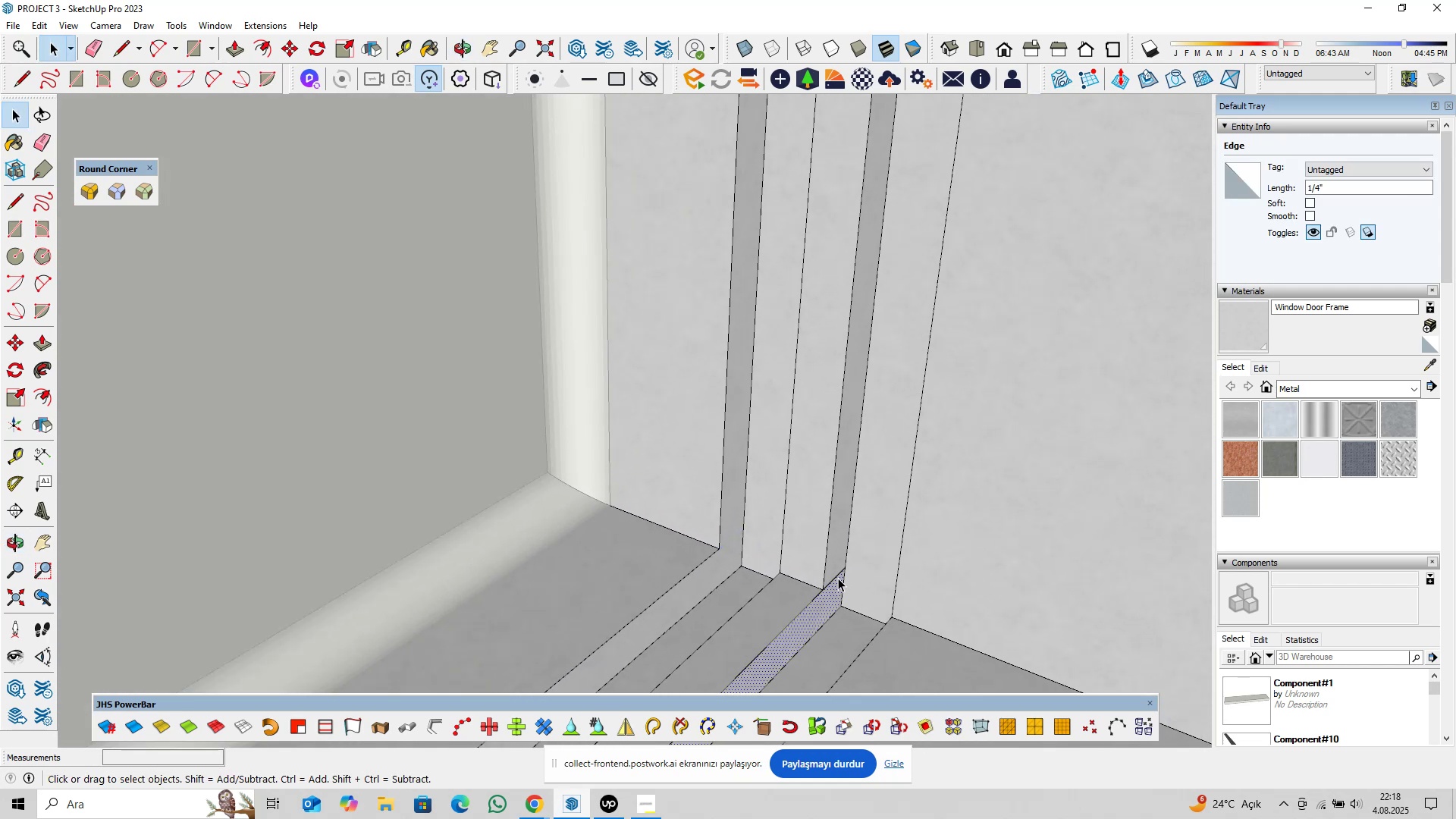 
left_click([837, 577])
 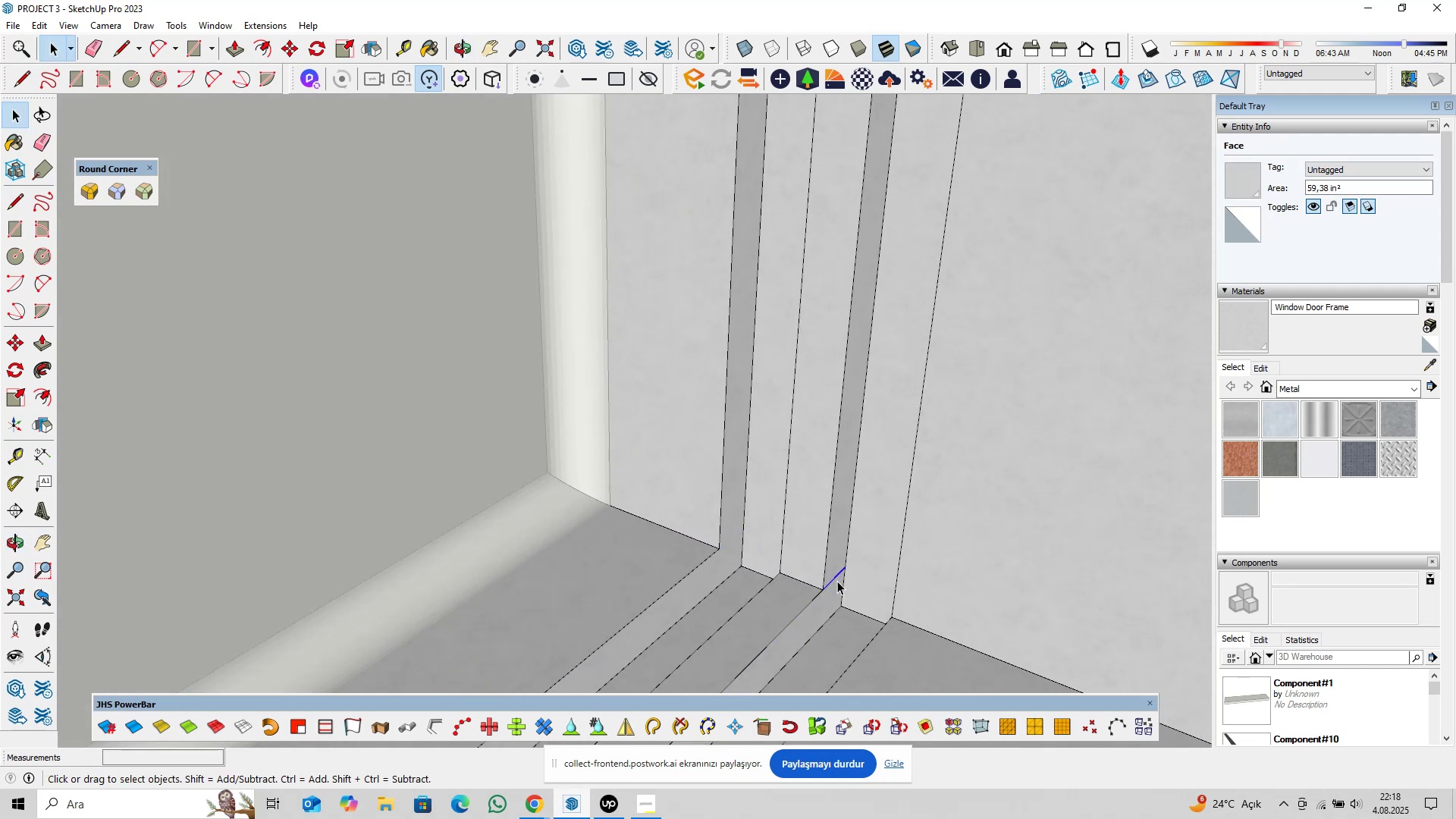 
key(Delete)
 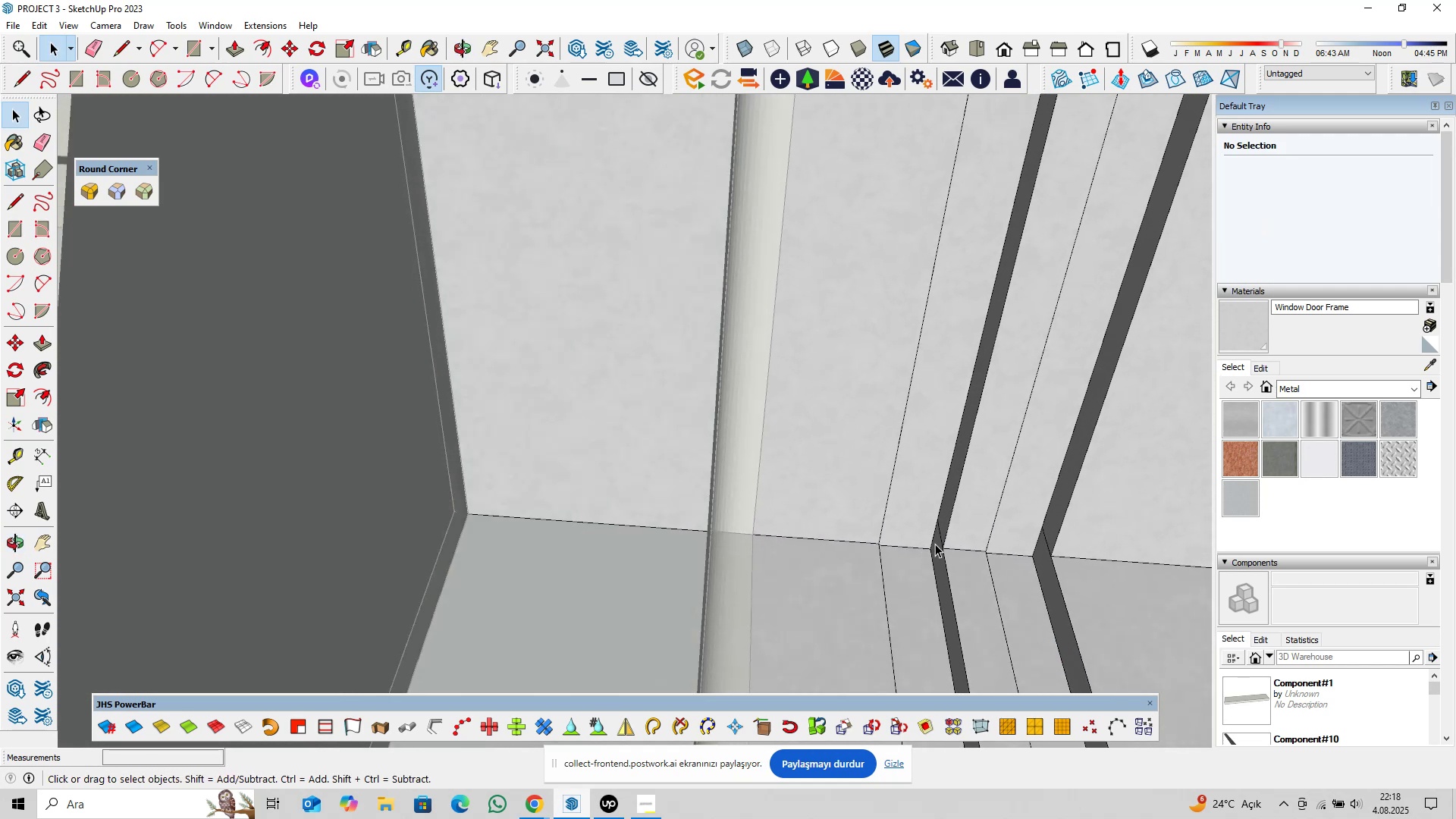 
left_click([939, 535])
 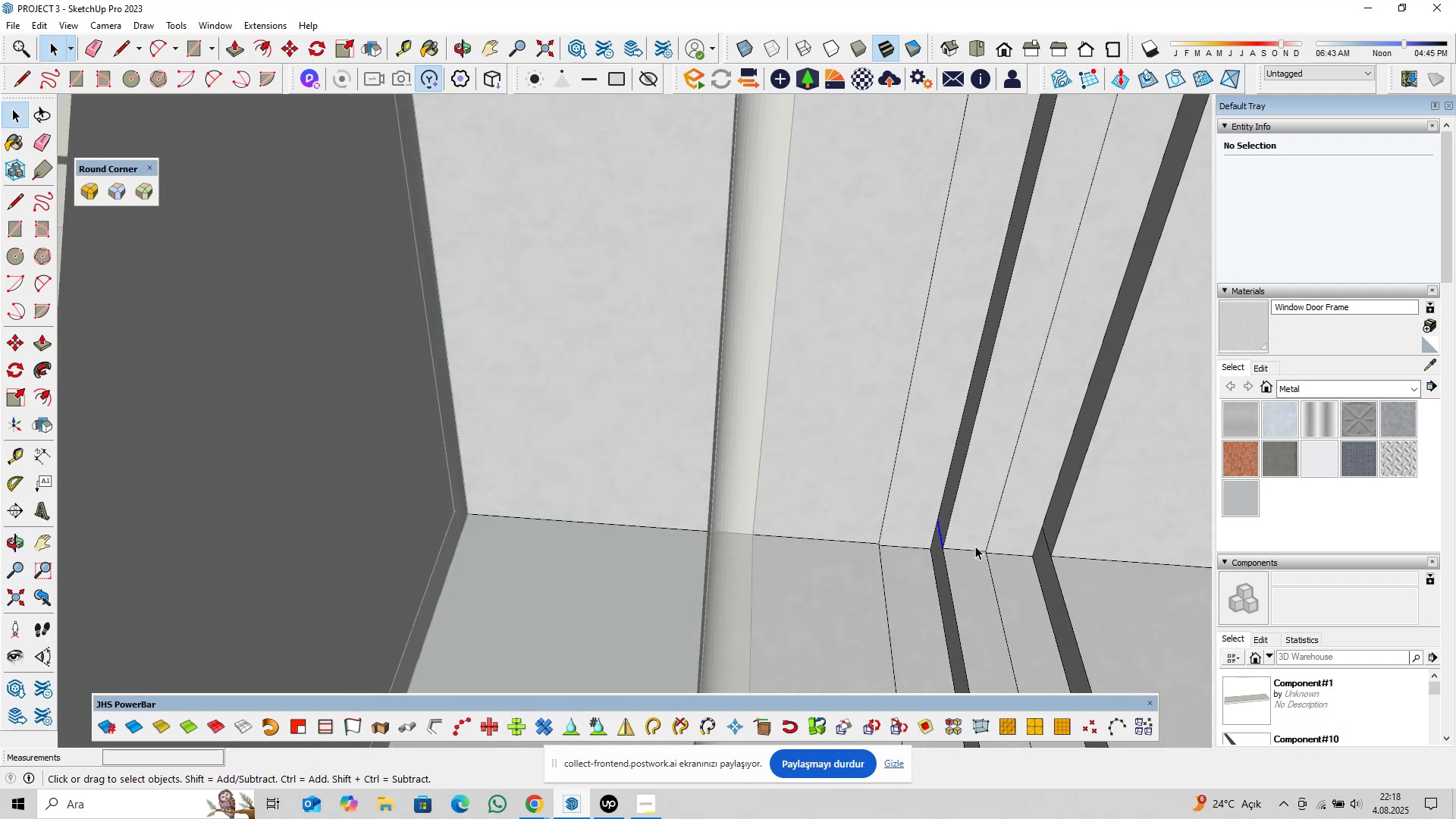 
key(Delete)
 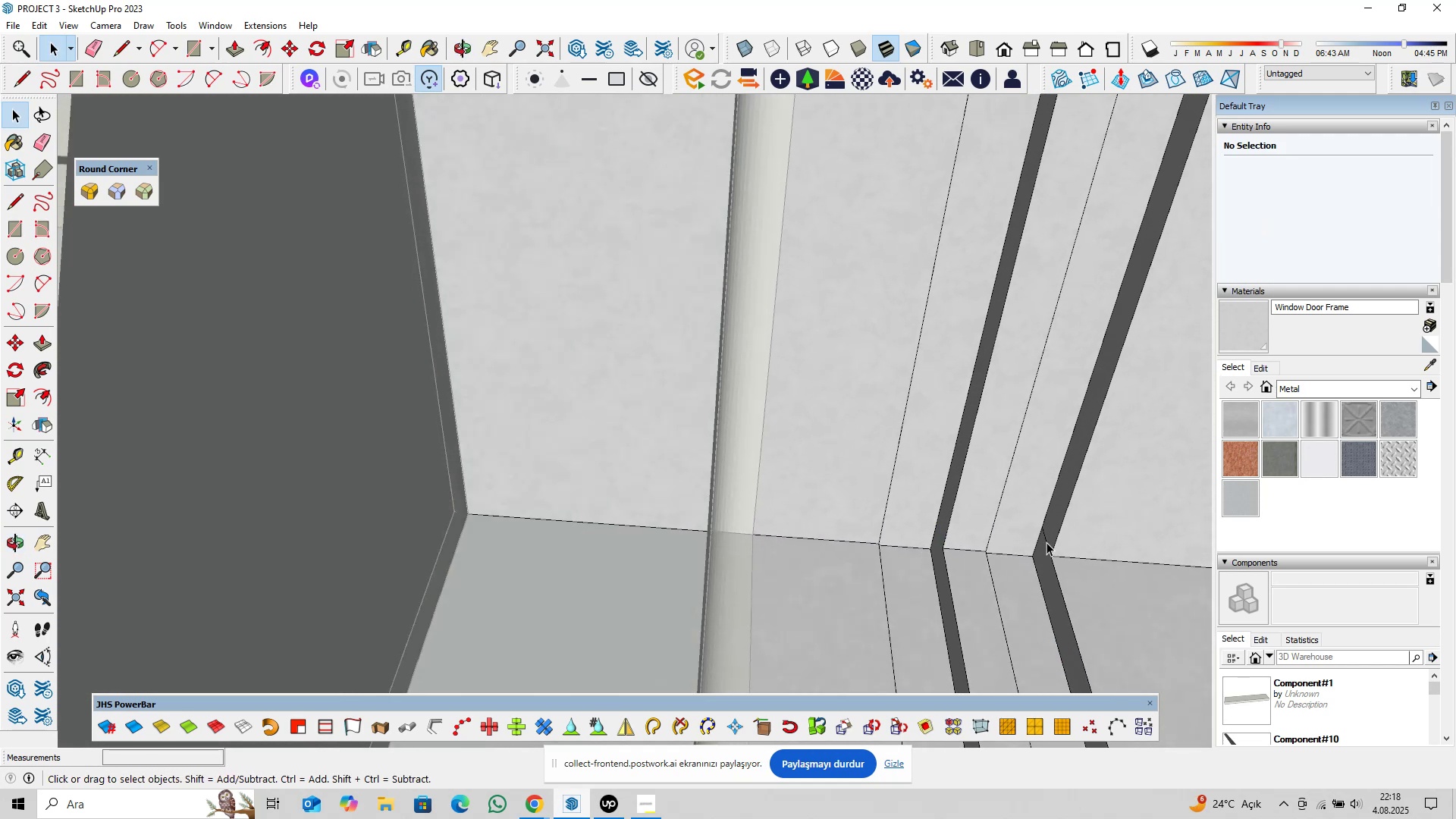 
left_click([1048, 541])
 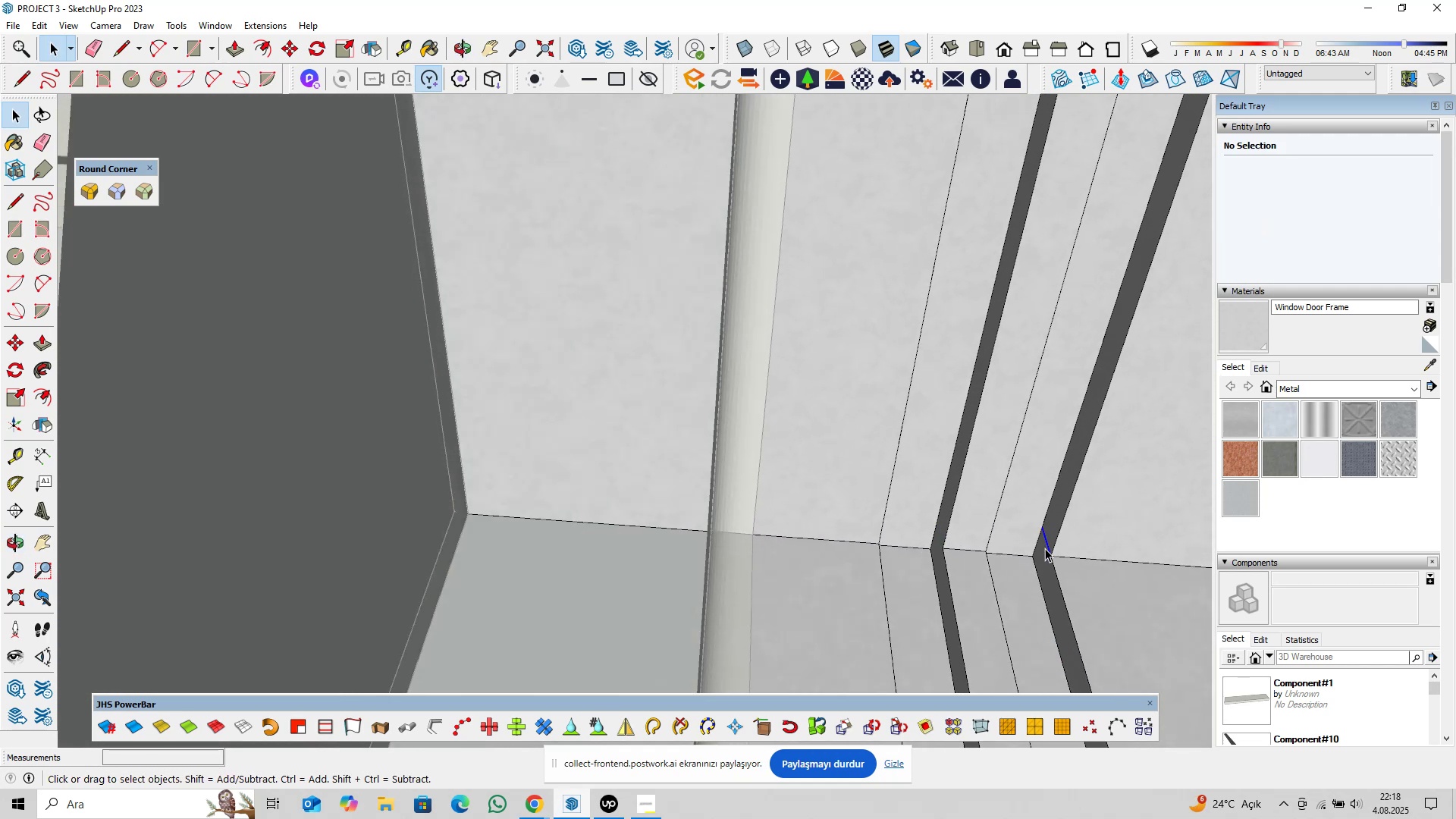 
key(Delete)
 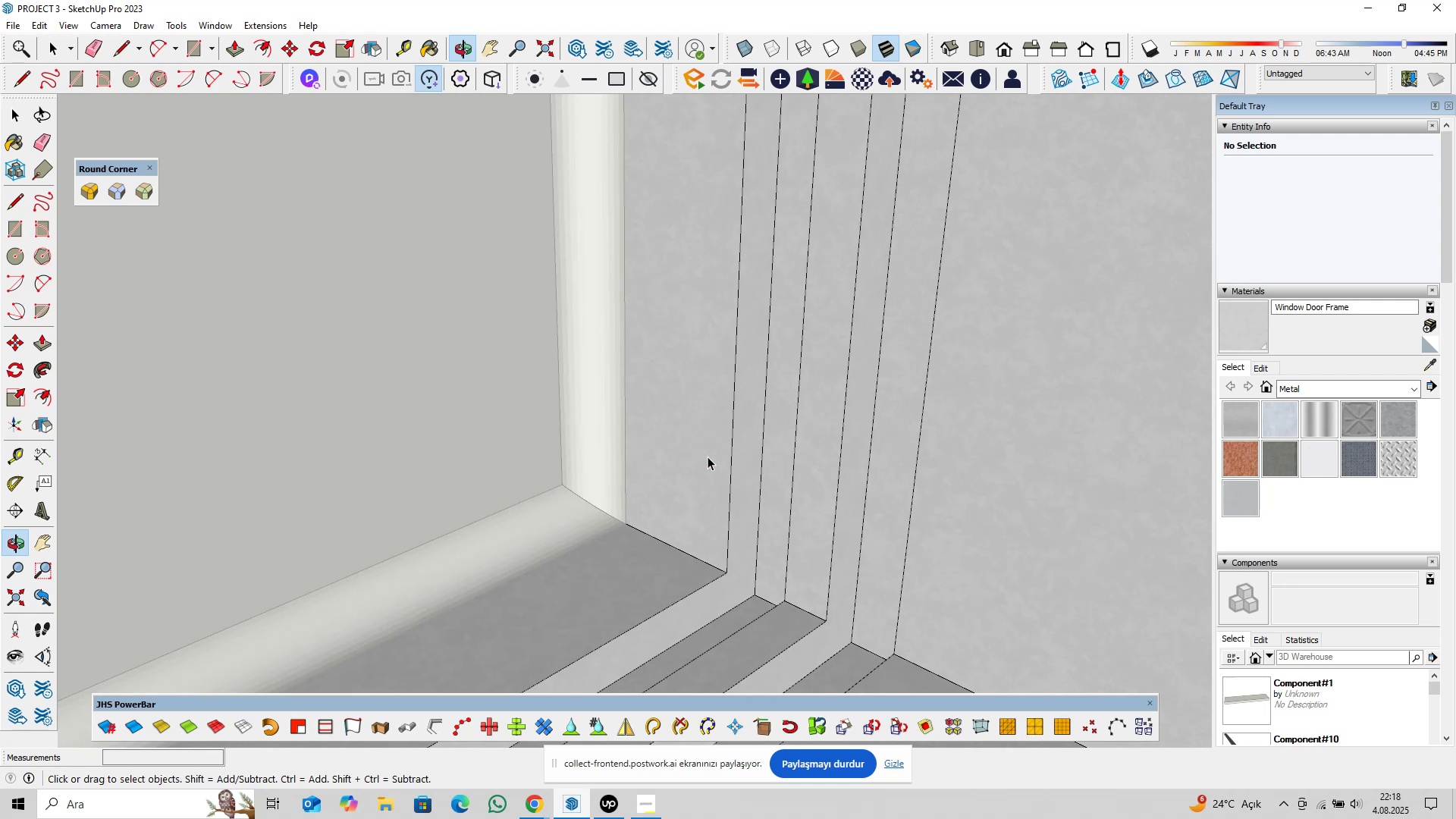 
scroll: coordinate [705, 533], scroll_direction: down, amount: 14.0
 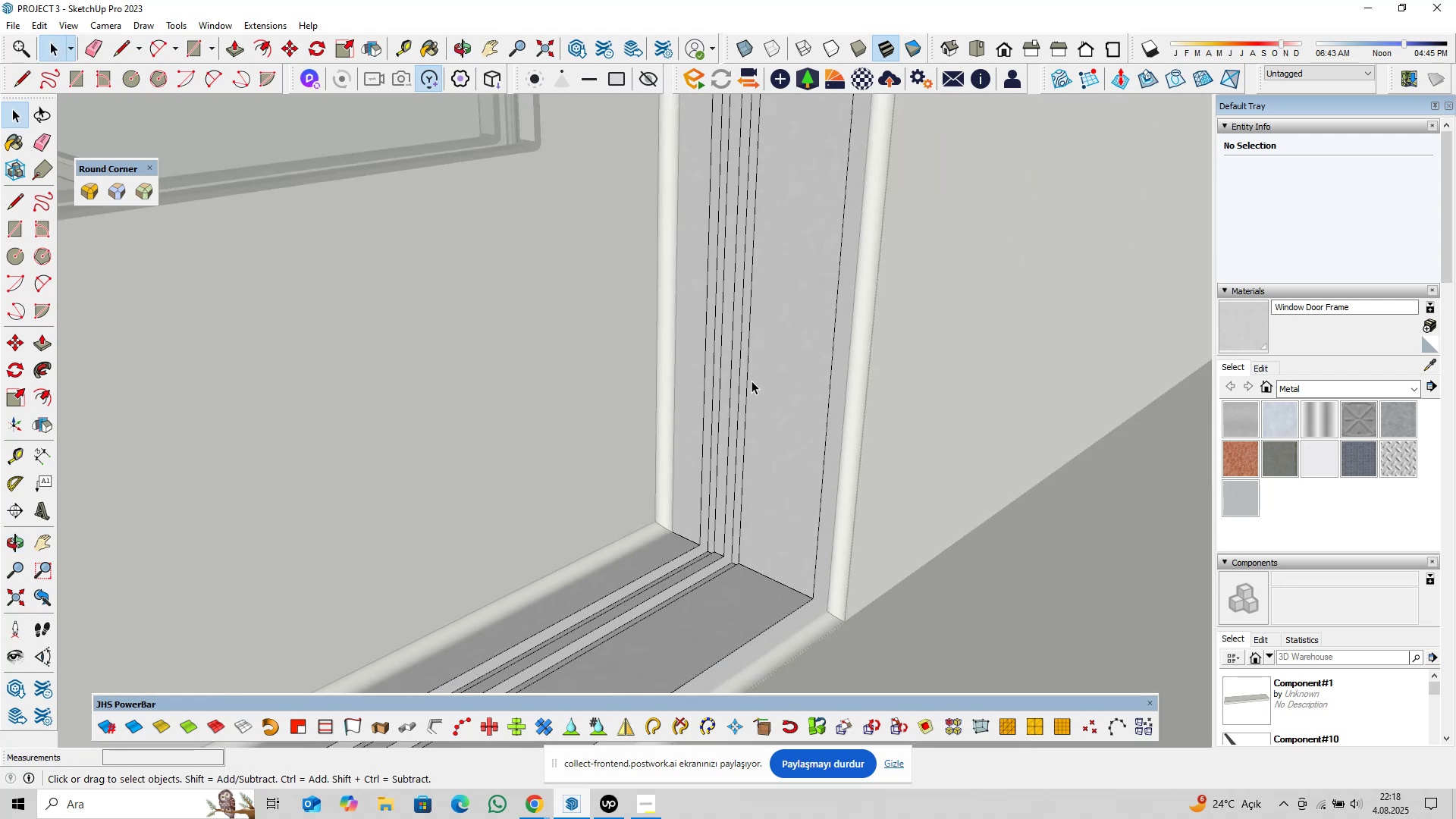 
key(Shift+ShiftLeft)
 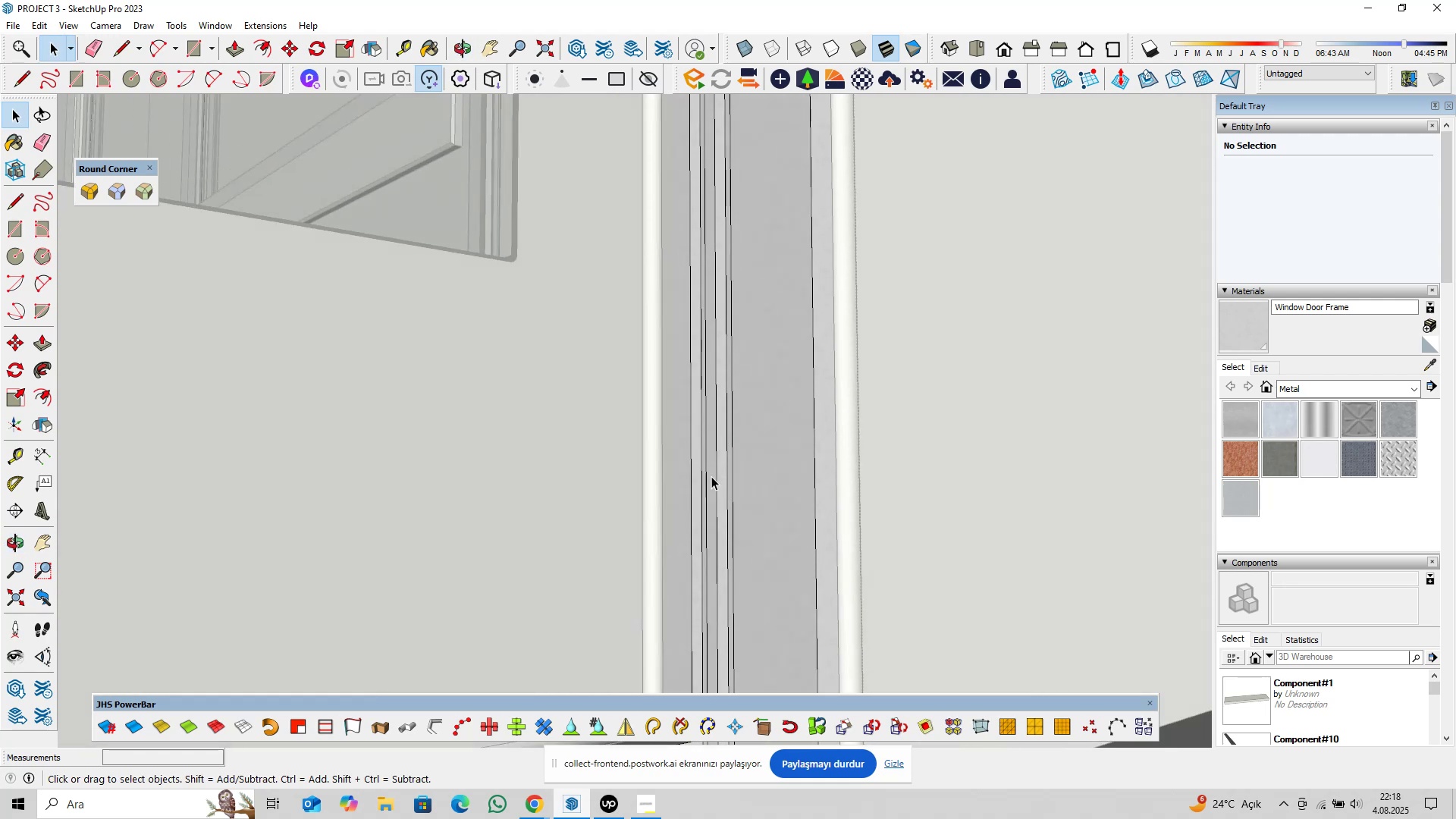 
scroll: coordinate [701, 475], scroll_direction: down, amount: 12.0
 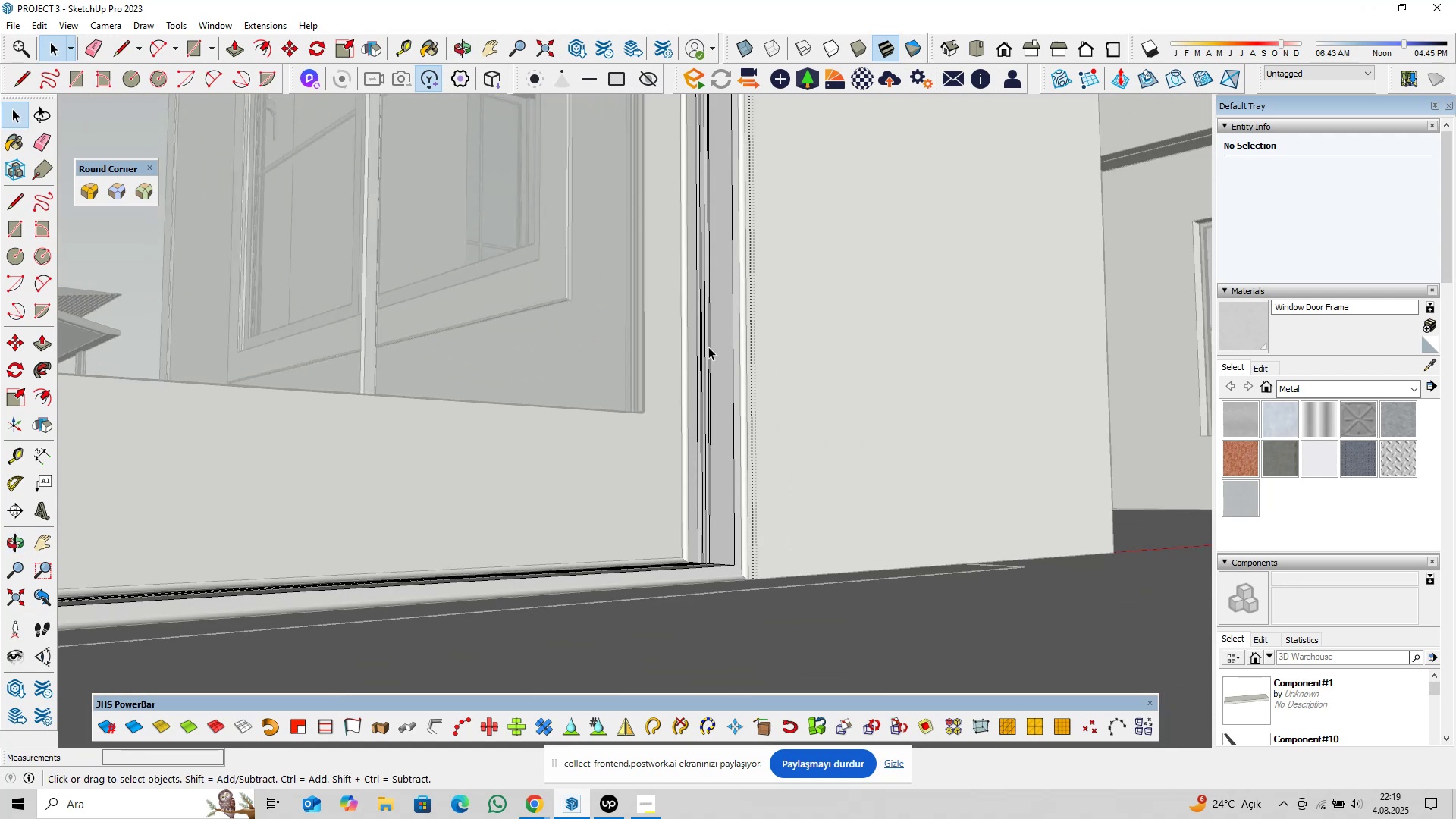 
hold_key(key=ShiftLeft, duration=1.53)
 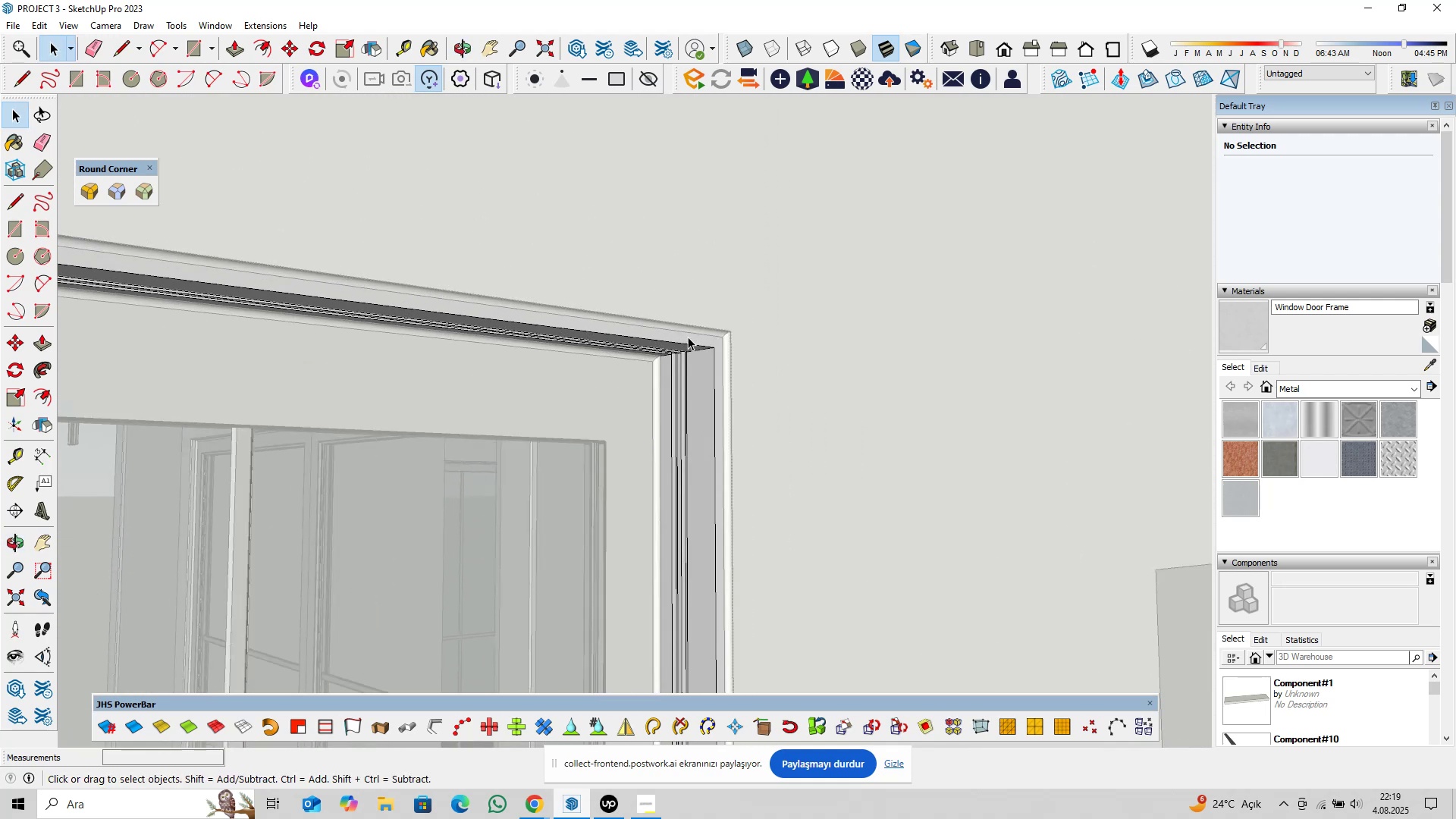 
hold_key(key=ShiftLeft, duration=0.42)
 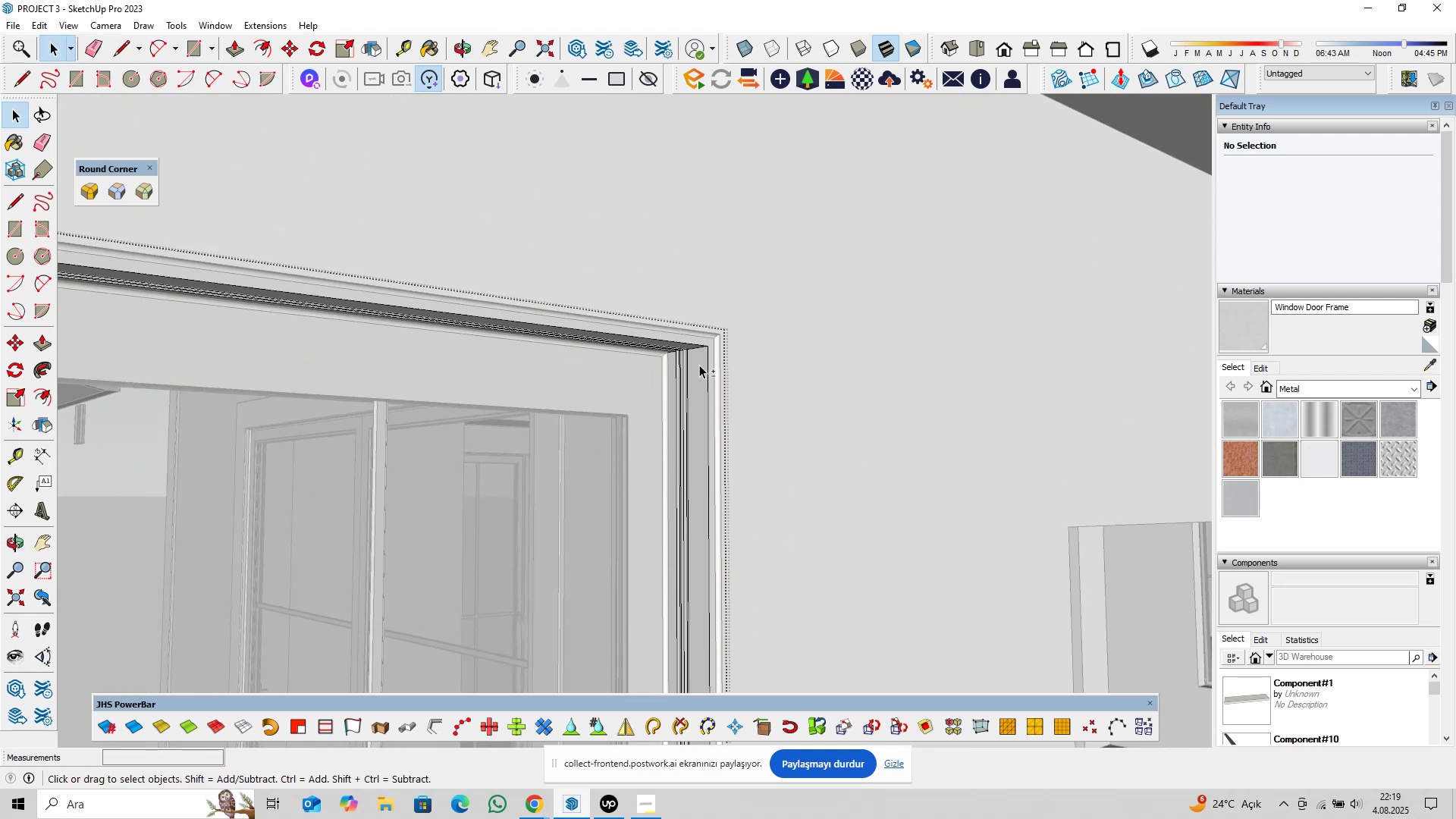 
scroll: coordinate [741, 294], scroll_direction: up, amount: 27.0
 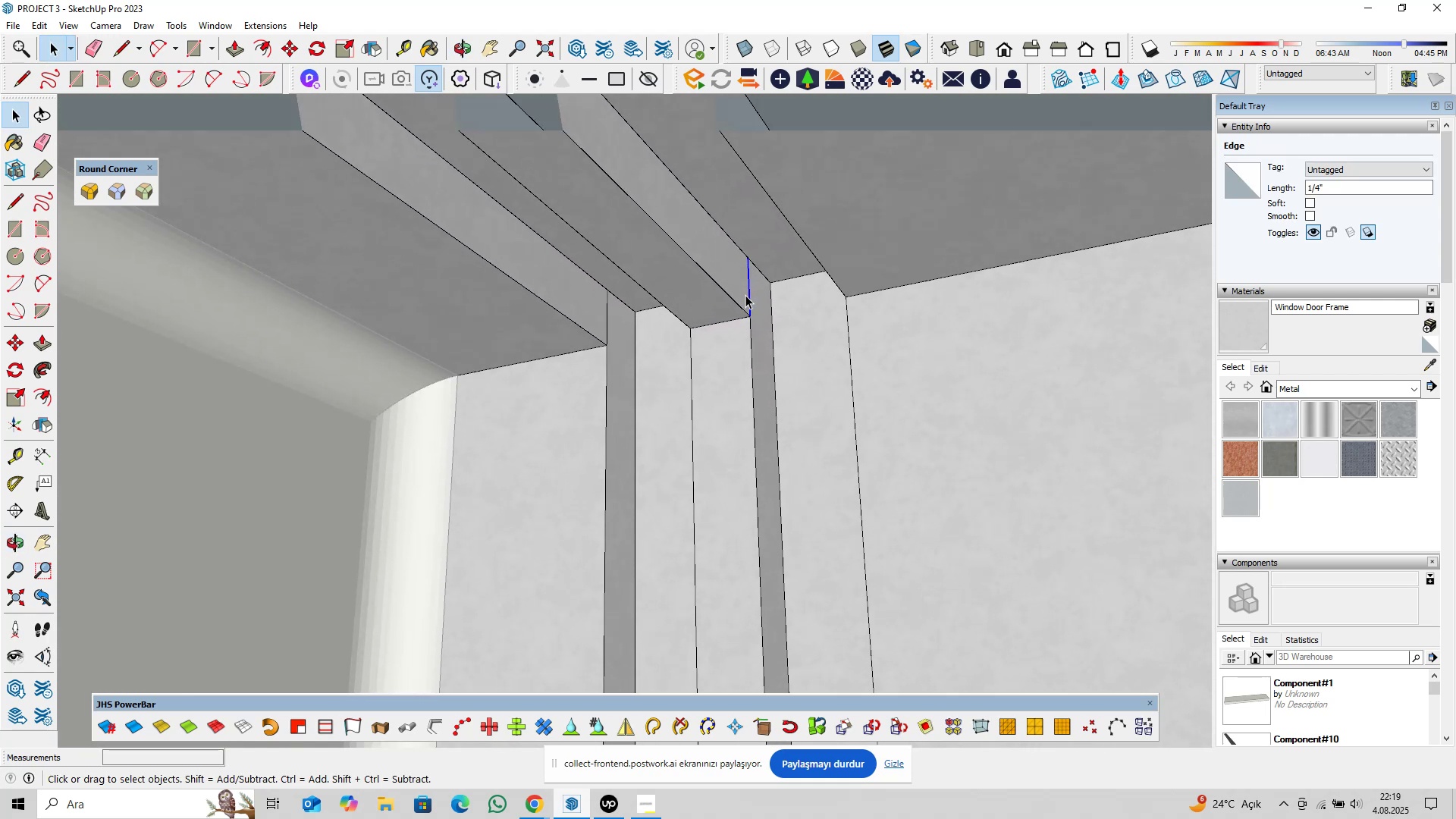 
key(Delete)
 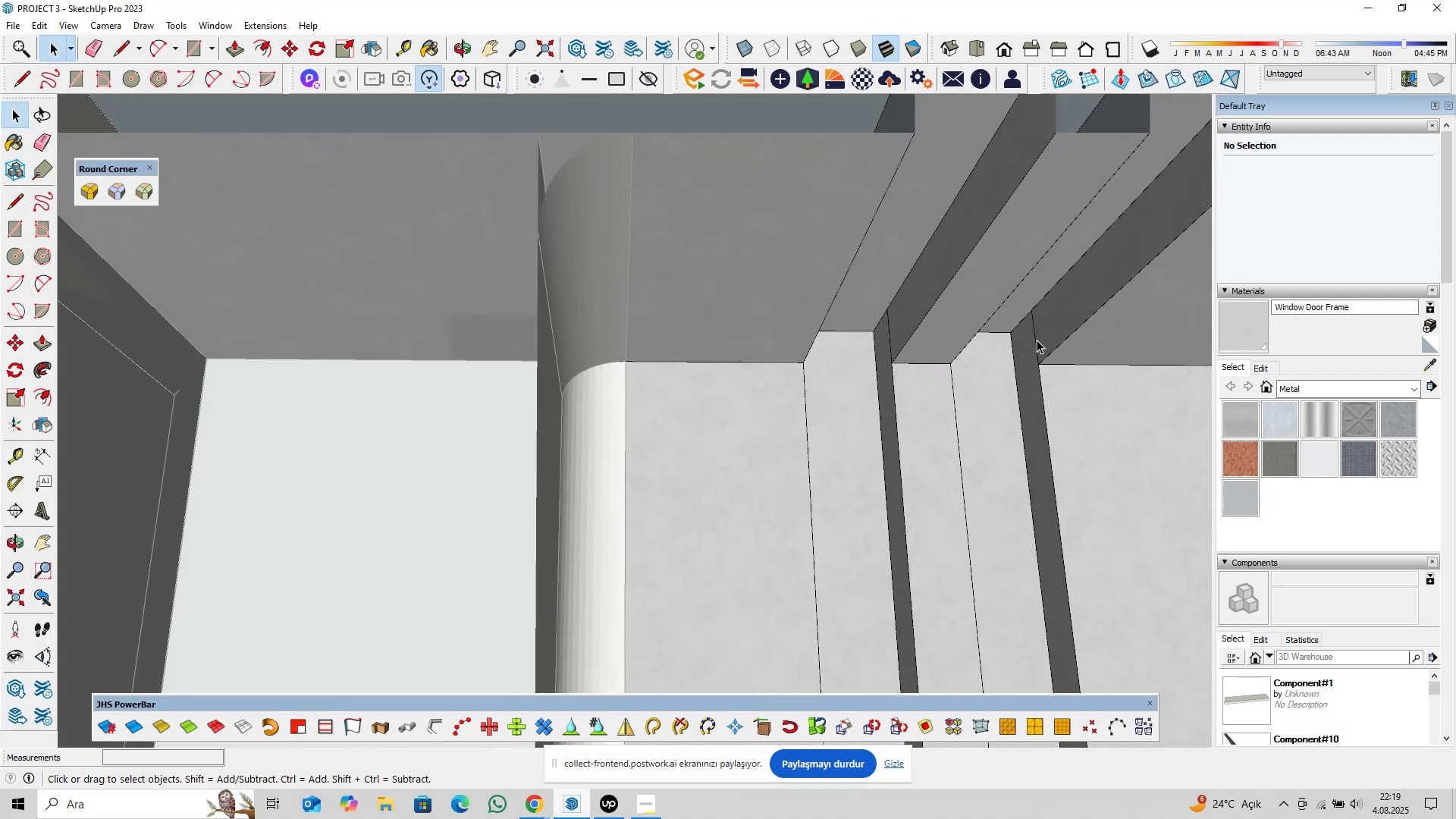 
left_click([1036, 340])
 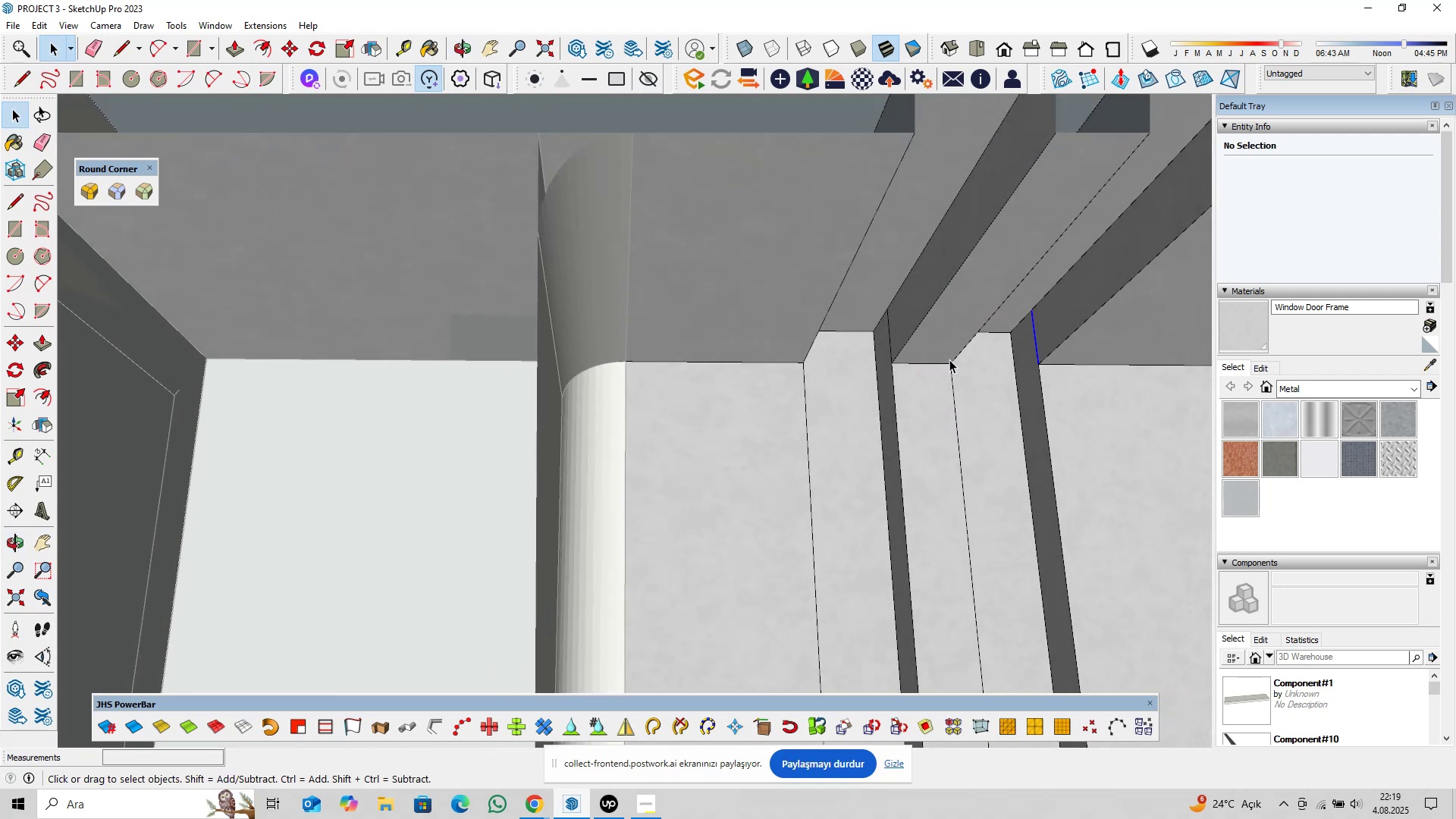 
key(Delete)
 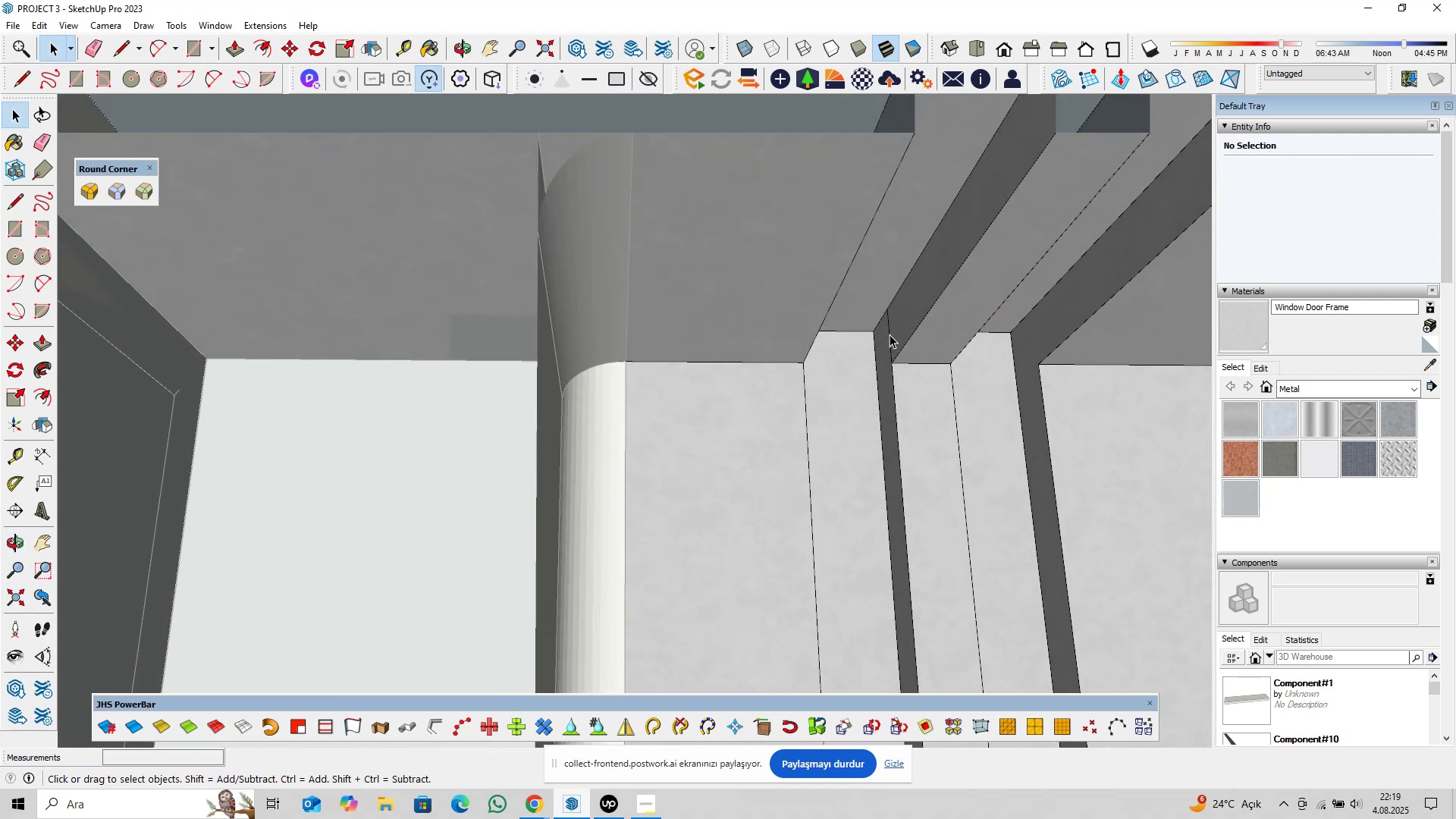 
key(Delete)
 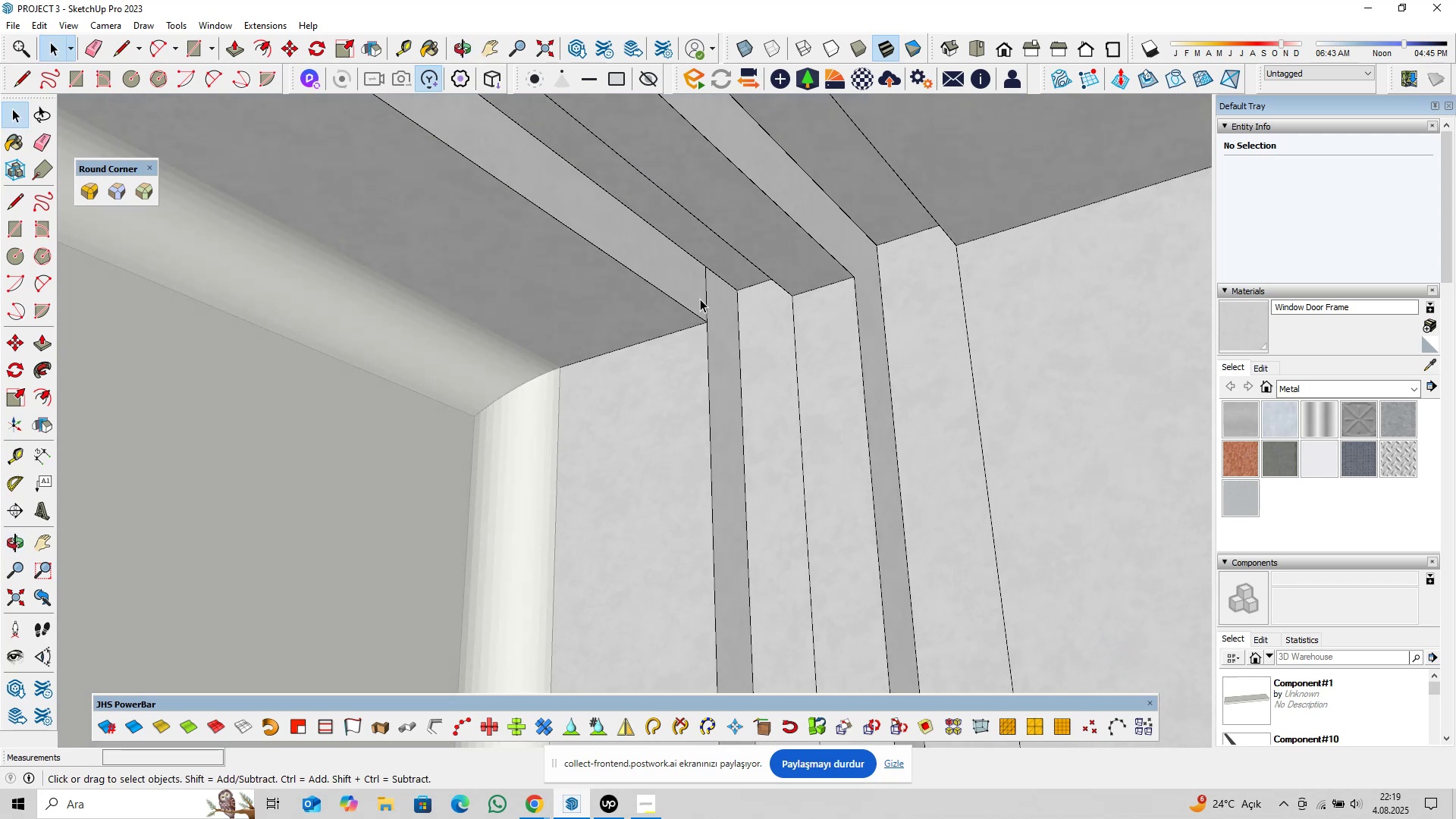 
left_click([705, 294])
 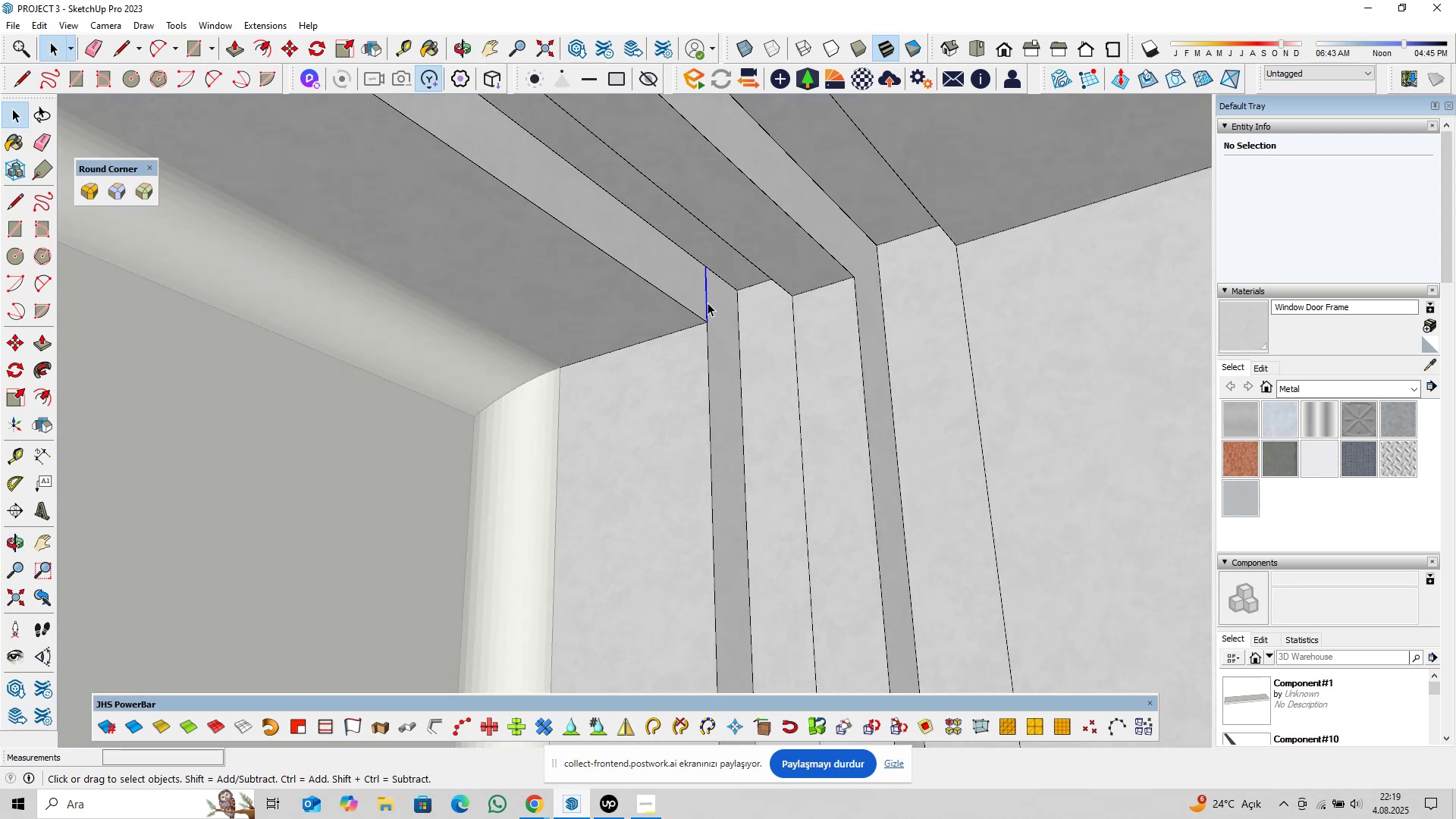 
key(Delete)
 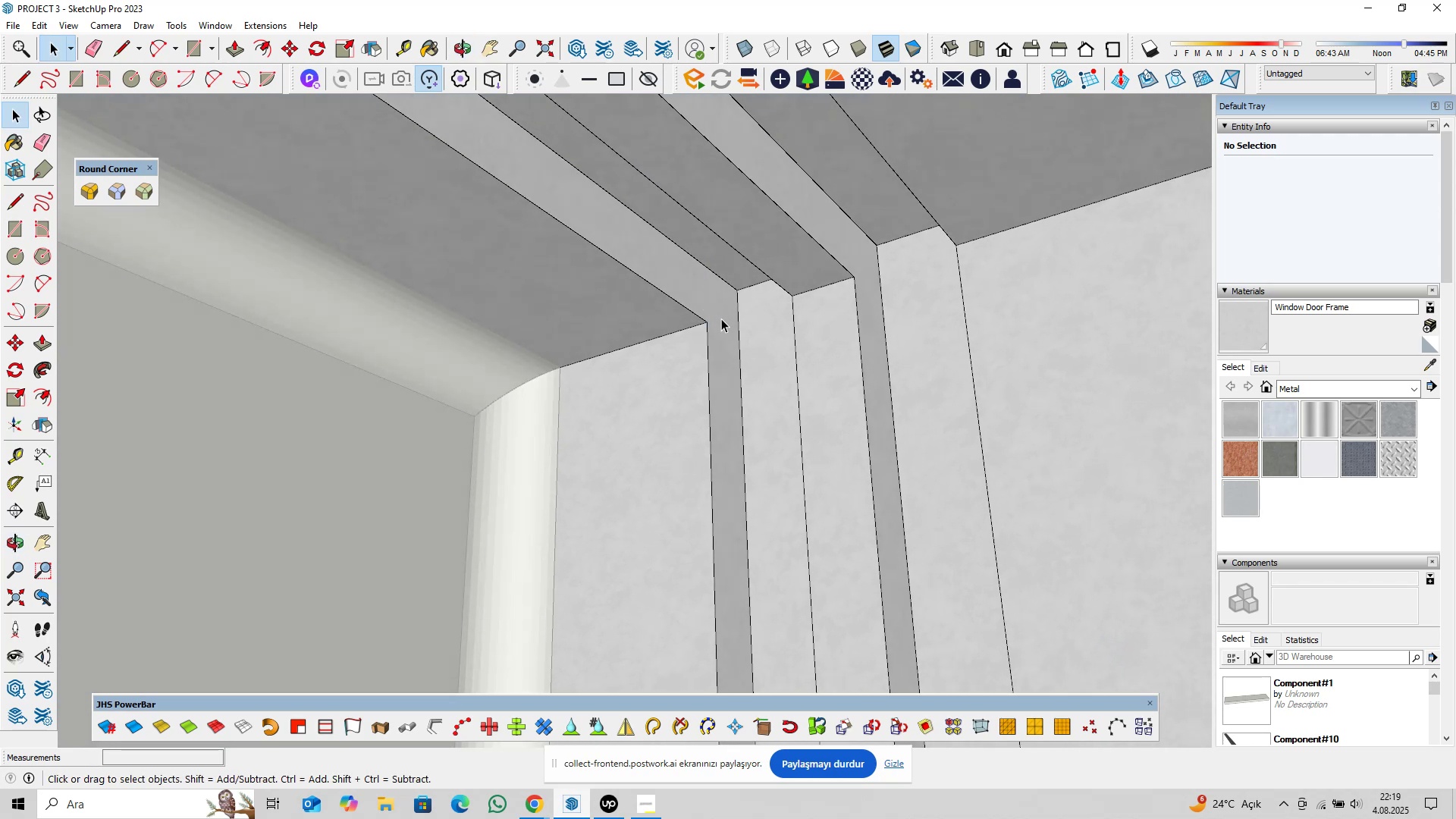 
scroll: coordinate [778, 373], scroll_direction: down, amount: 25.0
 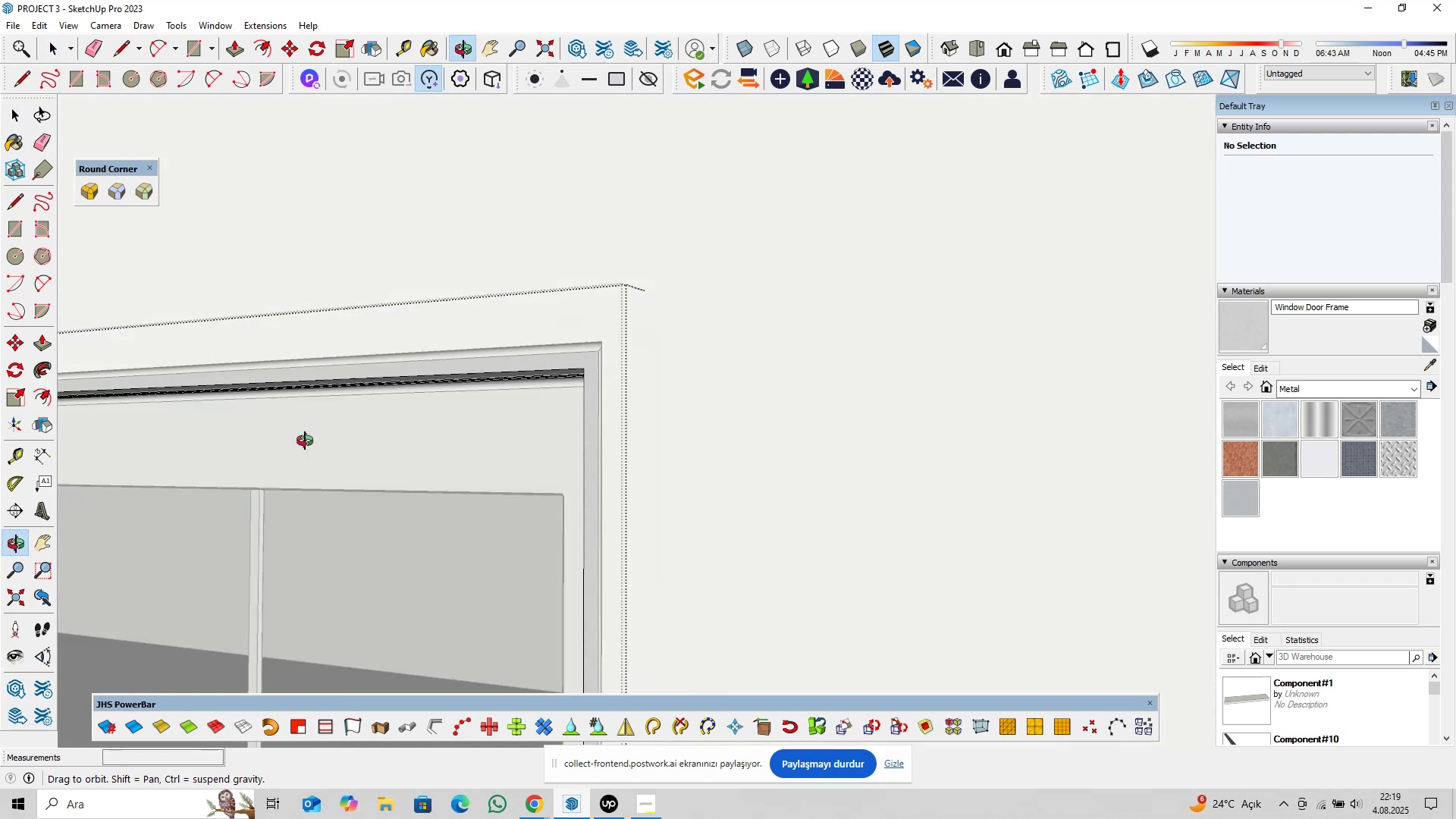 
hold_key(key=ShiftLeft, duration=0.74)
 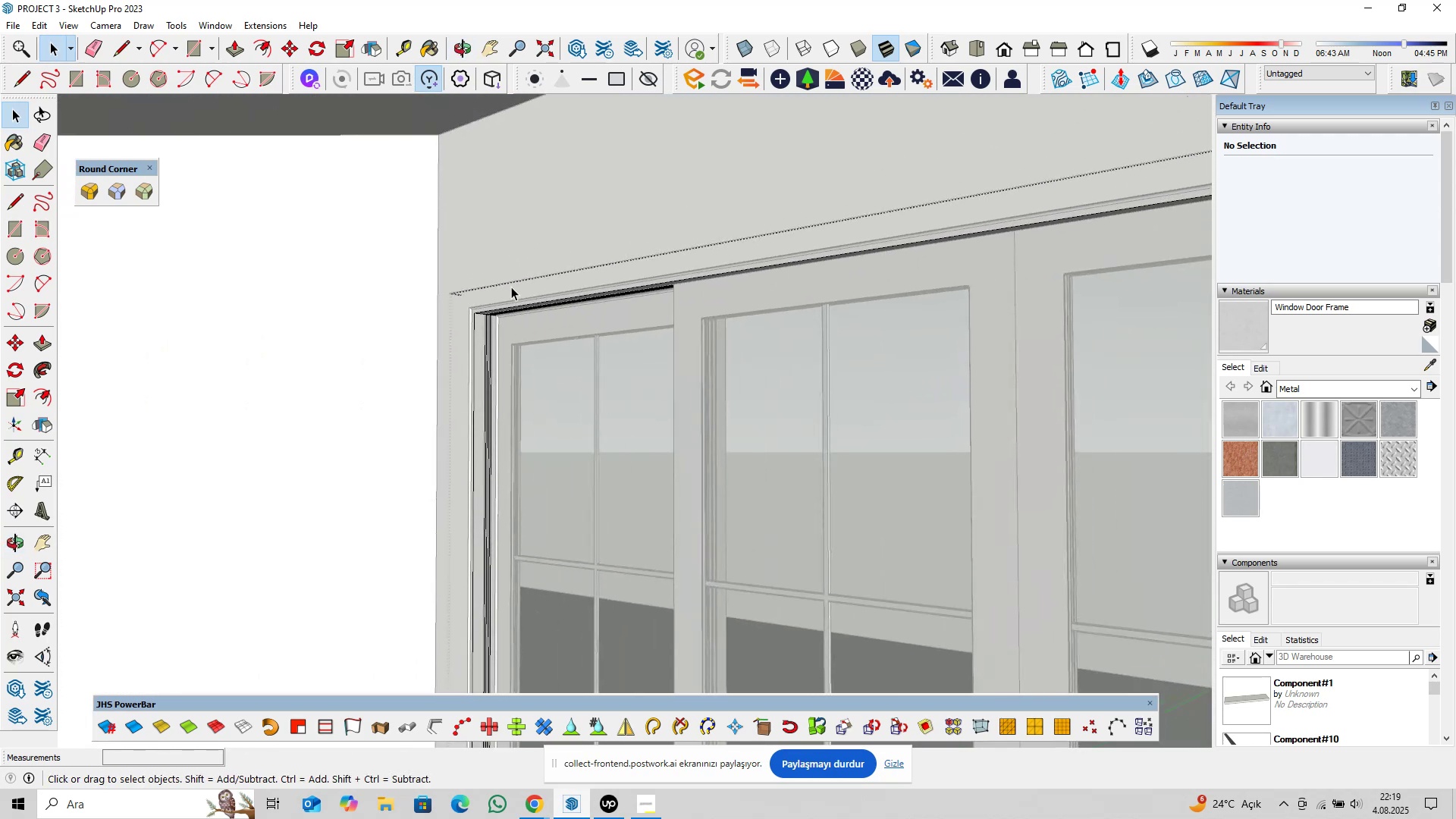 
scroll: coordinate [580, 342], scroll_direction: up, amount: 34.0
 